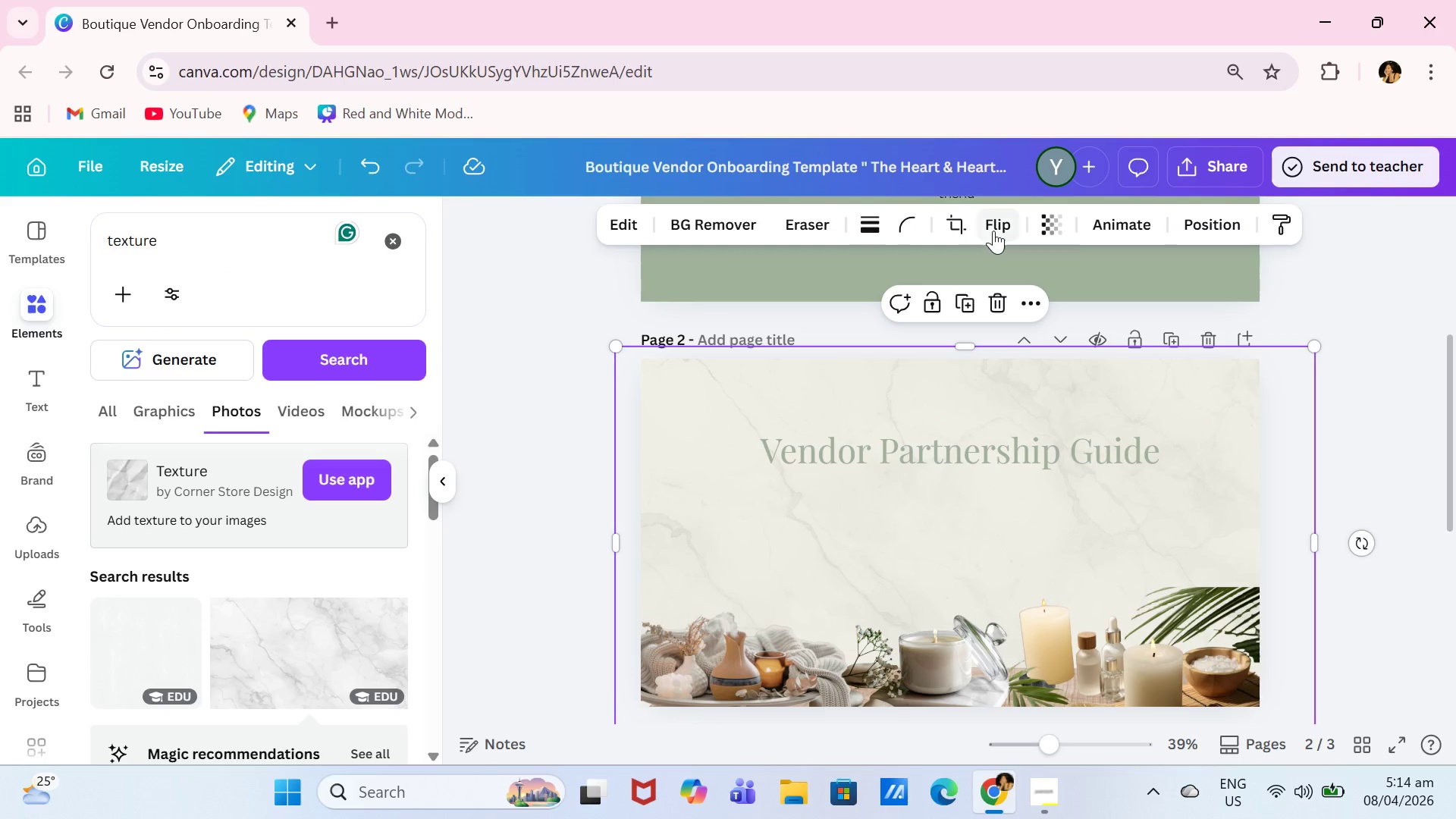 
left_click([1059, 219])
 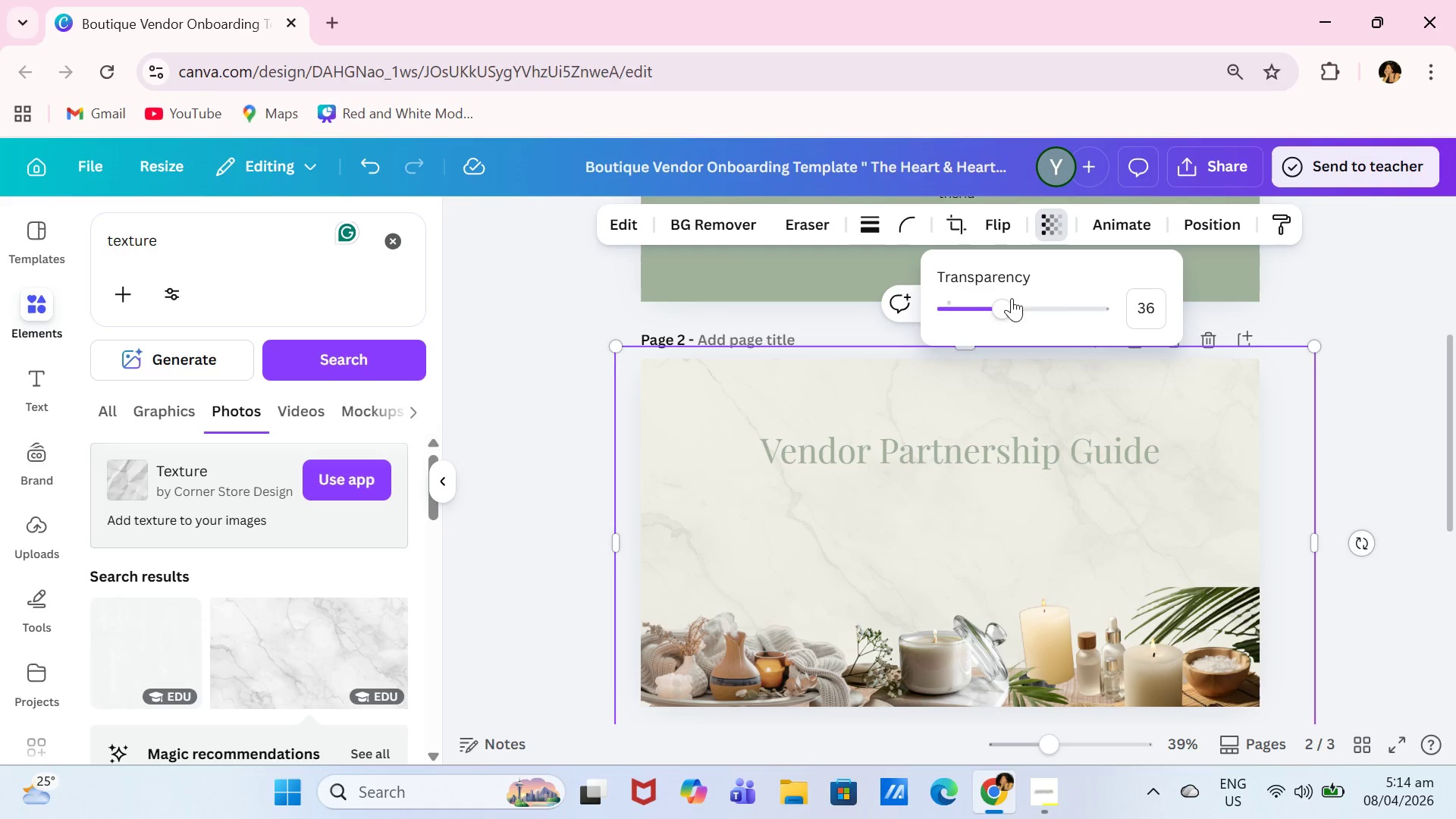 
left_click_drag(start_coordinate=[1003, 309], to_coordinate=[985, 329])
 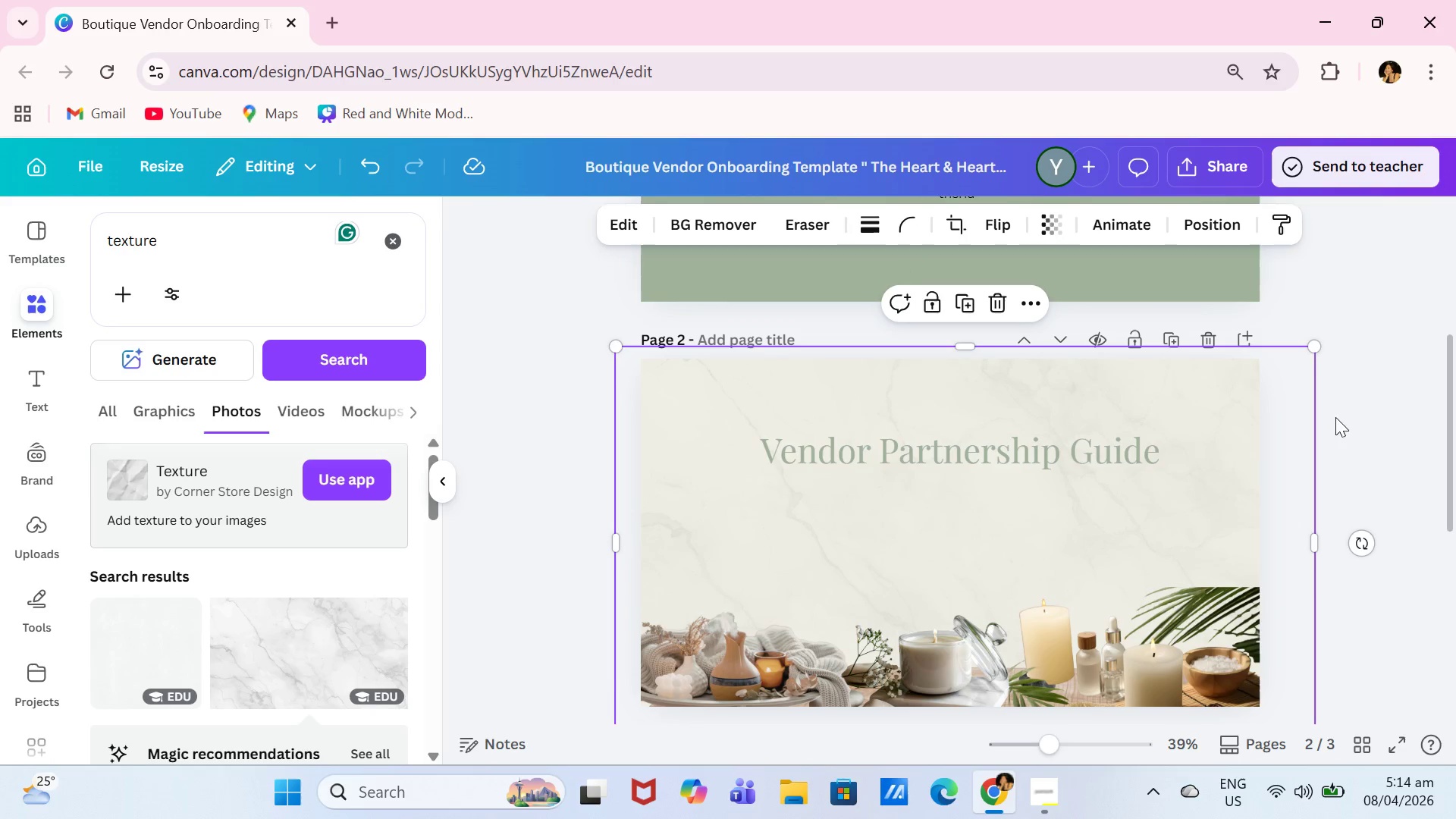 
double_click([1092, 438])
 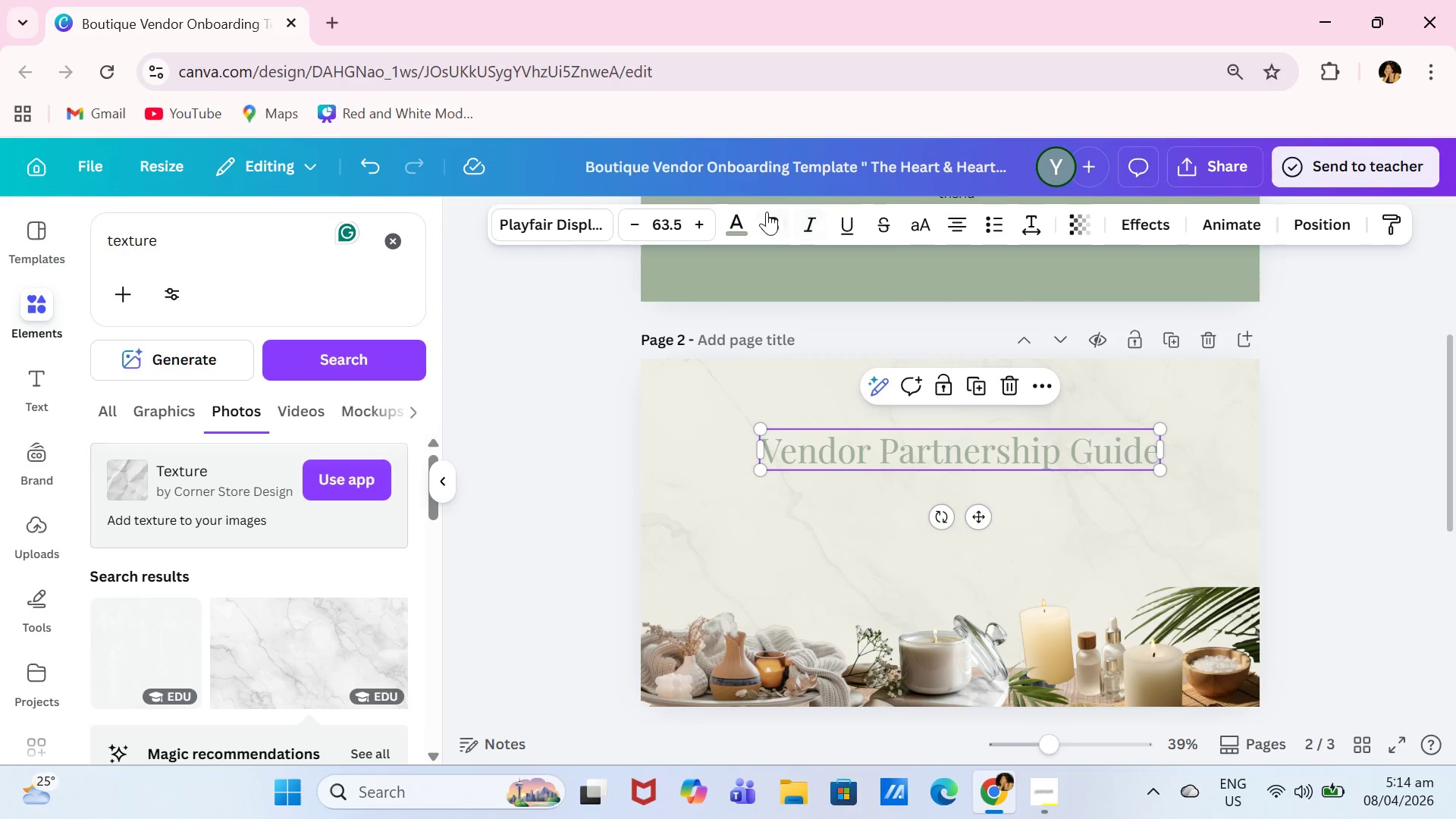 
left_click([741, 223])
 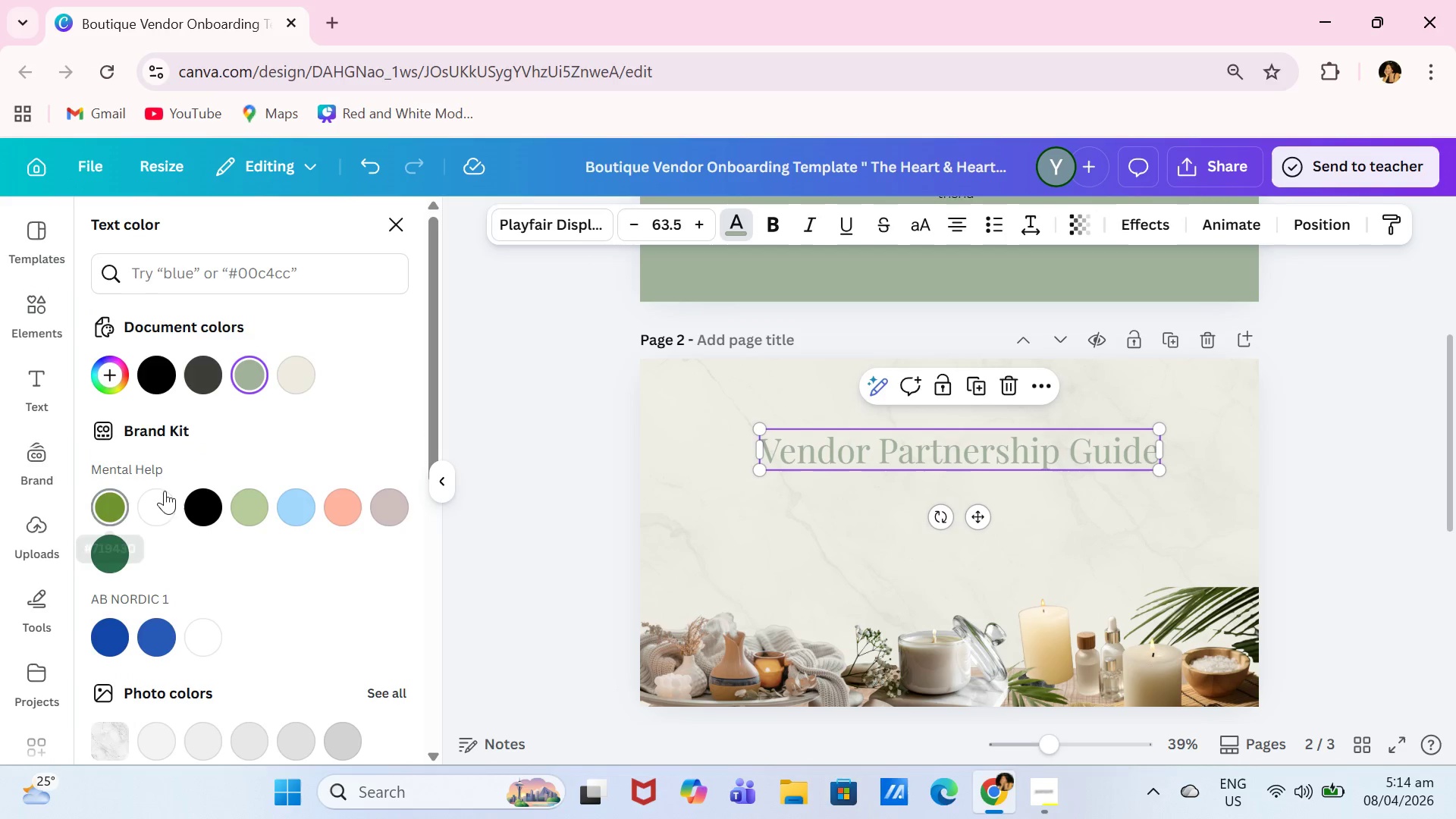 
left_click([582, 435])
 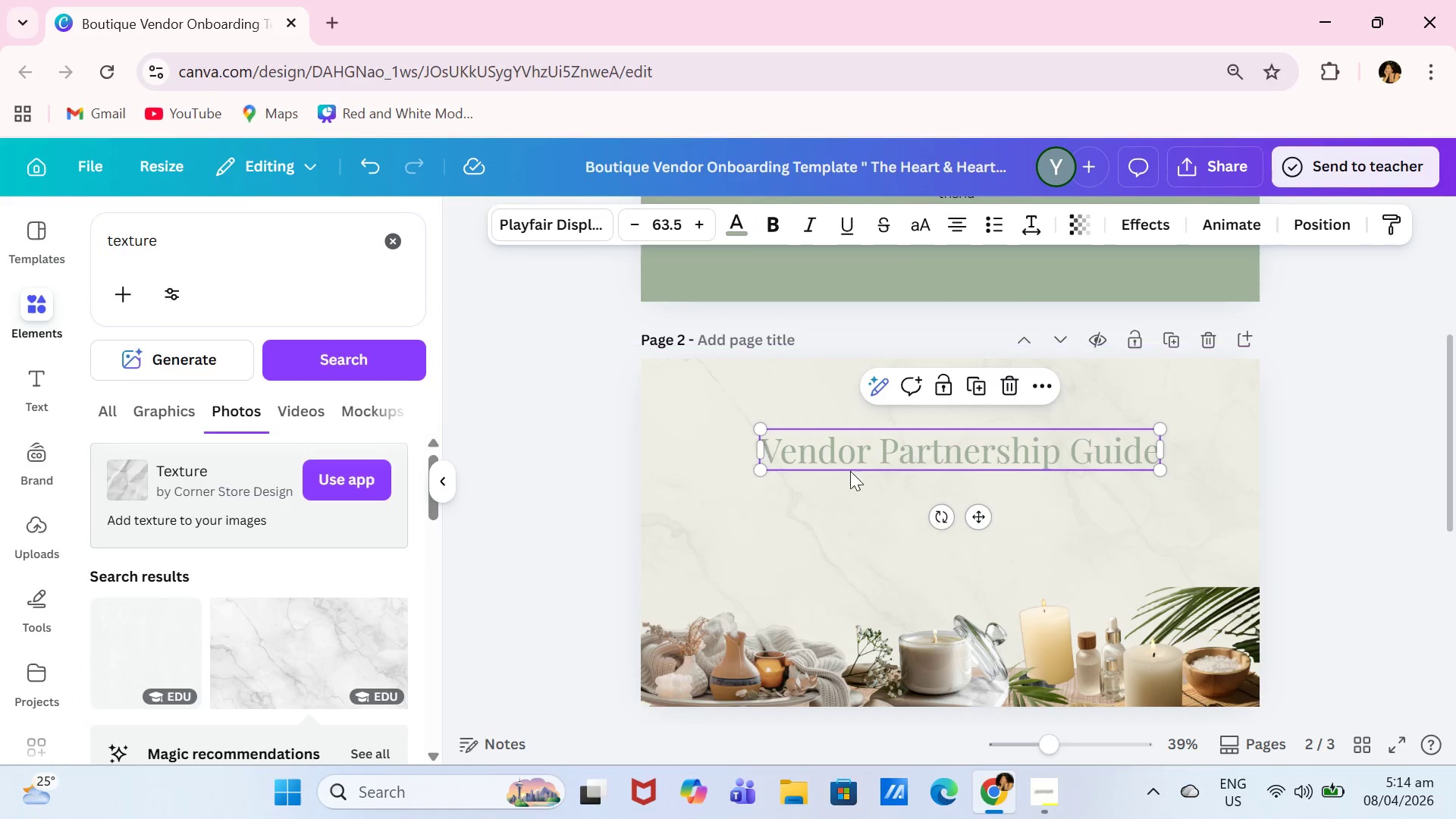 
left_click([930, 489])
 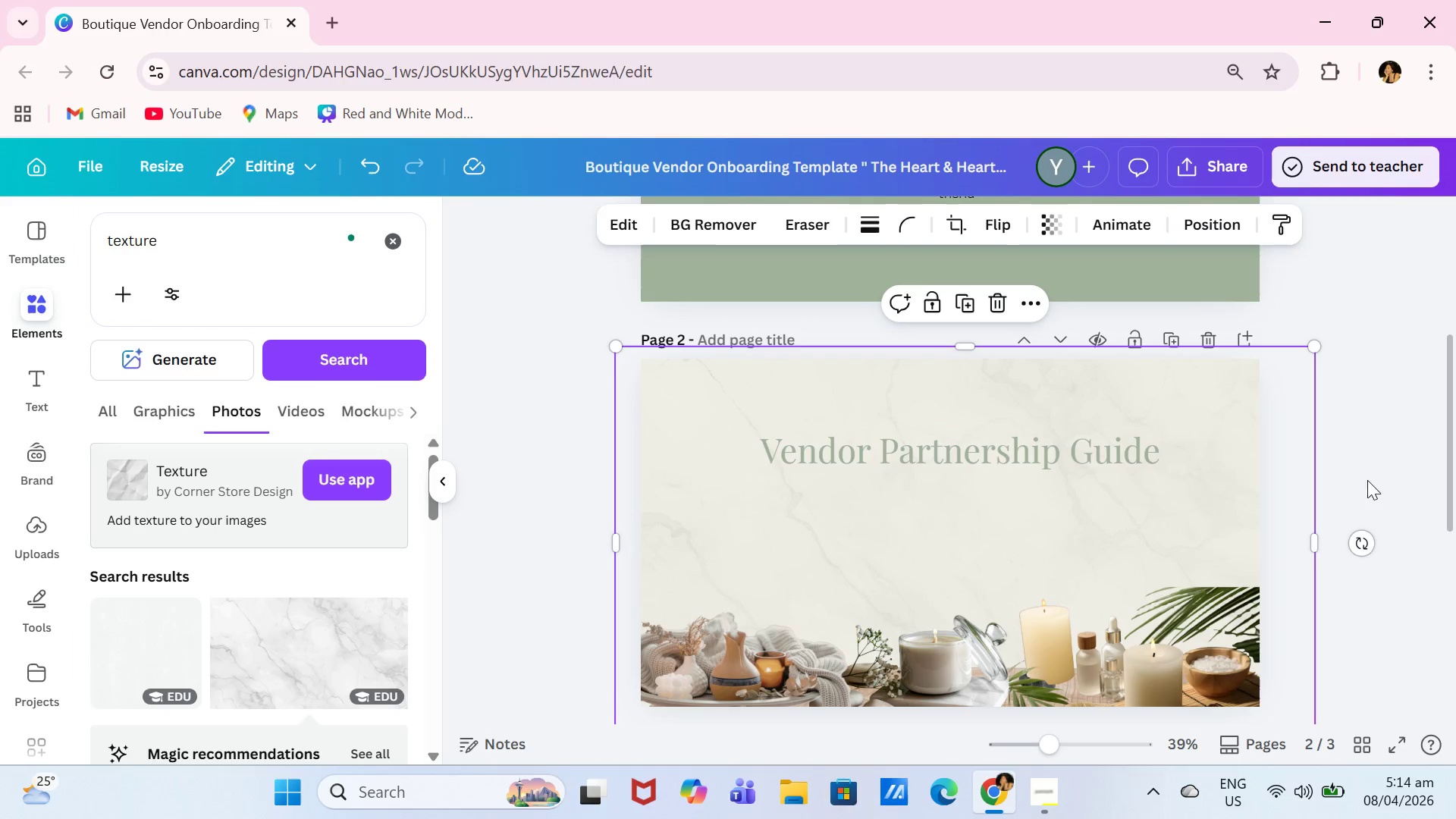 
left_click([1376, 472])
 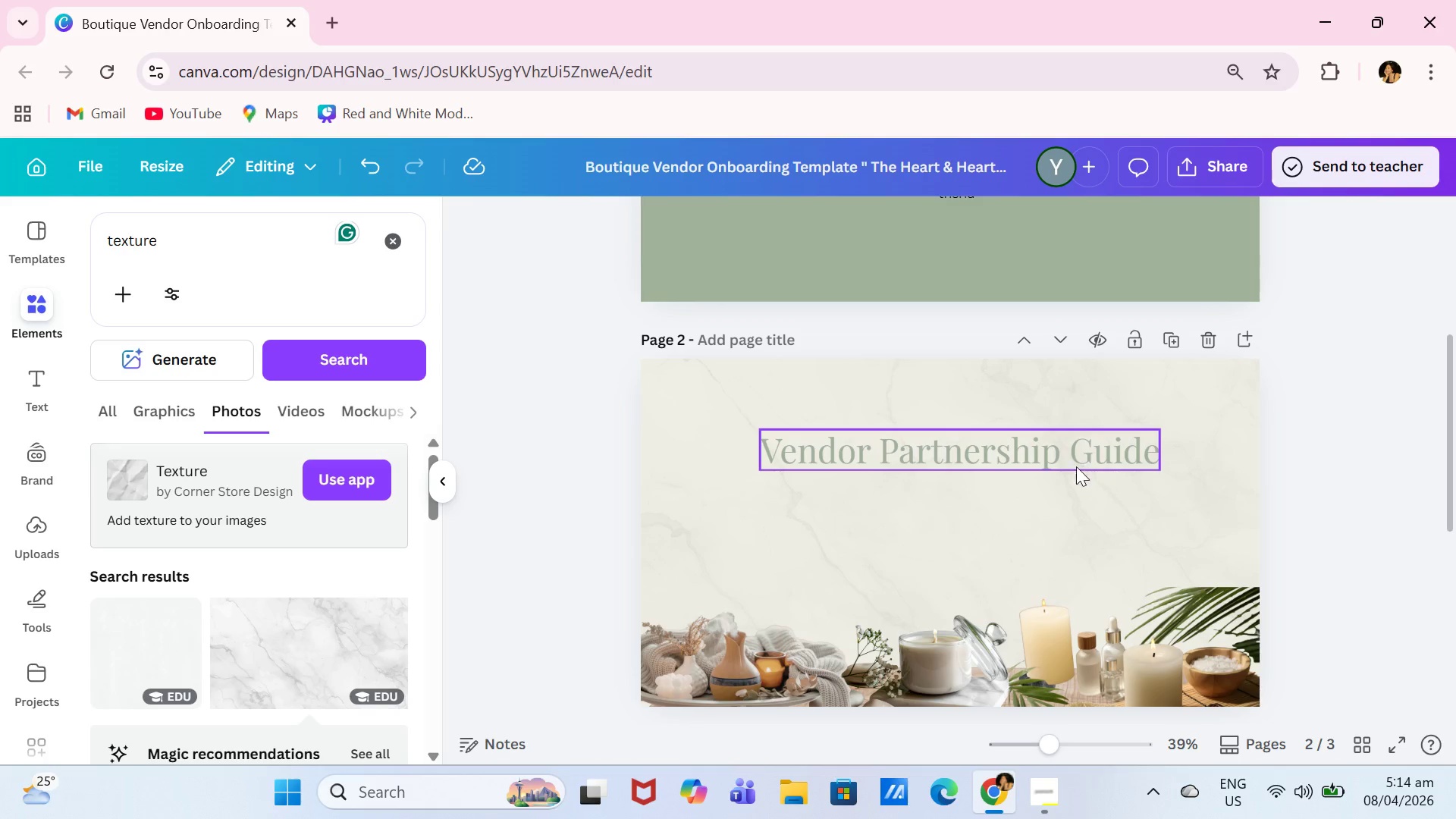 
left_click([1055, 447])
 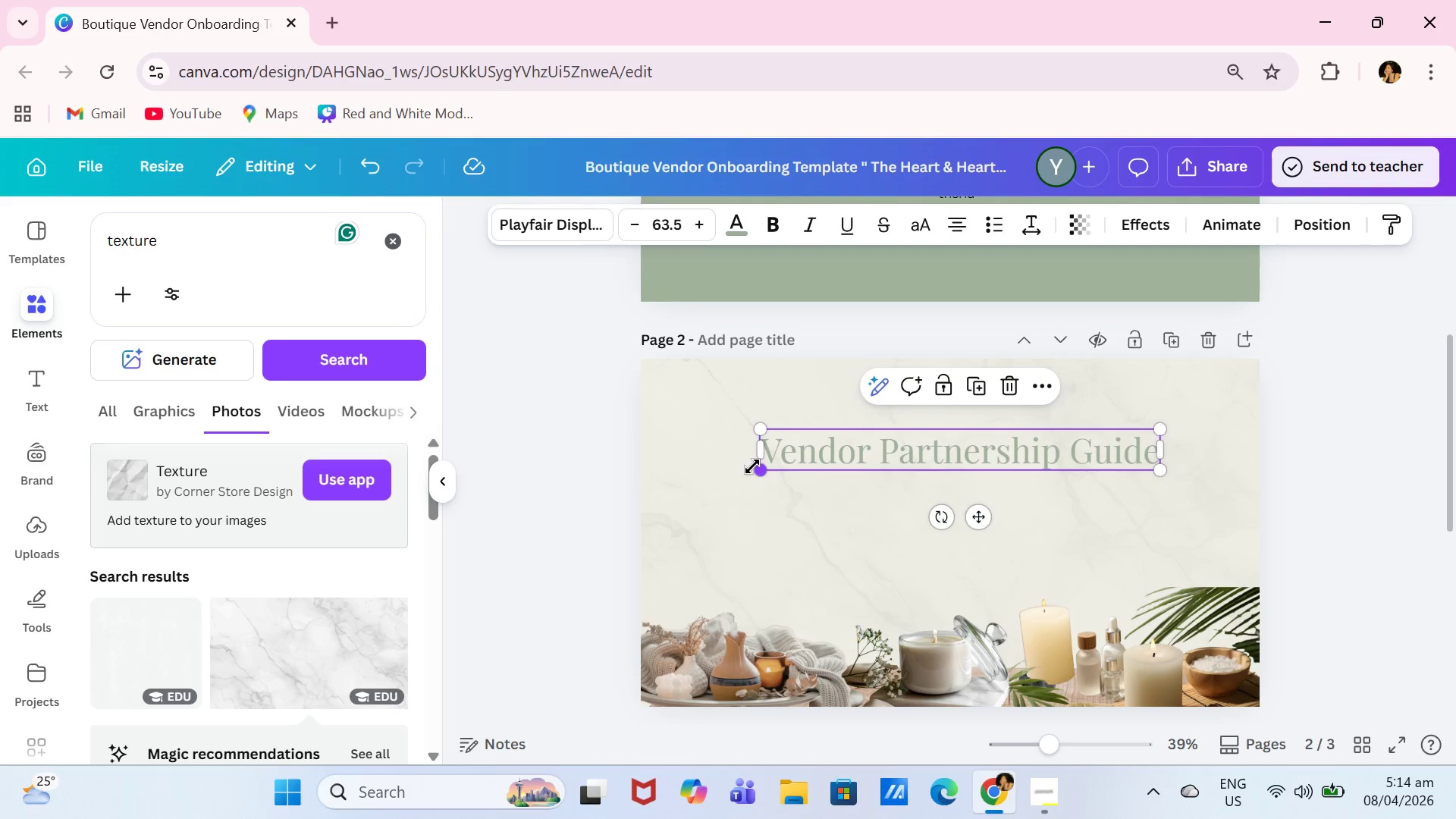 
left_click_drag(start_coordinate=[753, 467], to_coordinate=[673, 516])
 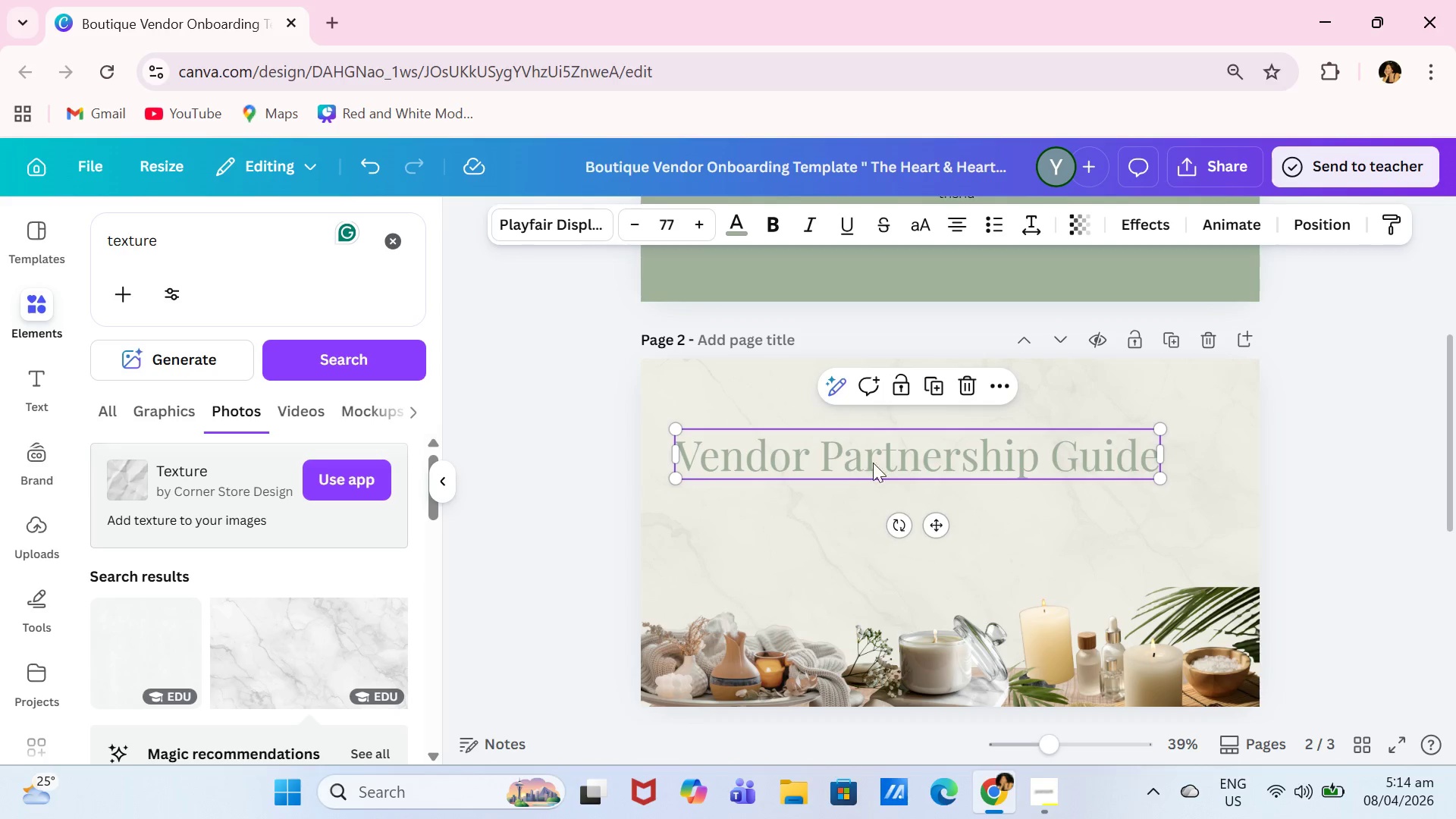 
left_click_drag(start_coordinate=[880, 460], to_coordinate=[914, 466])
 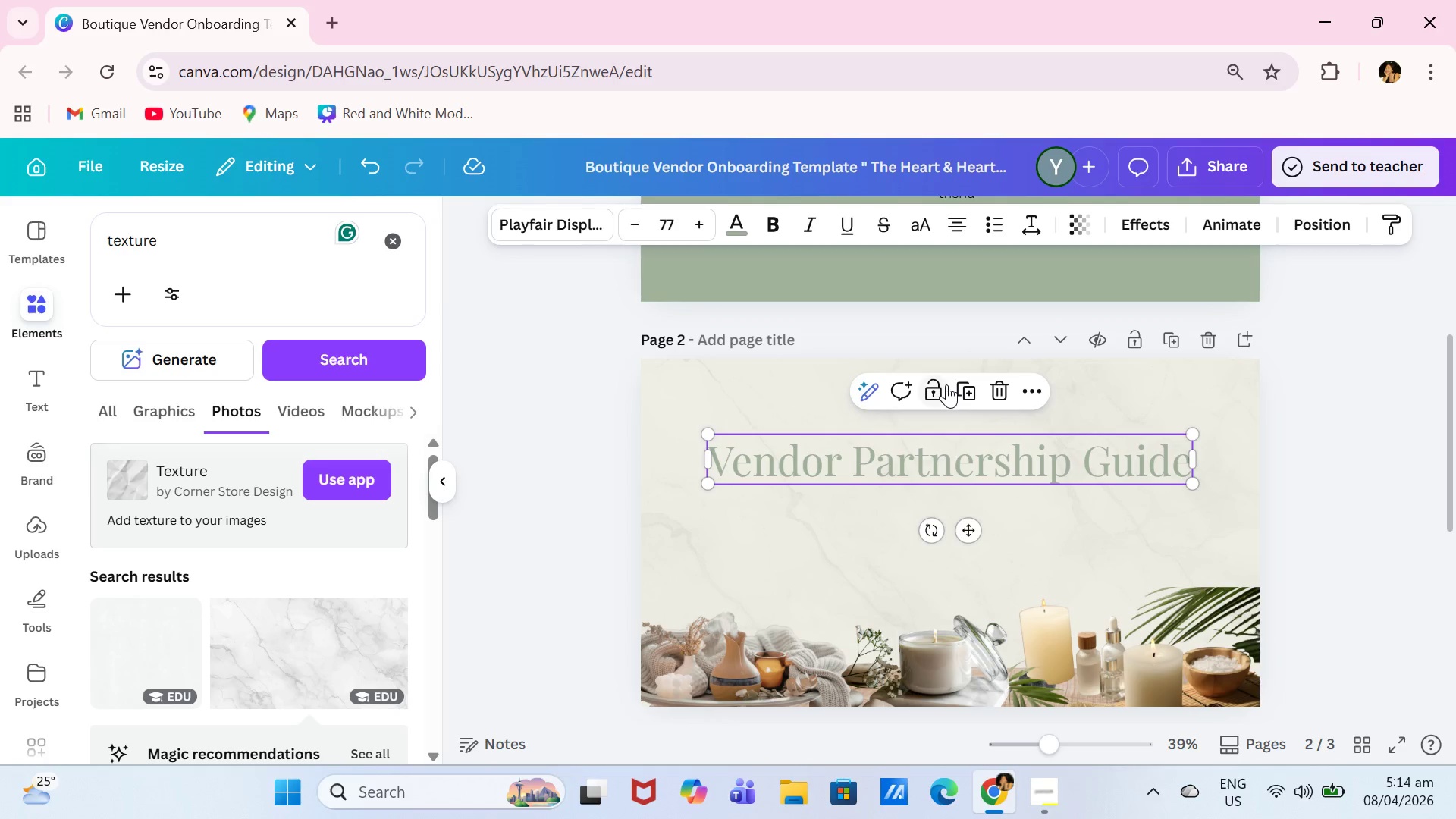 
scroll: coordinate [984, 398], scroll_direction: up, amount: 1.0
 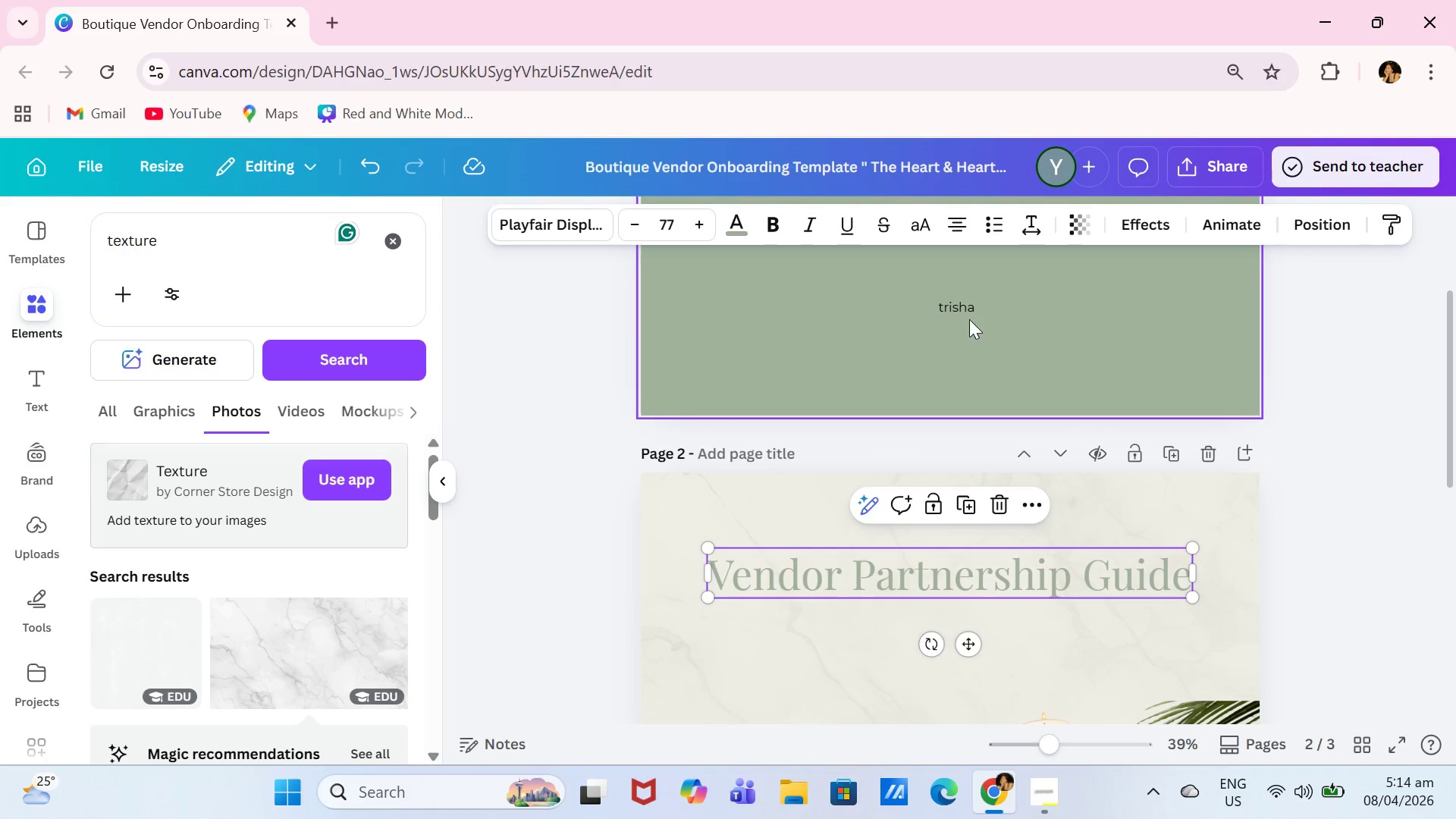 
left_click([963, 307])
 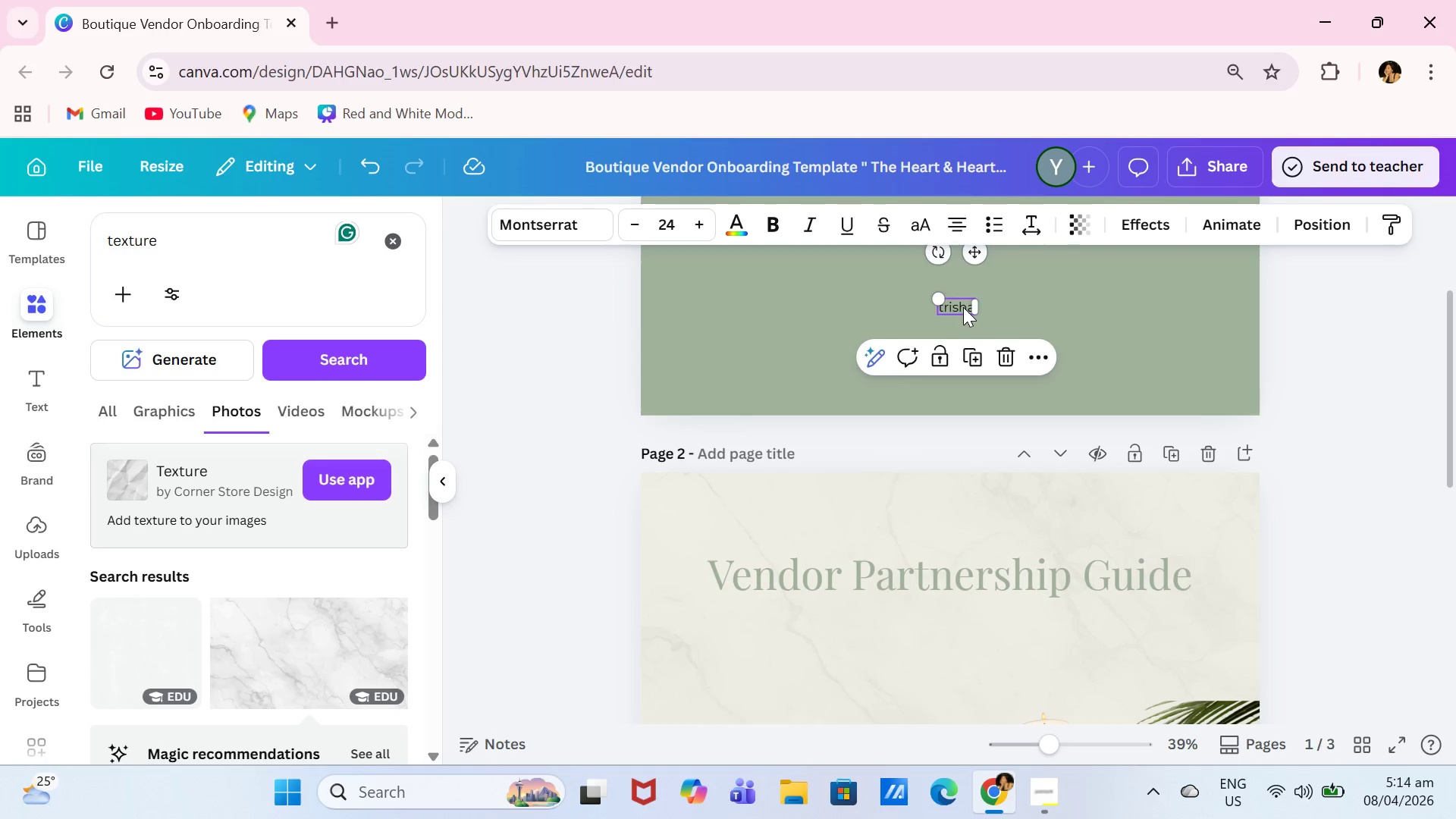 
left_click_drag(start_coordinate=[963, 307], to_coordinate=[938, 640])
 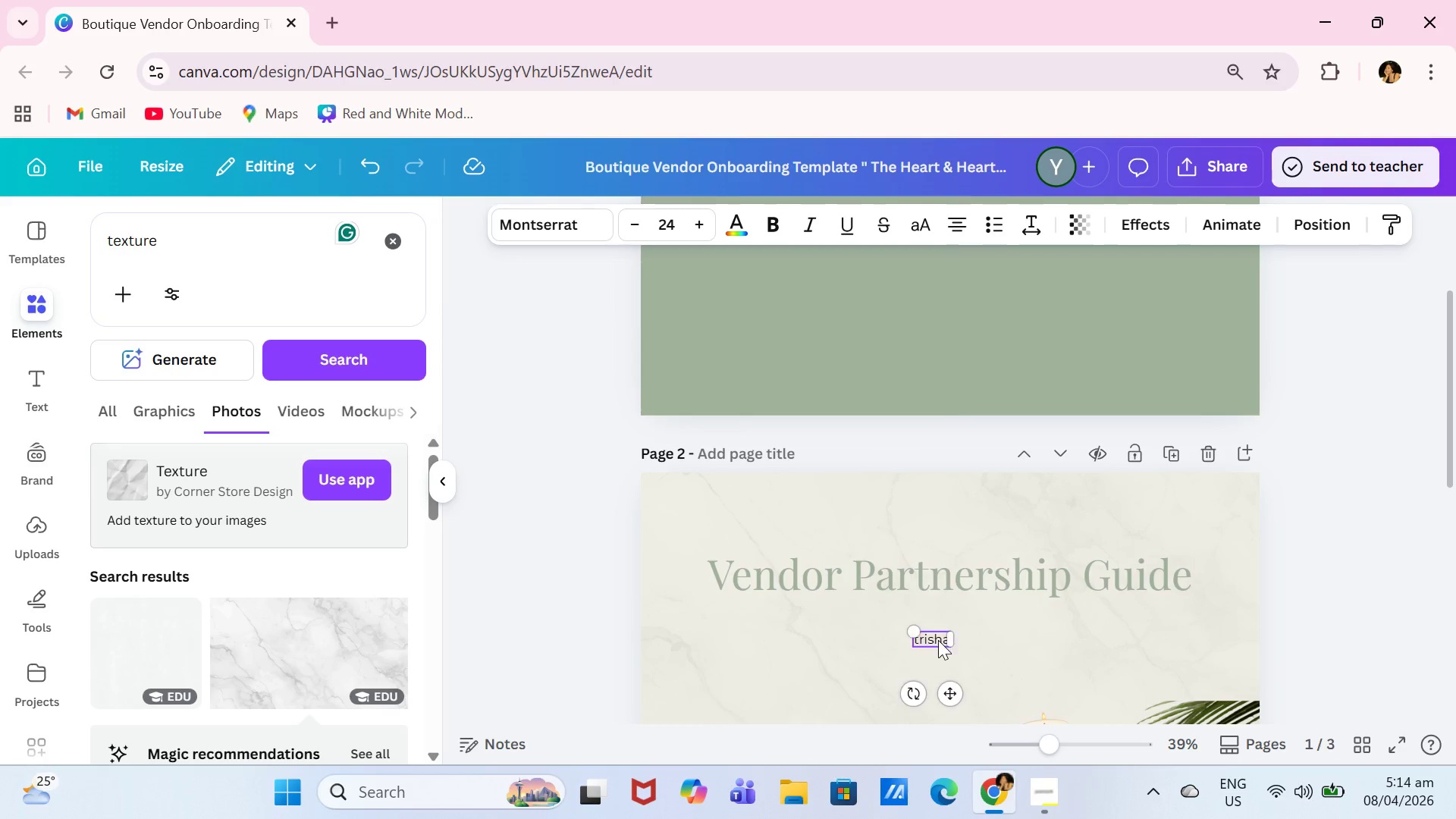 
left_click([938, 640])
 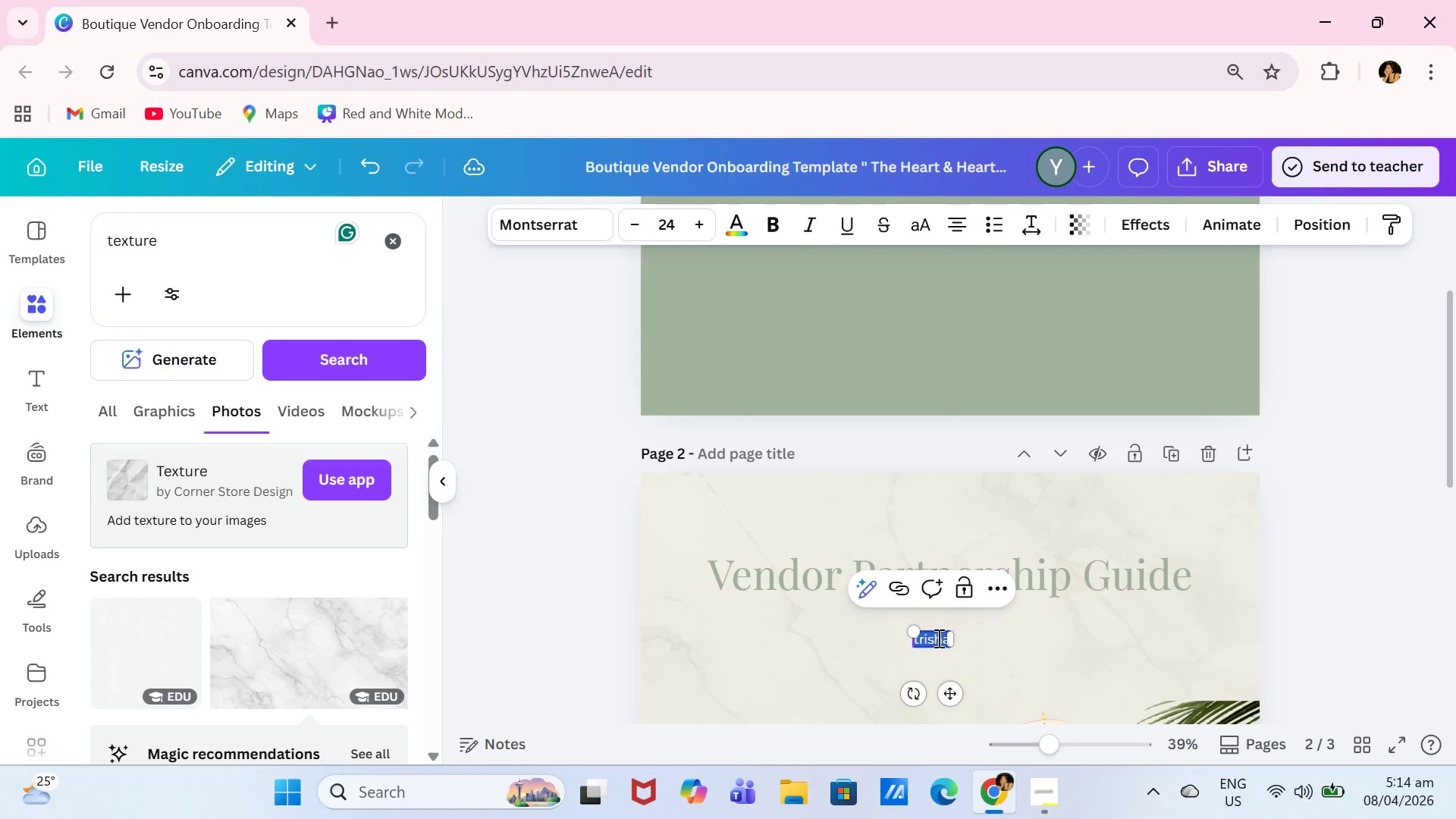 
type(Guide)
key(Backspace)
key(Backspace)
key(Backspace)
key(Backspace)
type(UIDELINES & BRAND OVERVIEW)
 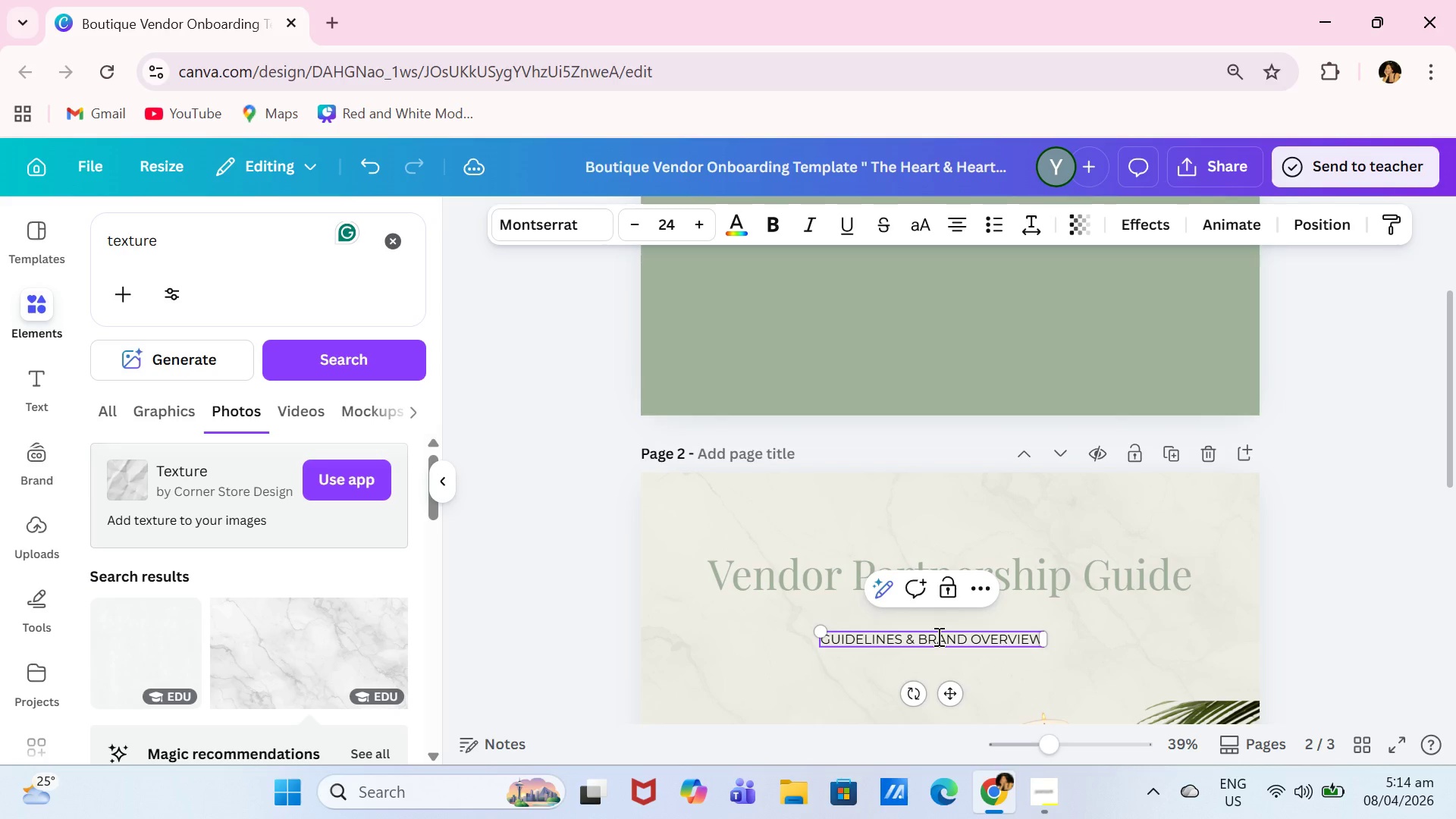 
left_click([937, 636])
 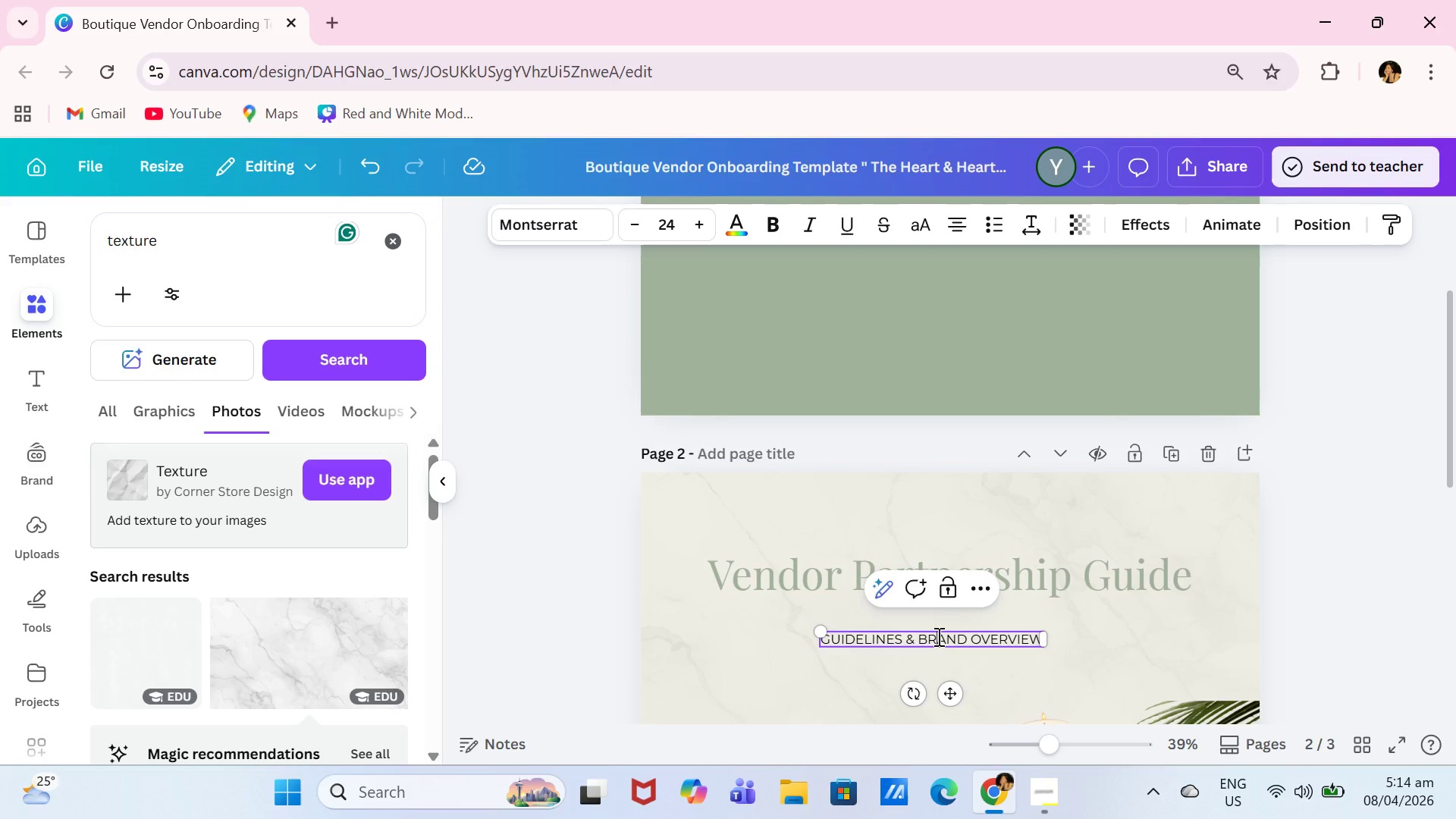 
key(Control+A)
 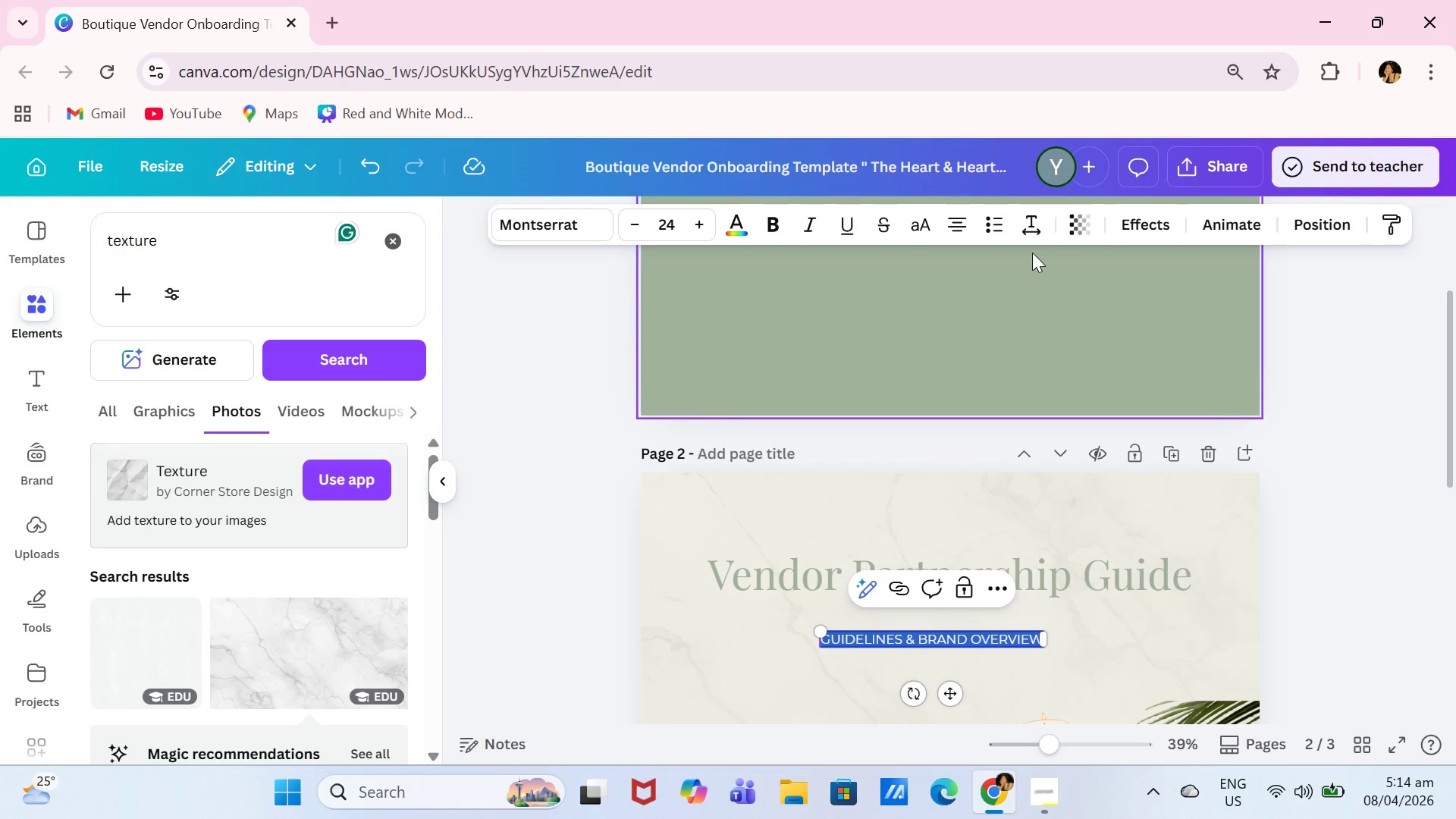 
left_click([1025, 225])
 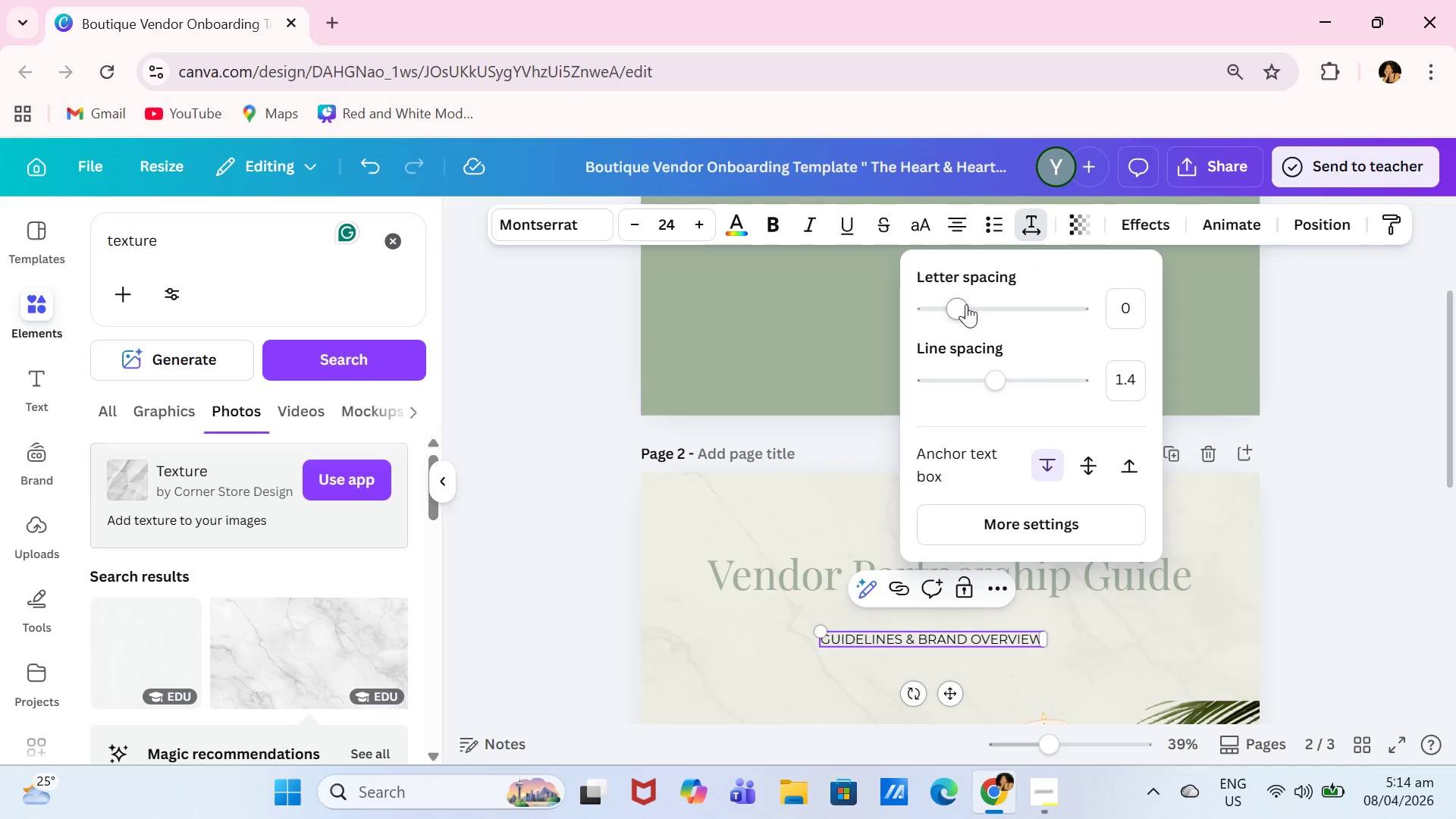 
left_click_drag(start_coordinate=[966, 304], to_coordinate=[989, 309])
 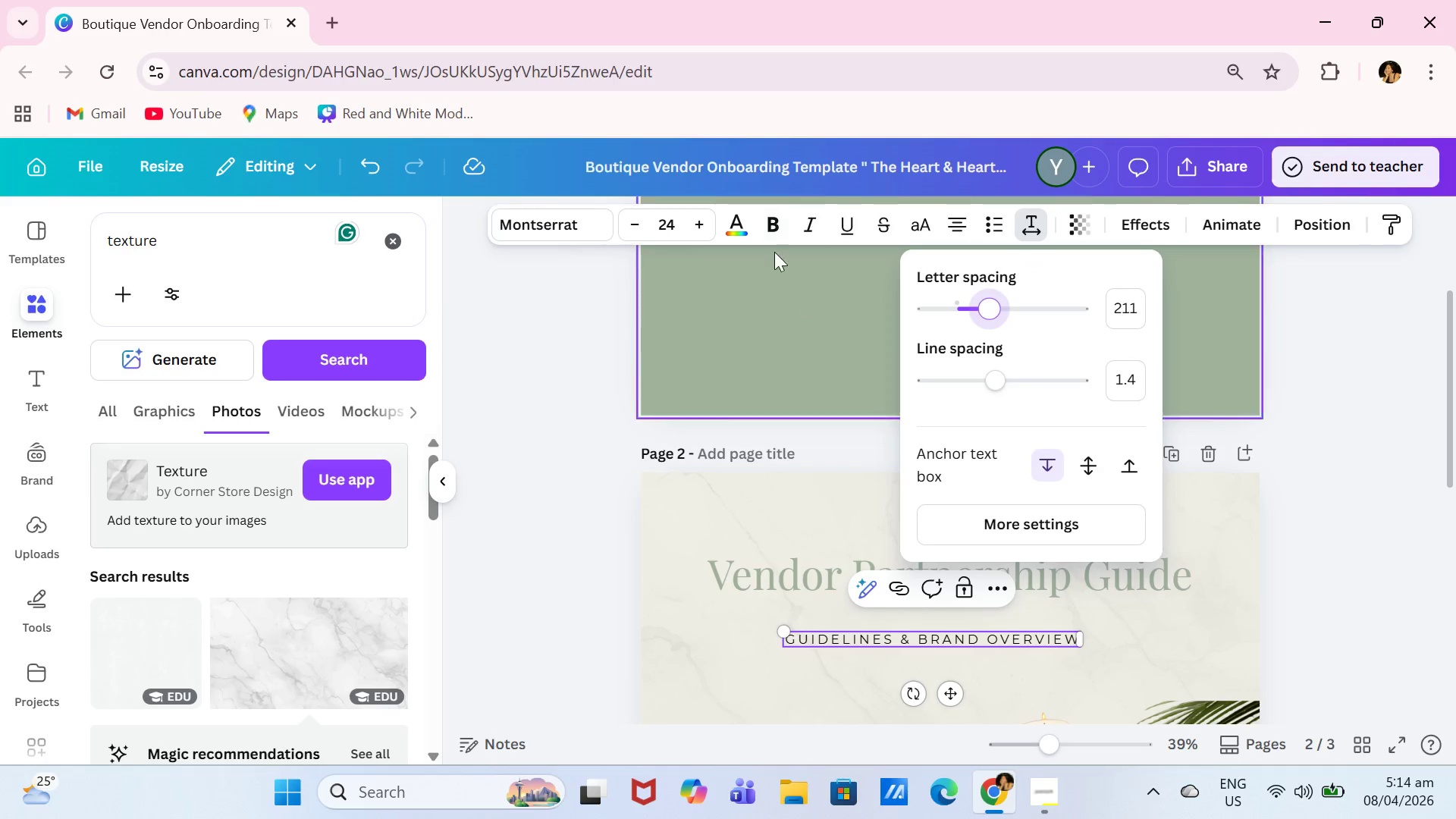 
left_click([736, 219])
 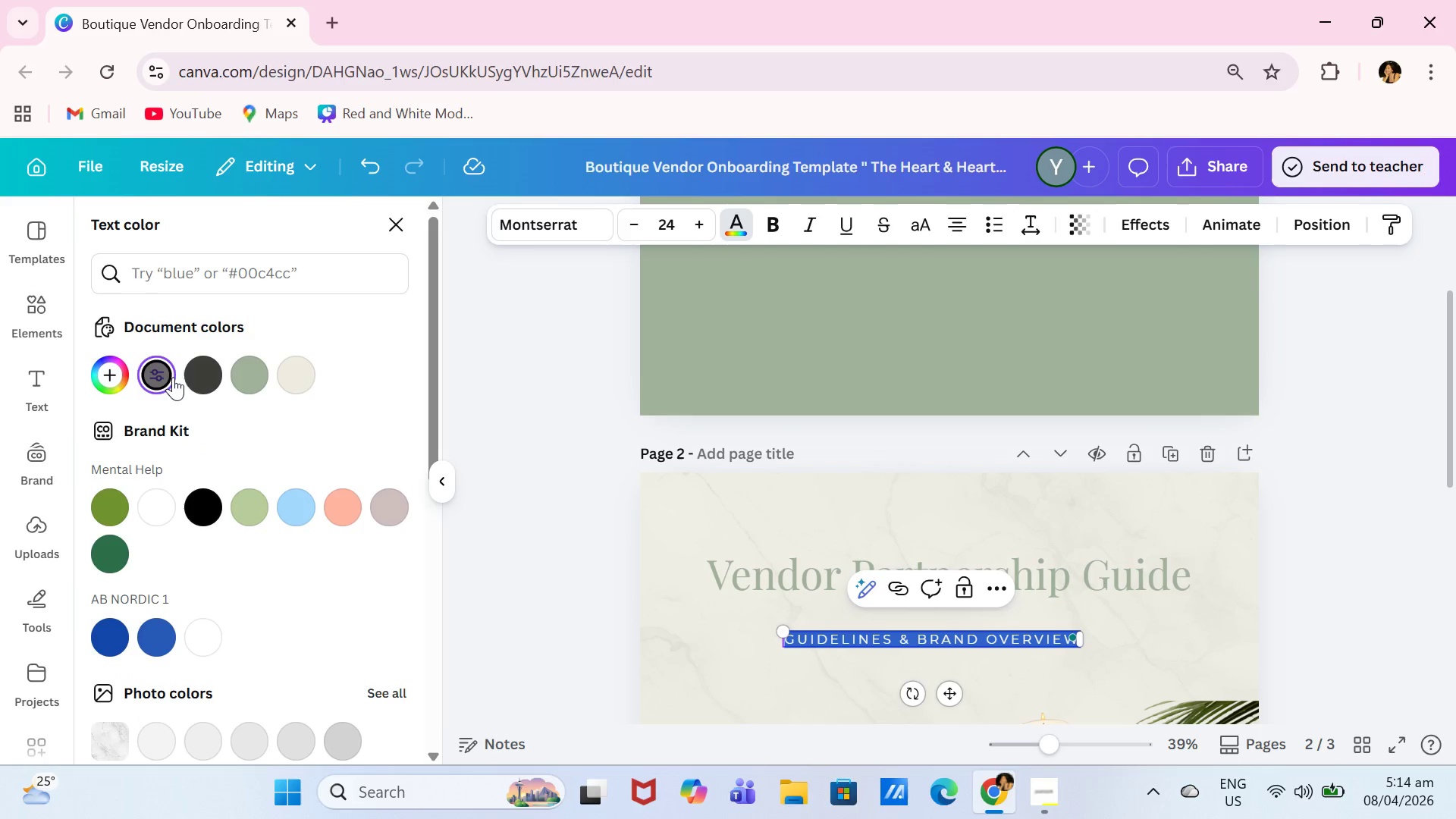 
left_click([196, 378])
 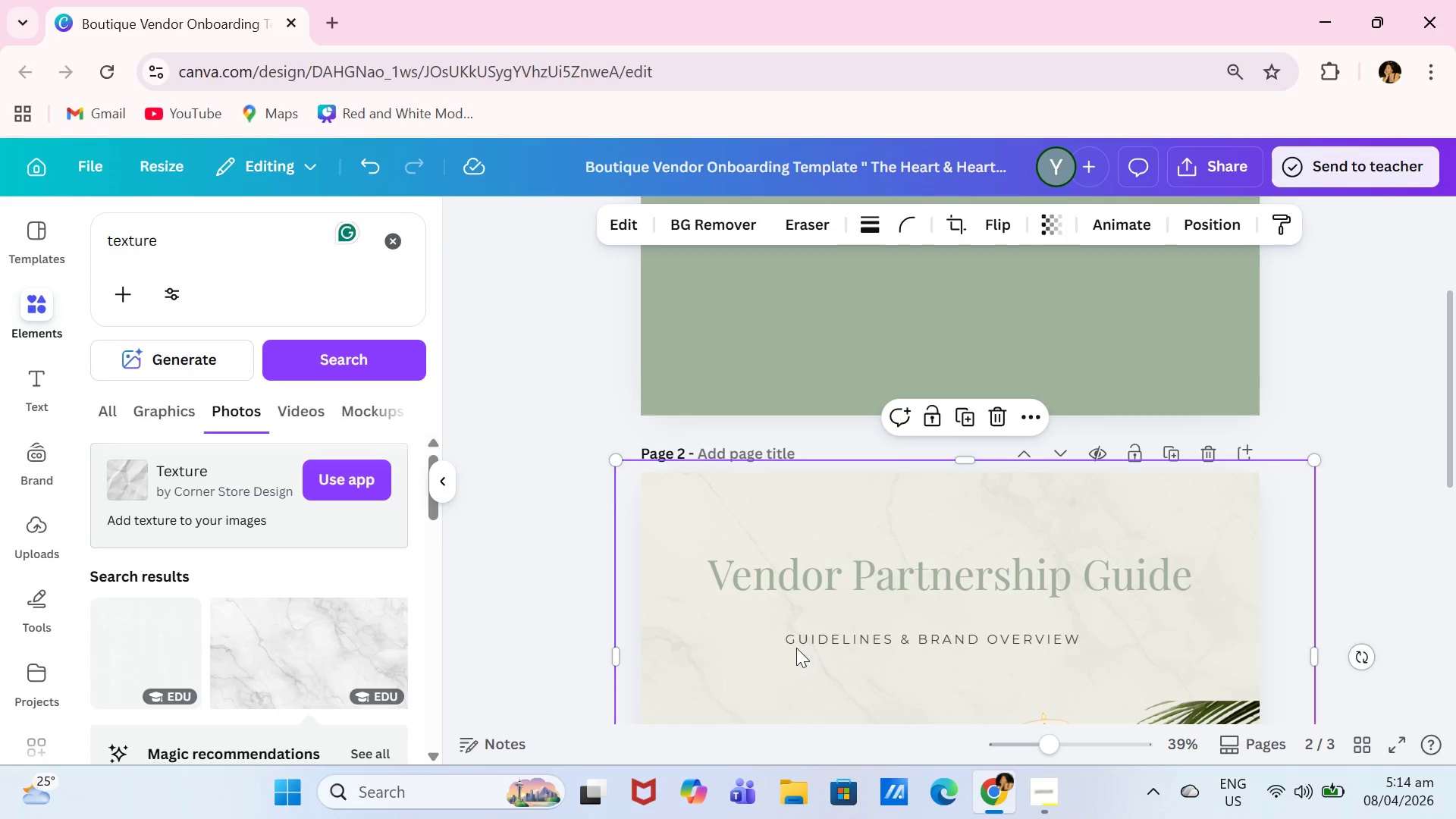 
scroll: coordinate [873, 609], scroll_direction: down, amount: 1.0
 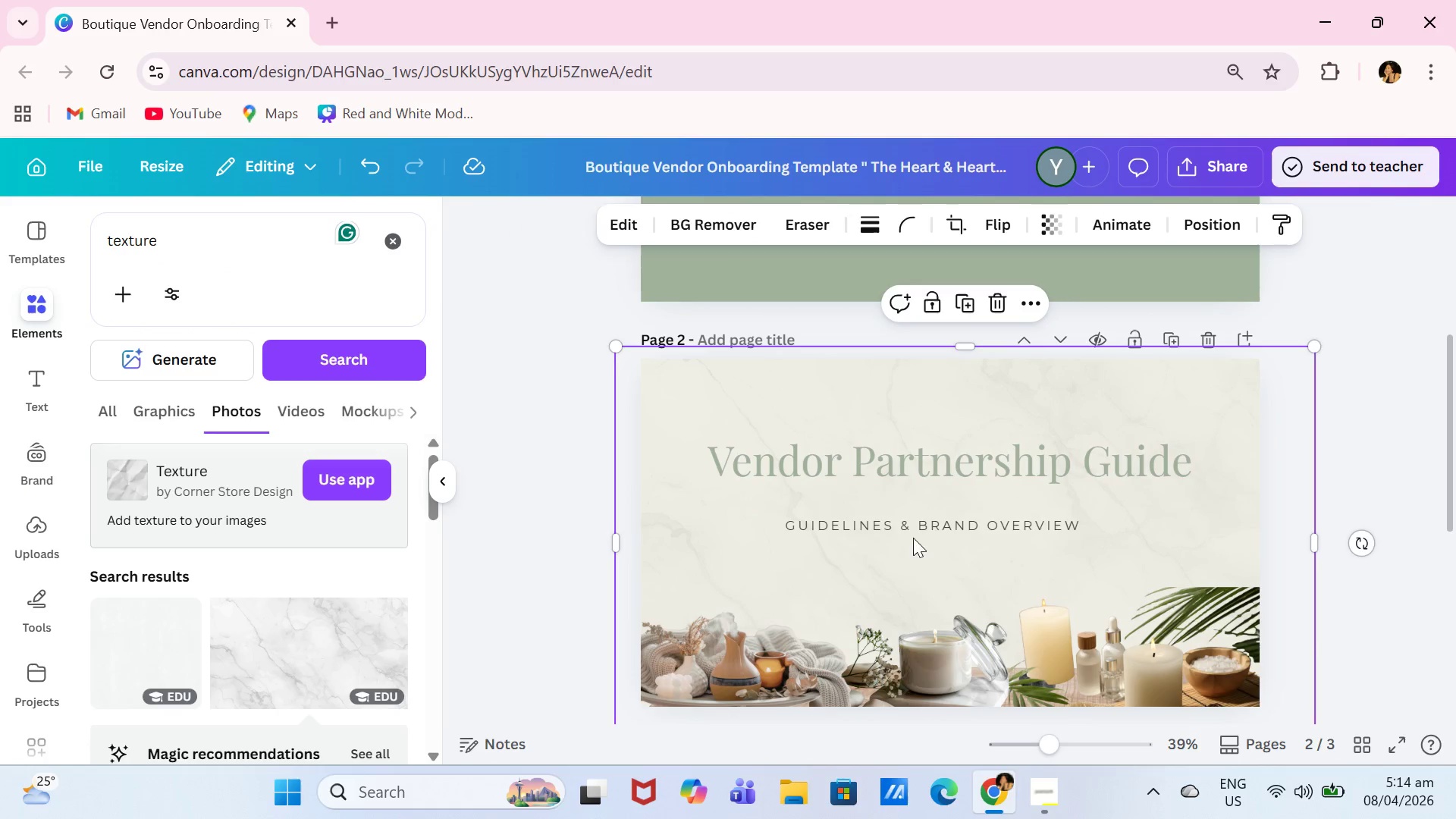 
left_click_drag(start_coordinate=[933, 525], to_coordinate=[971, 544])
 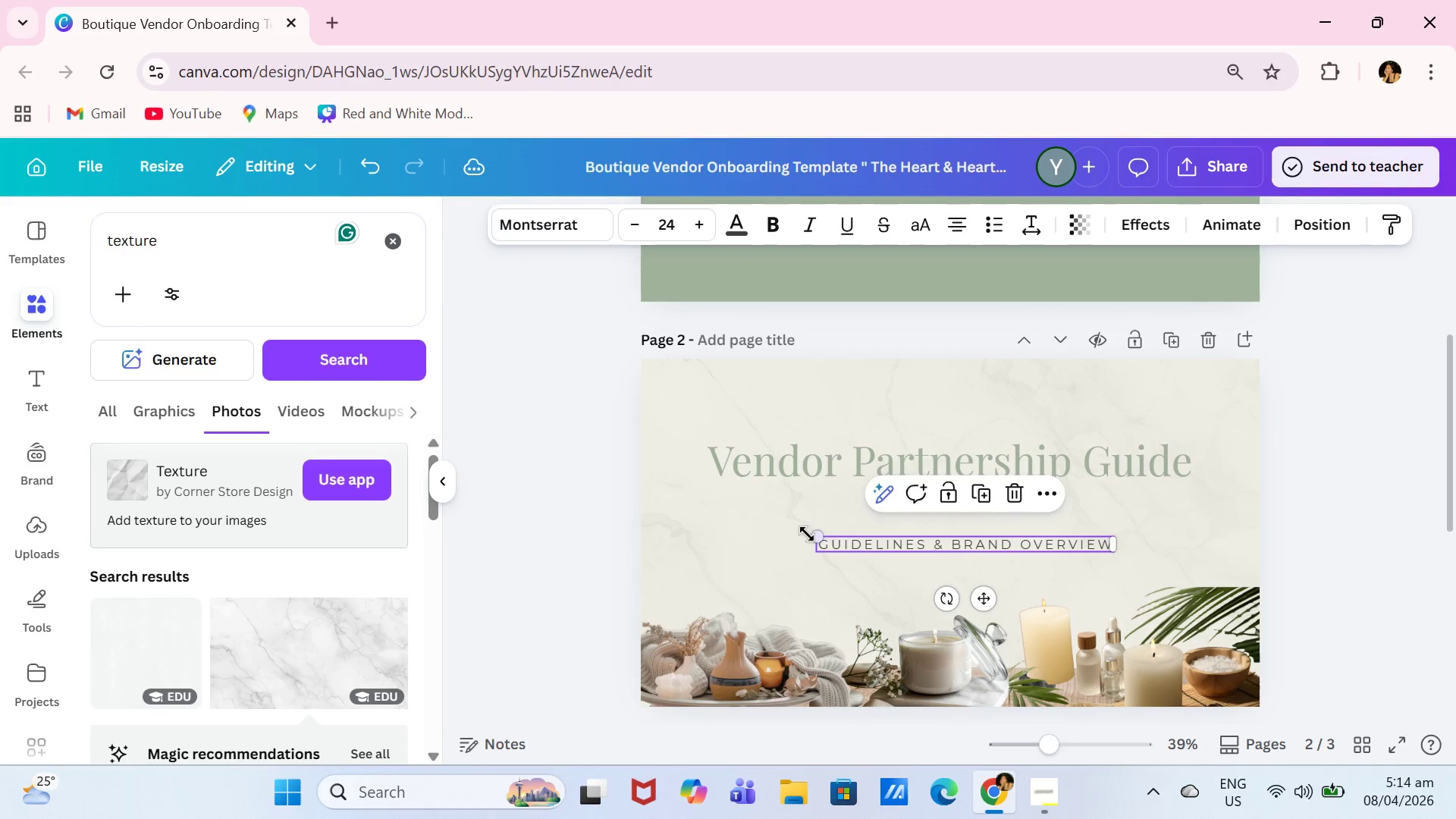 
left_click_drag(start_coordinate=[808, 535], to_coordinate=[749, 494])
 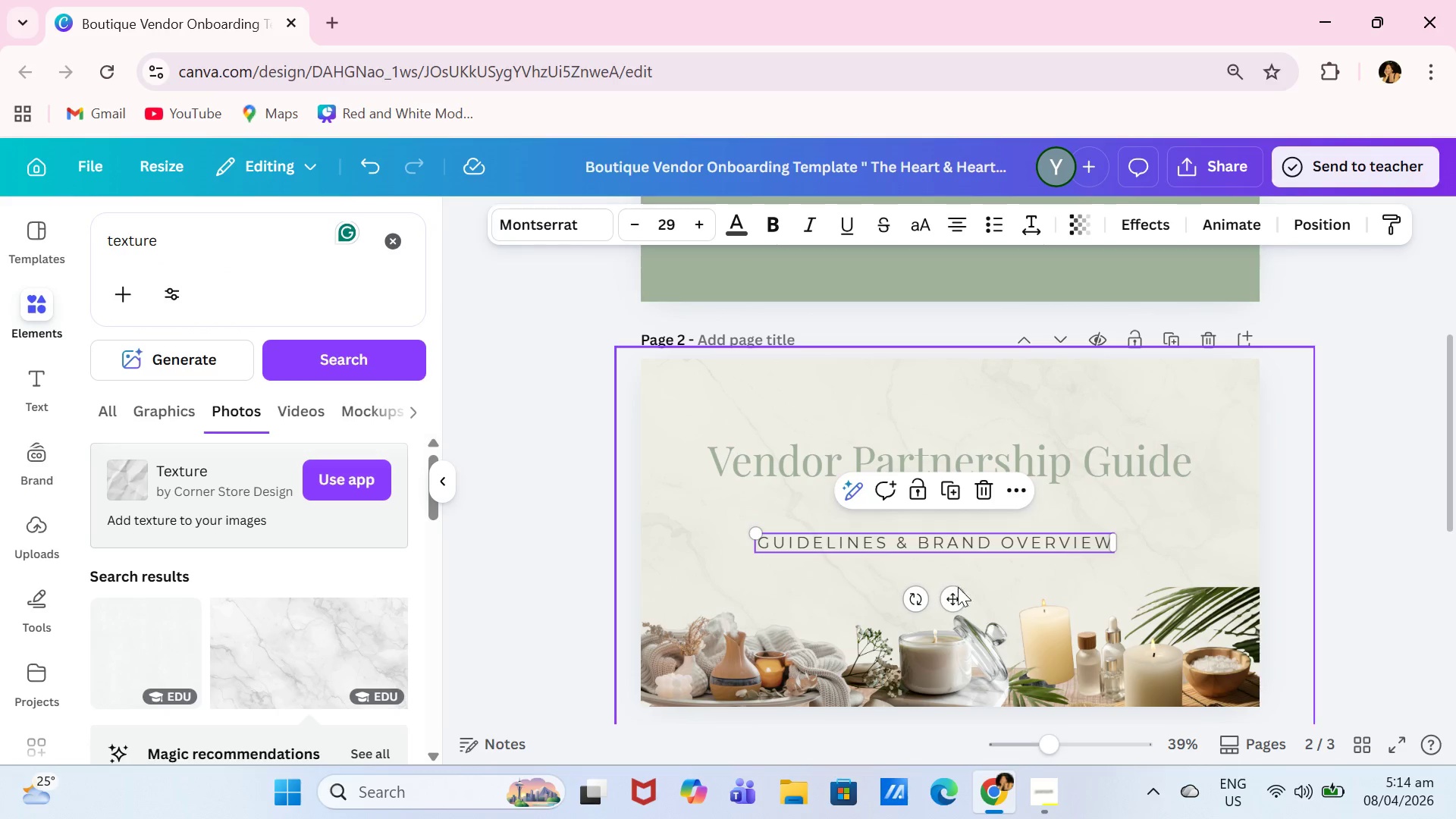 
left_click_drag(start_coordinate=[956, 595], to_coordinate=[982, 583])
 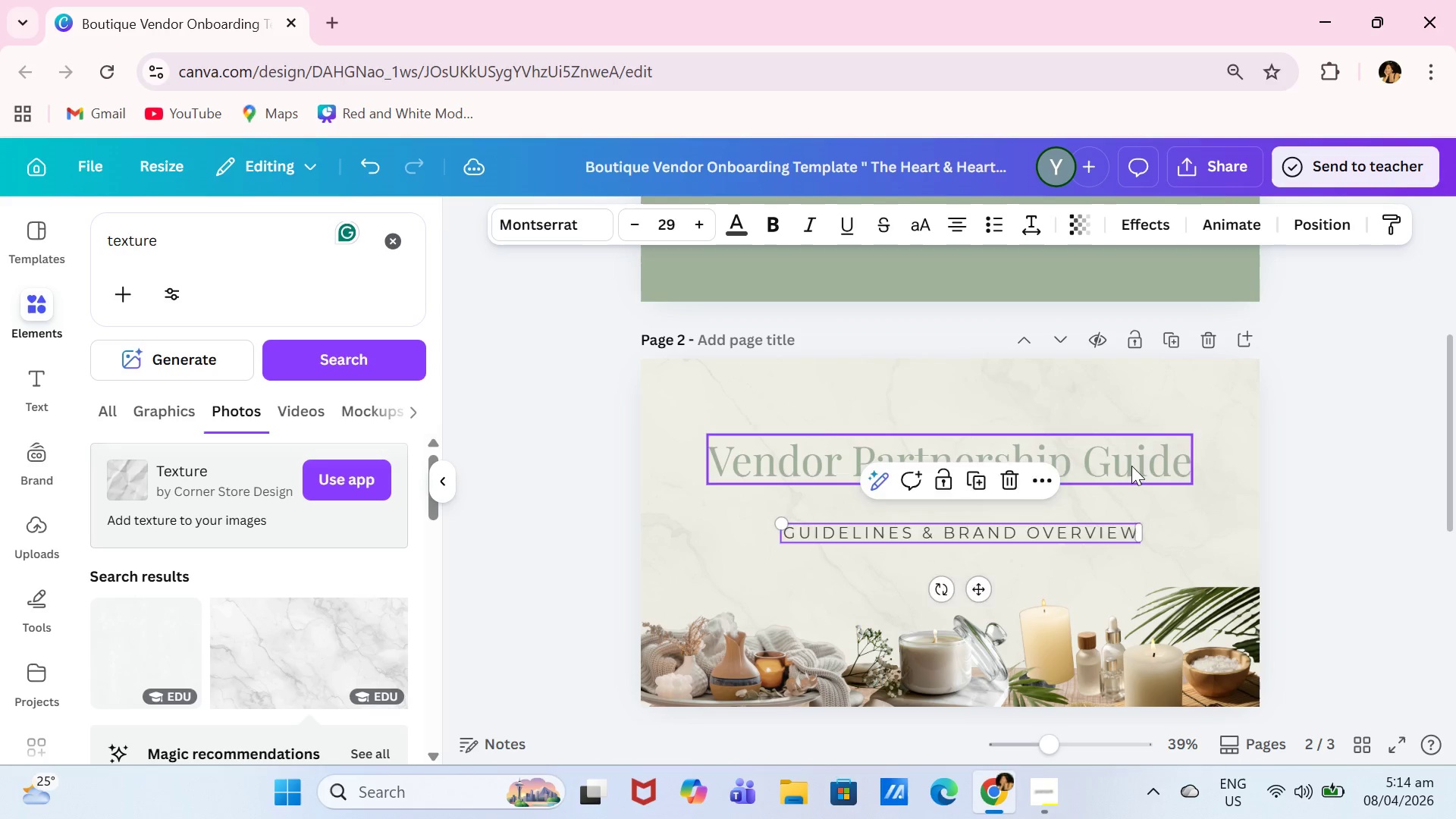 
left_click_drag(start_coordinate=[1131, 466], to_coordinate=[1151, 489])
 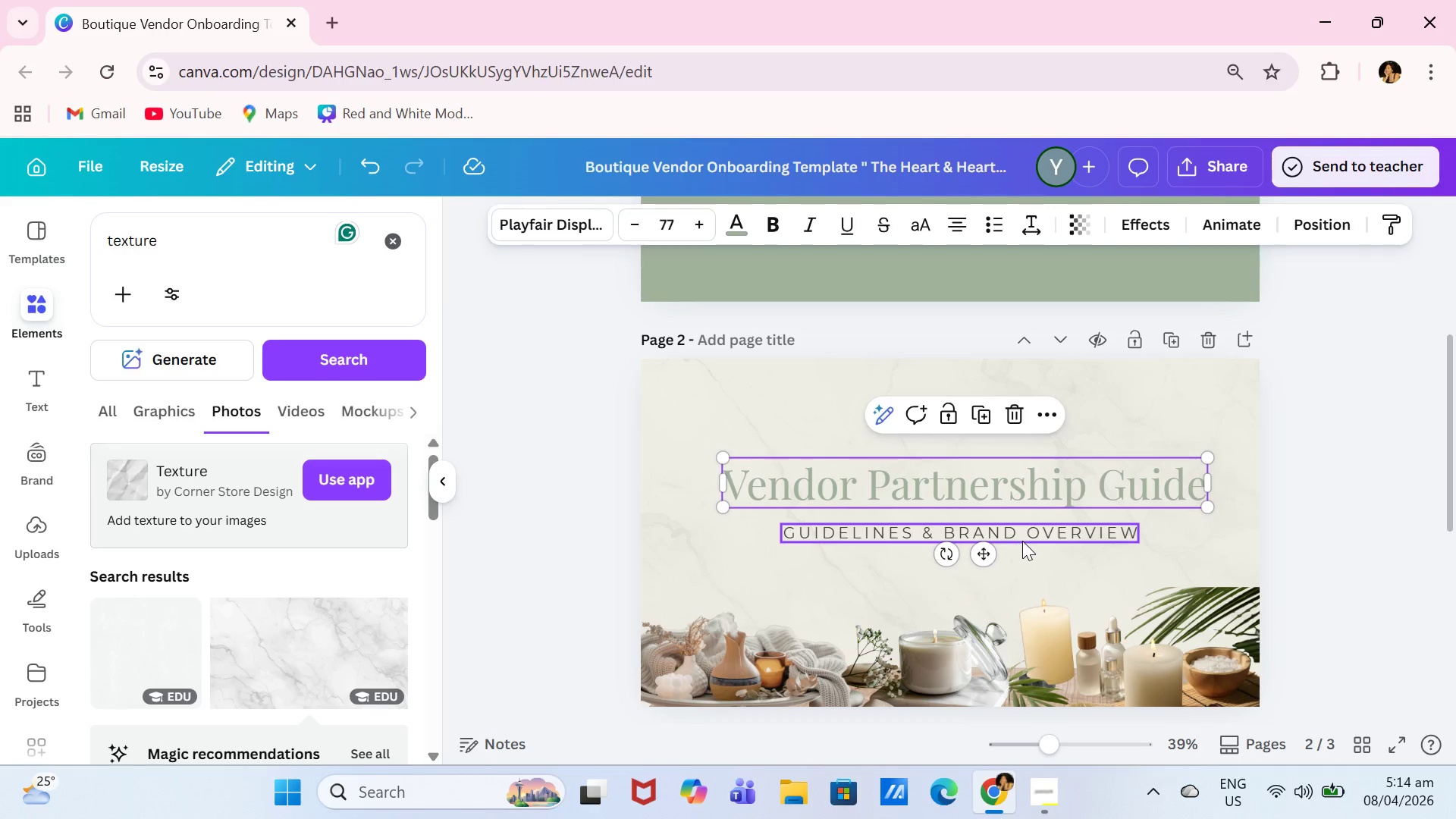 
left_click_drag(start_coordinate=[1031, 528], to_coordinate=[1030, 553])
 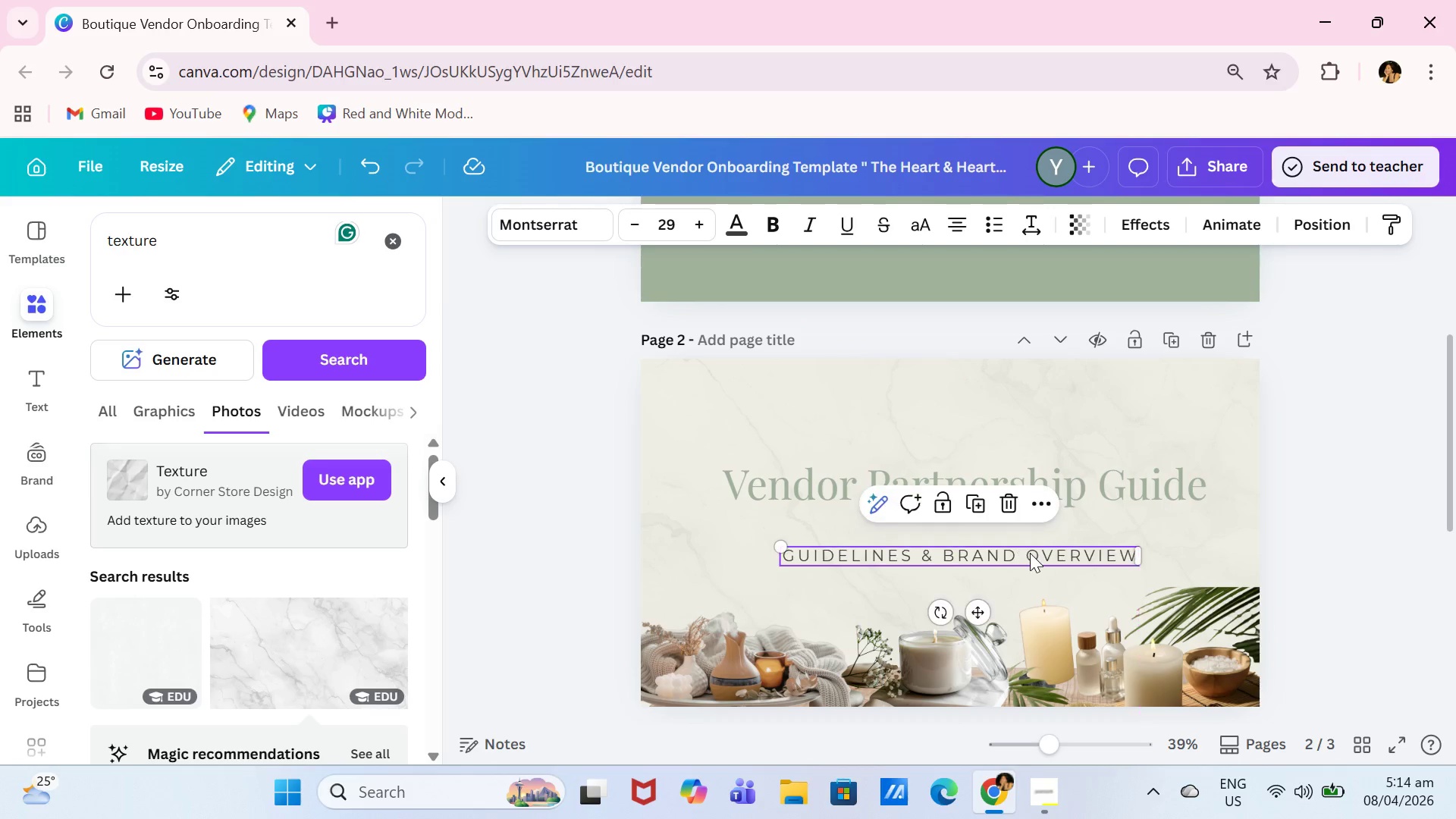 
left_click([1030, 553])
 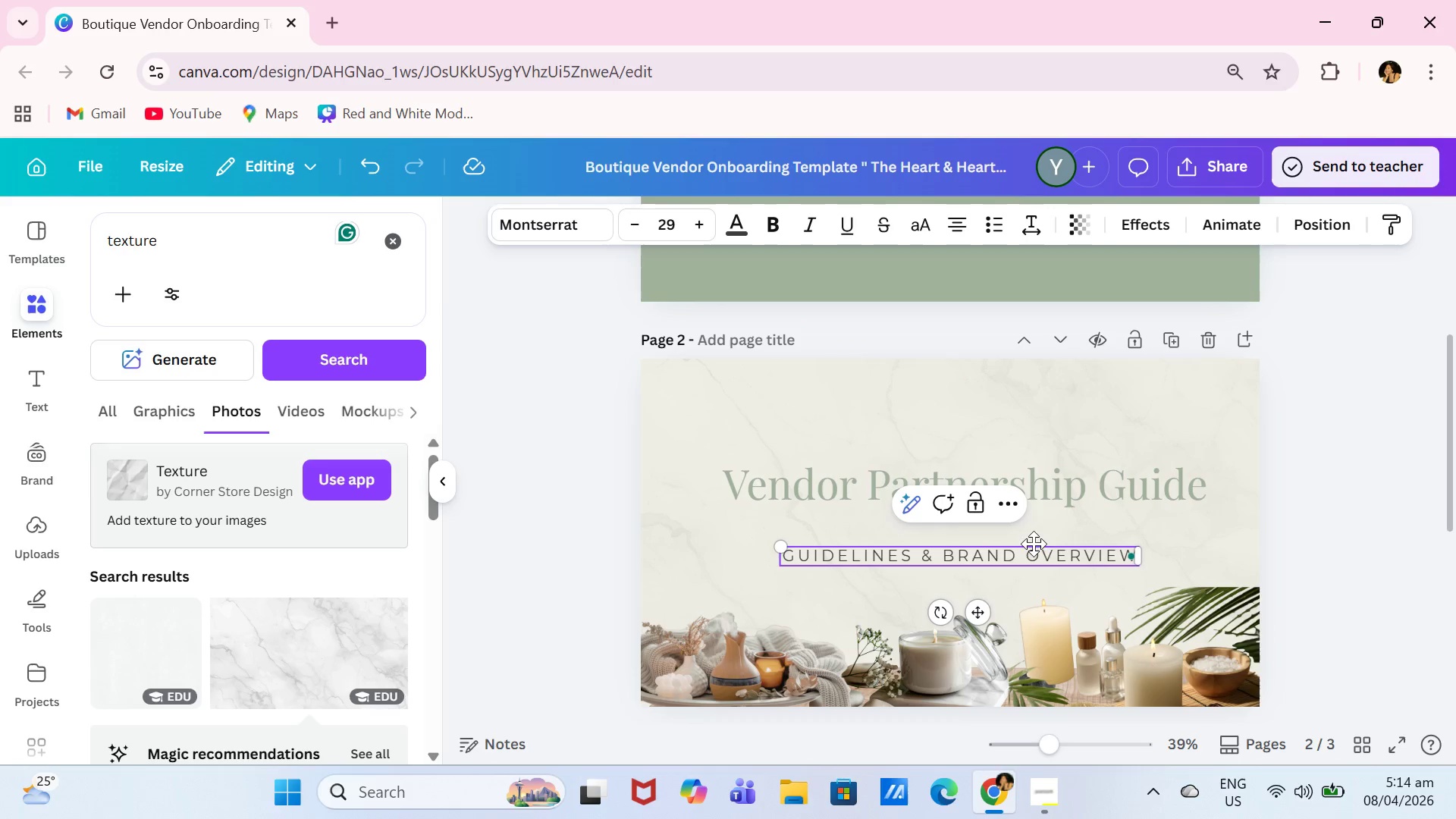 
left_click([1051, 556])
 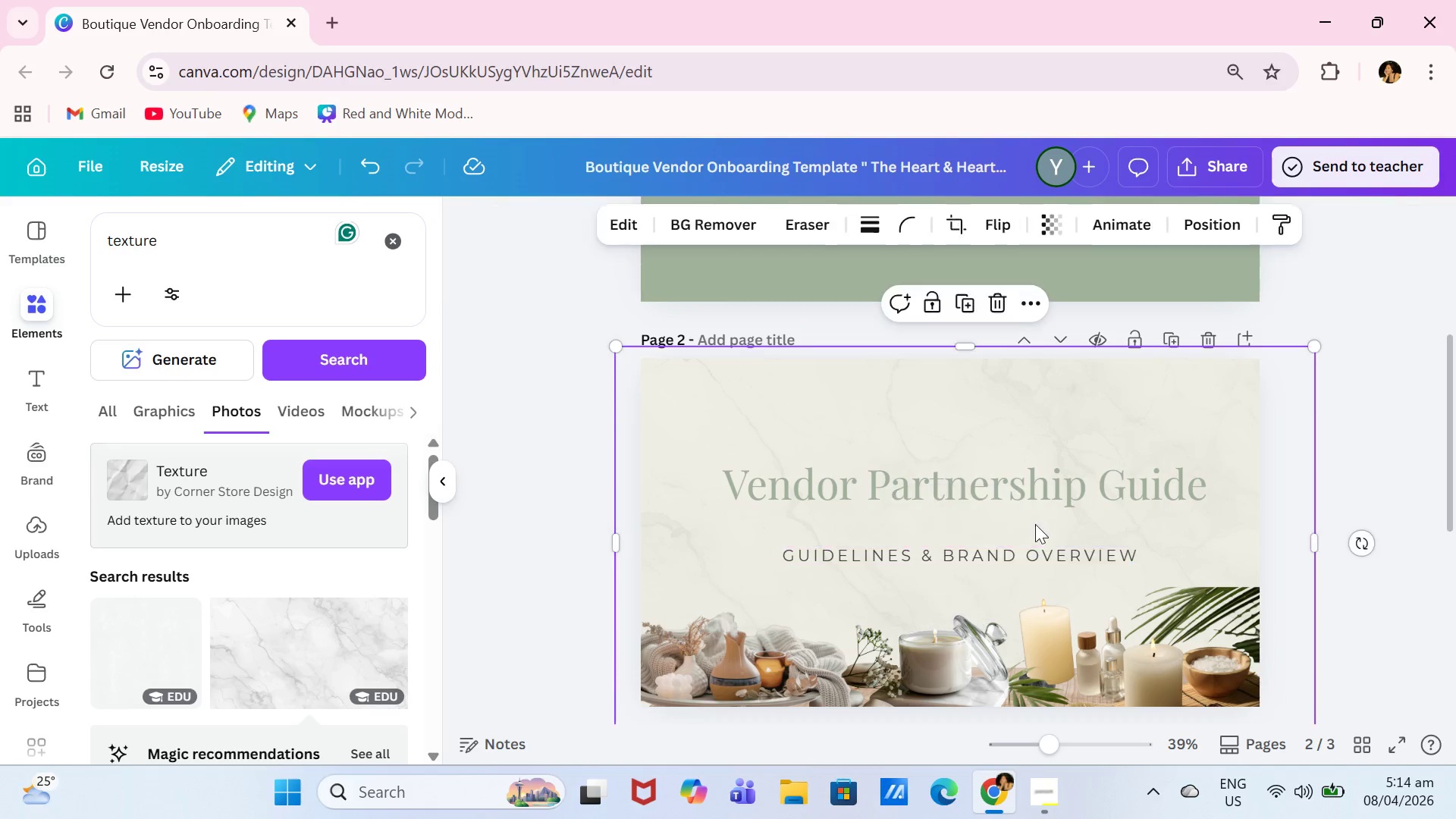 
double_click([1024, 551])
 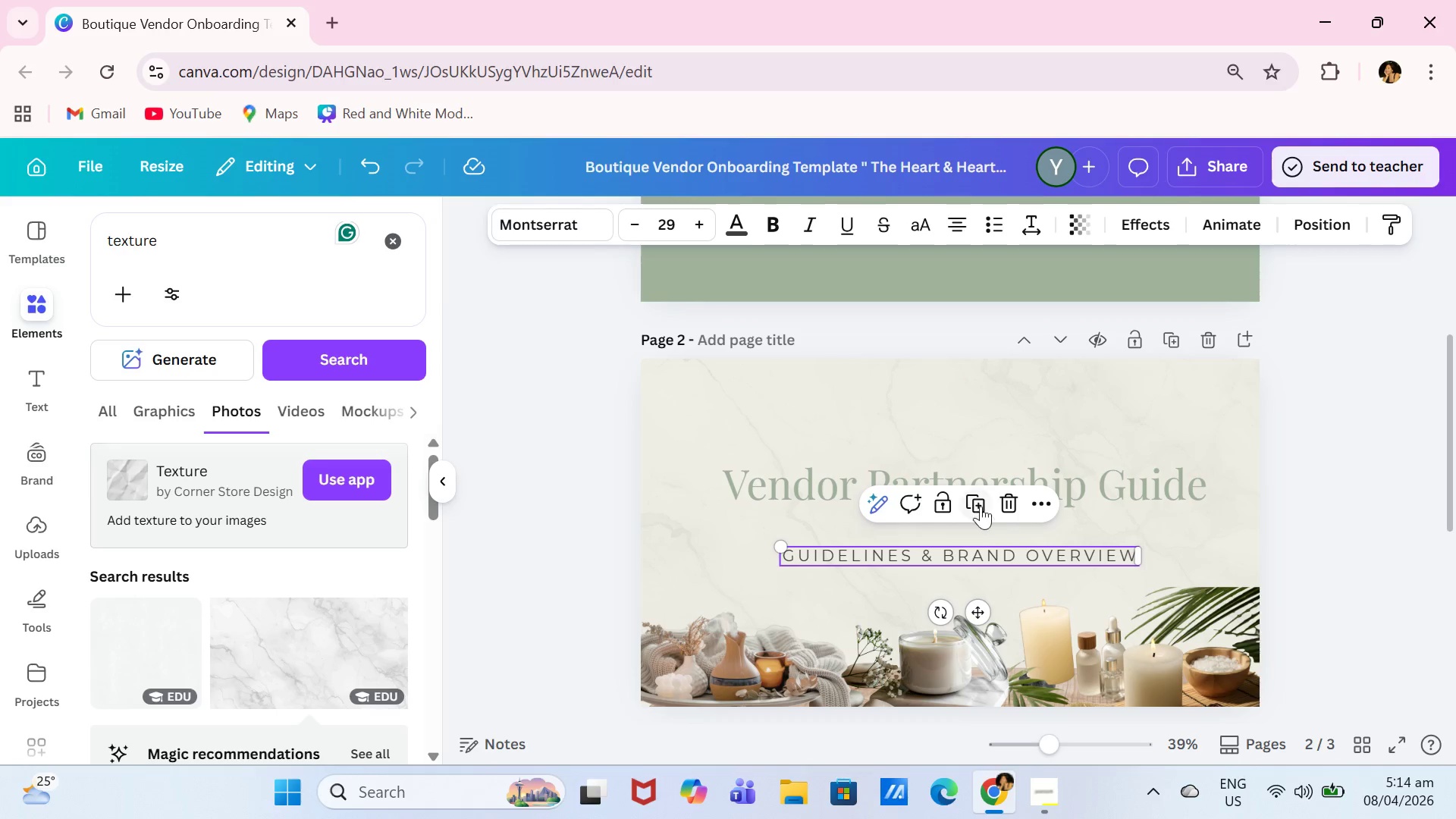 
left_click([981, 506])
 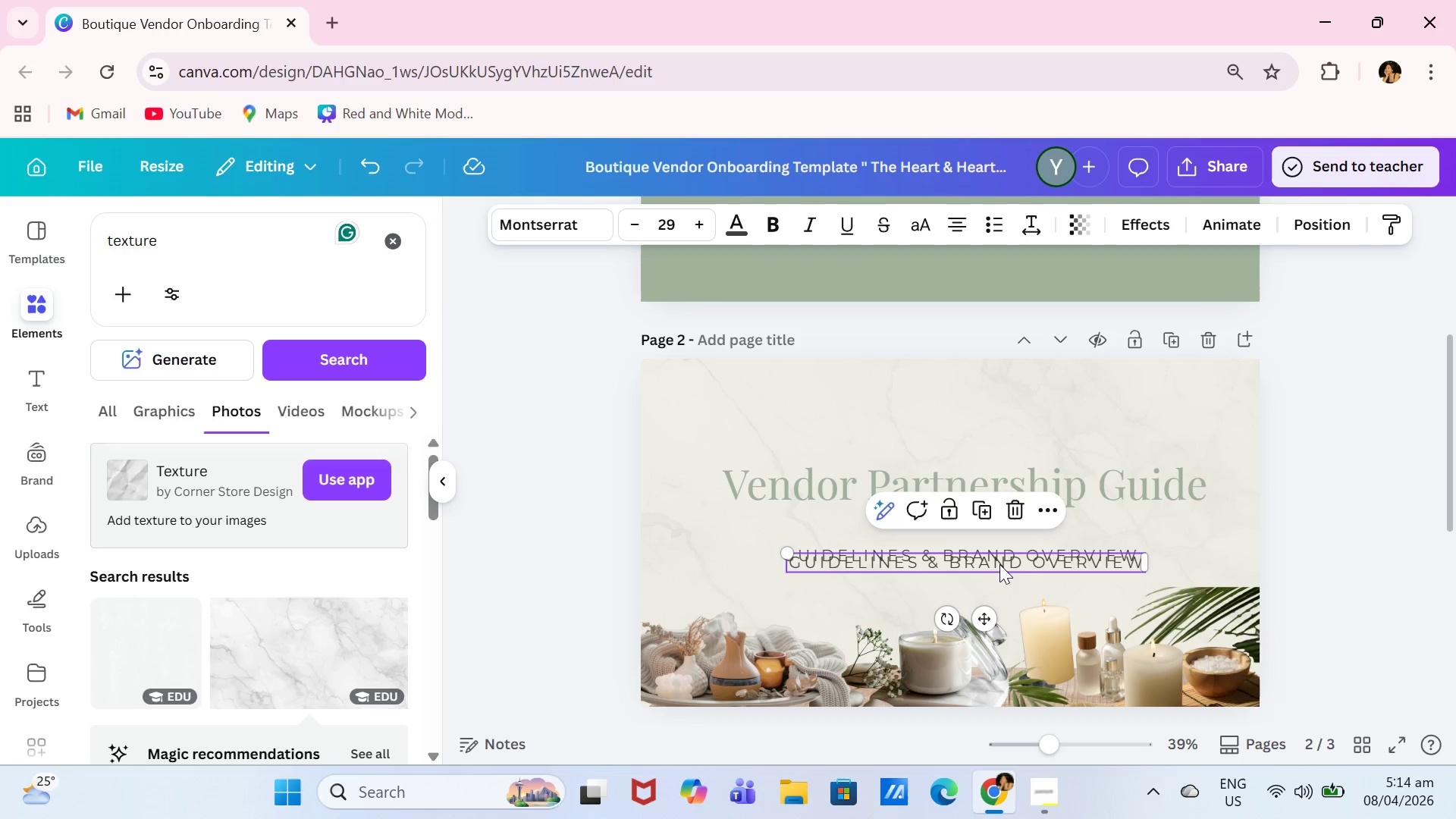 
left_click_drag(start_coordinate=[1000, 565], to_coordinate=[1026, 418])
 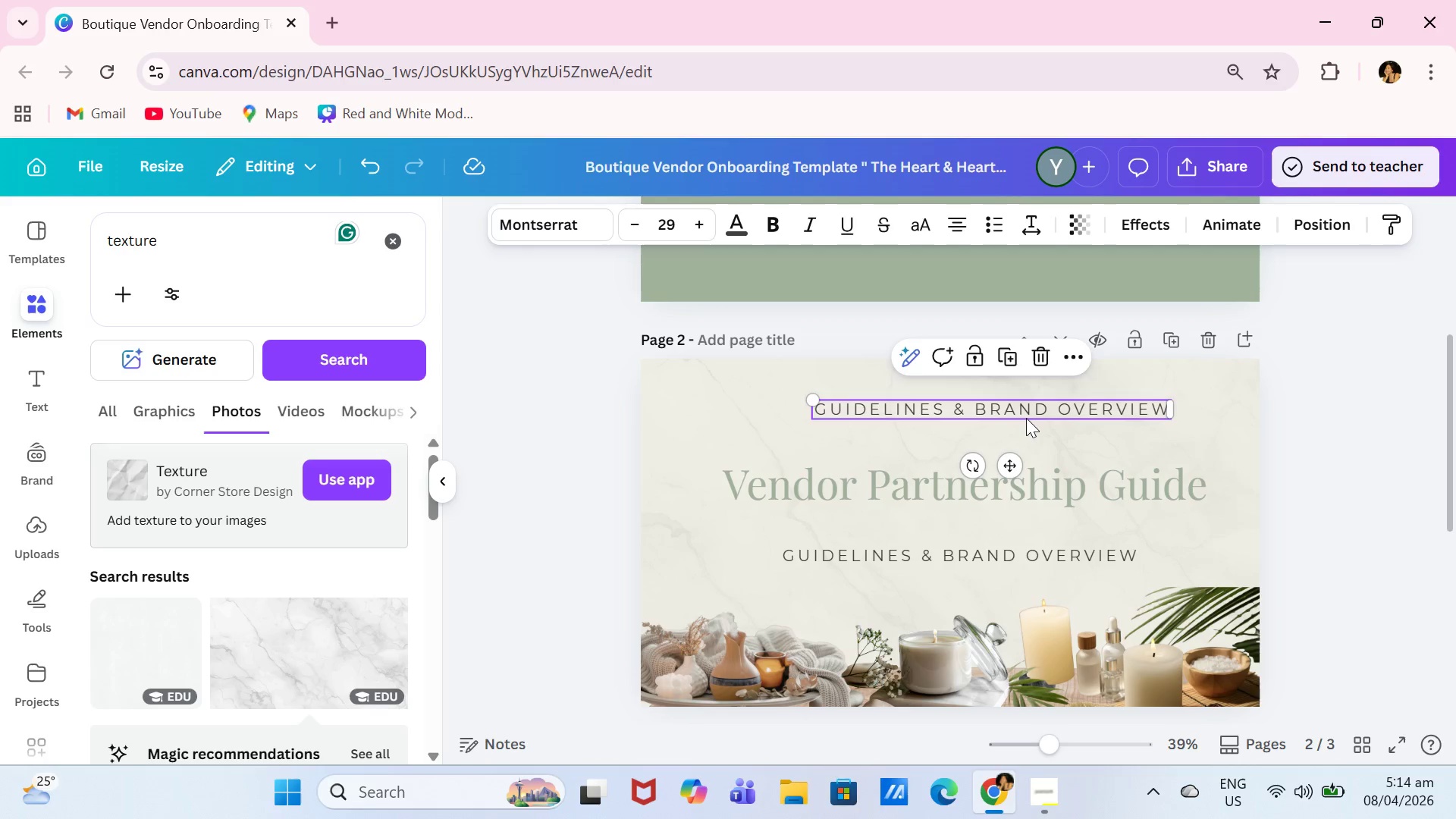 
left_click([1026, 418])
 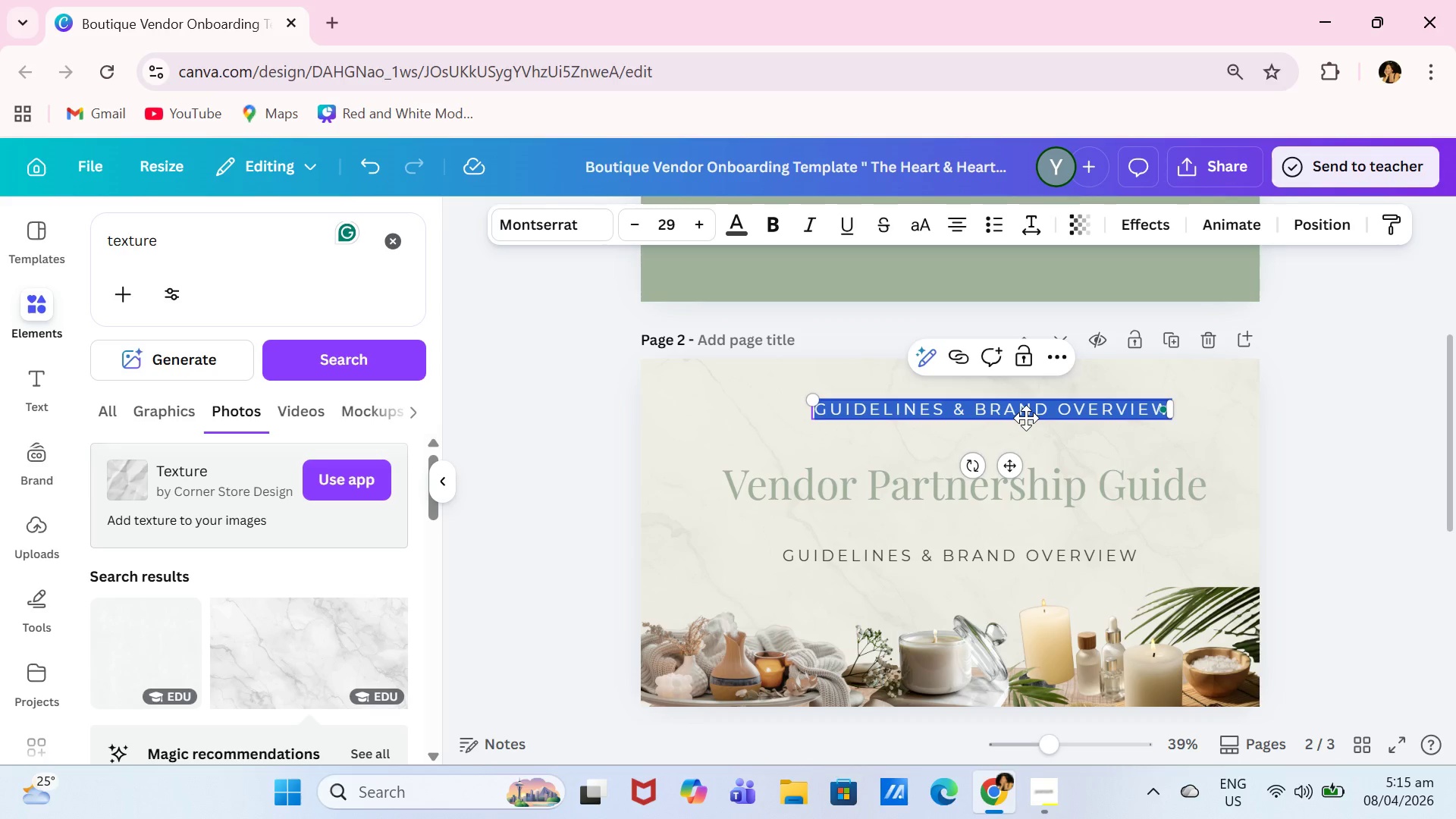 
type(THE )
key(Backspace)
key(Backspace)
key(Backspace)
key(Backspace)
type(the heart of)
key(Backspace)
key(Backspace)
type(& heritage)
 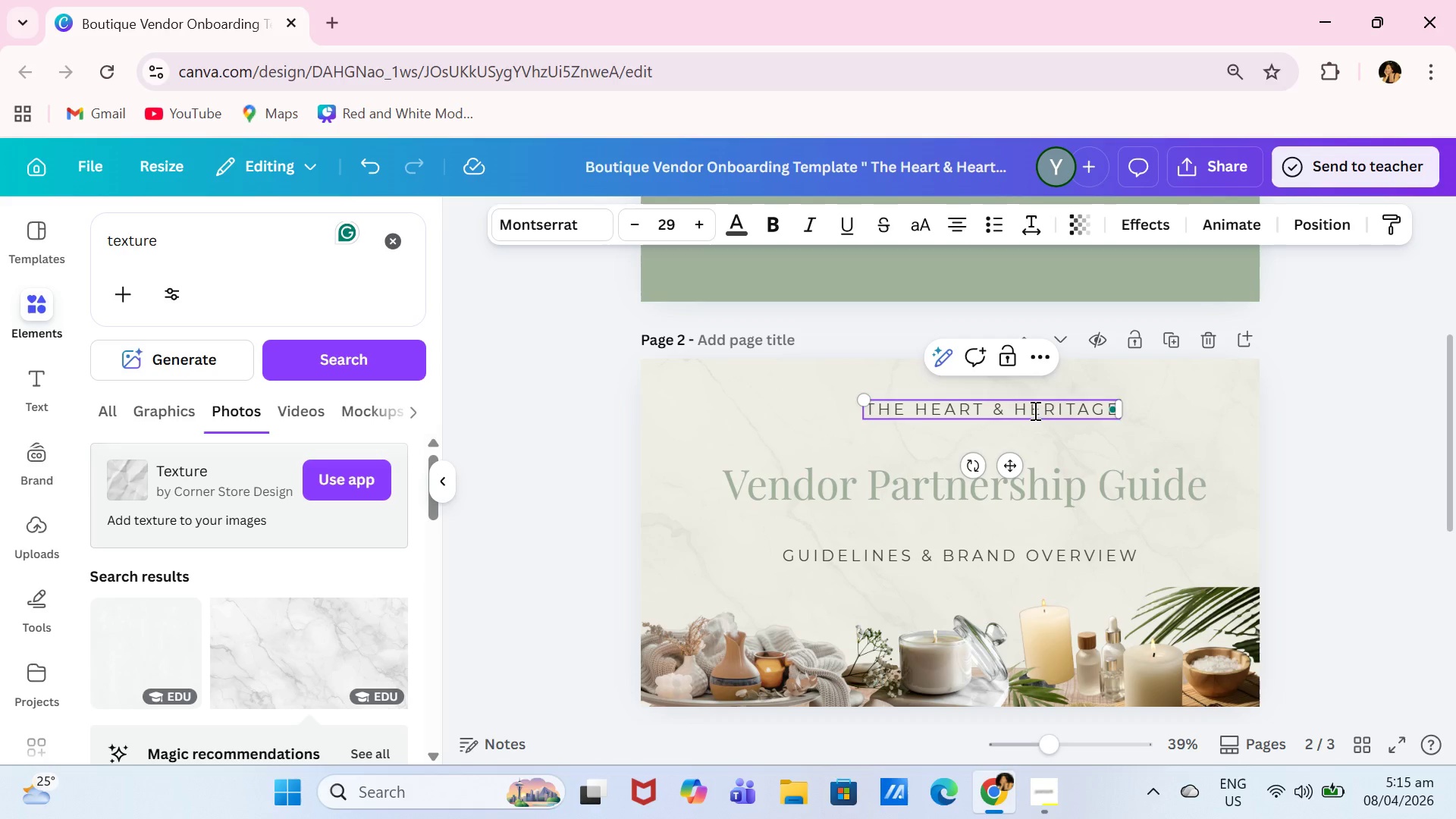 
key(Backspace)
key(Backspace)
key(Backspace)
key(Backspace)
key(Backspace)
key(Backspace)
type(artstone)
key(Backspace)
key(Backspace)
key(Backspace)
key(Backspace)
key(Backspace)
key(Backspace)
key(Backspace)
key(Backspace)
type(arthstone)
 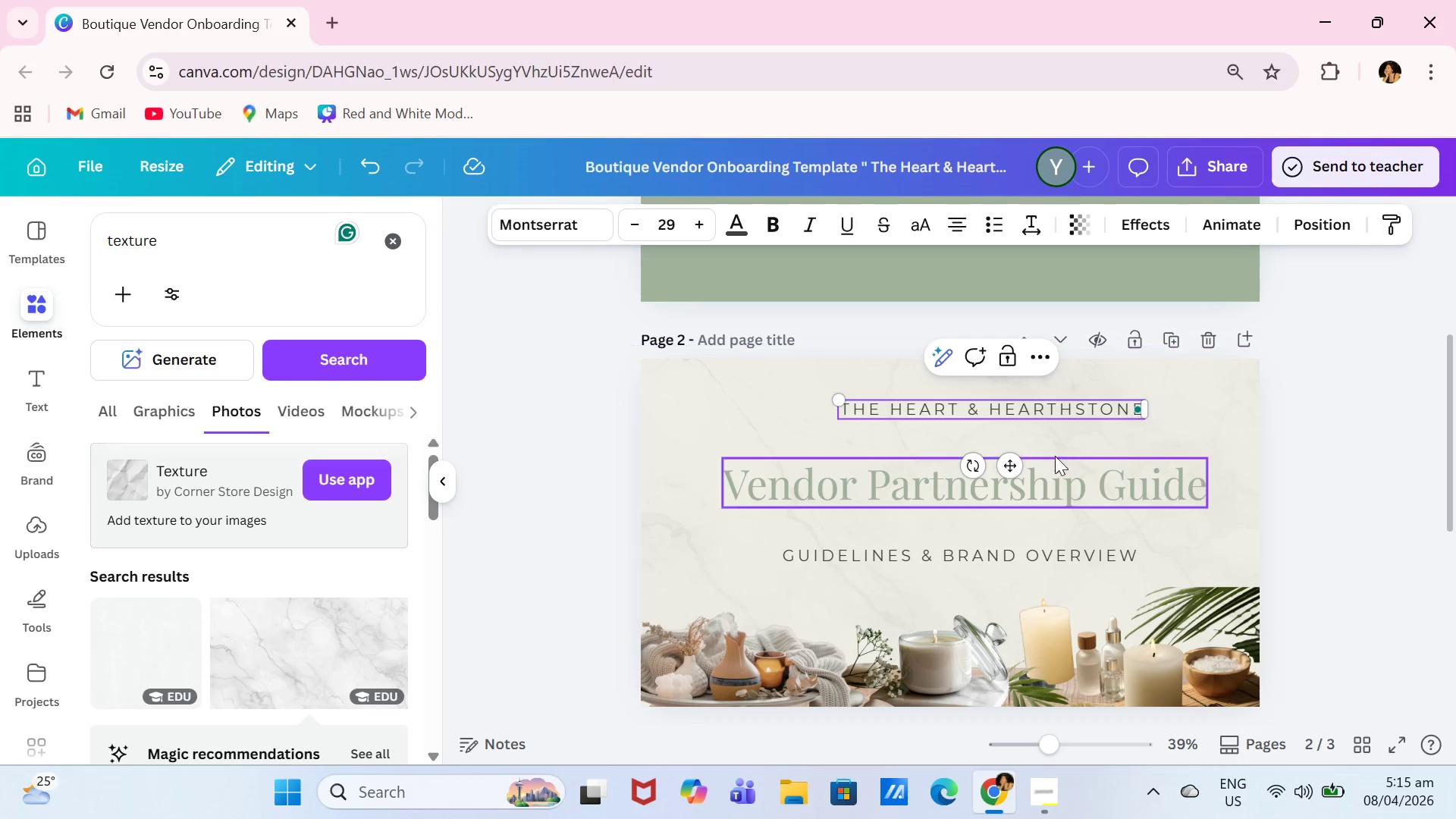 
left_click_drag(start_coordinate=[1008, 463], to_coordinate=[970, 483])
 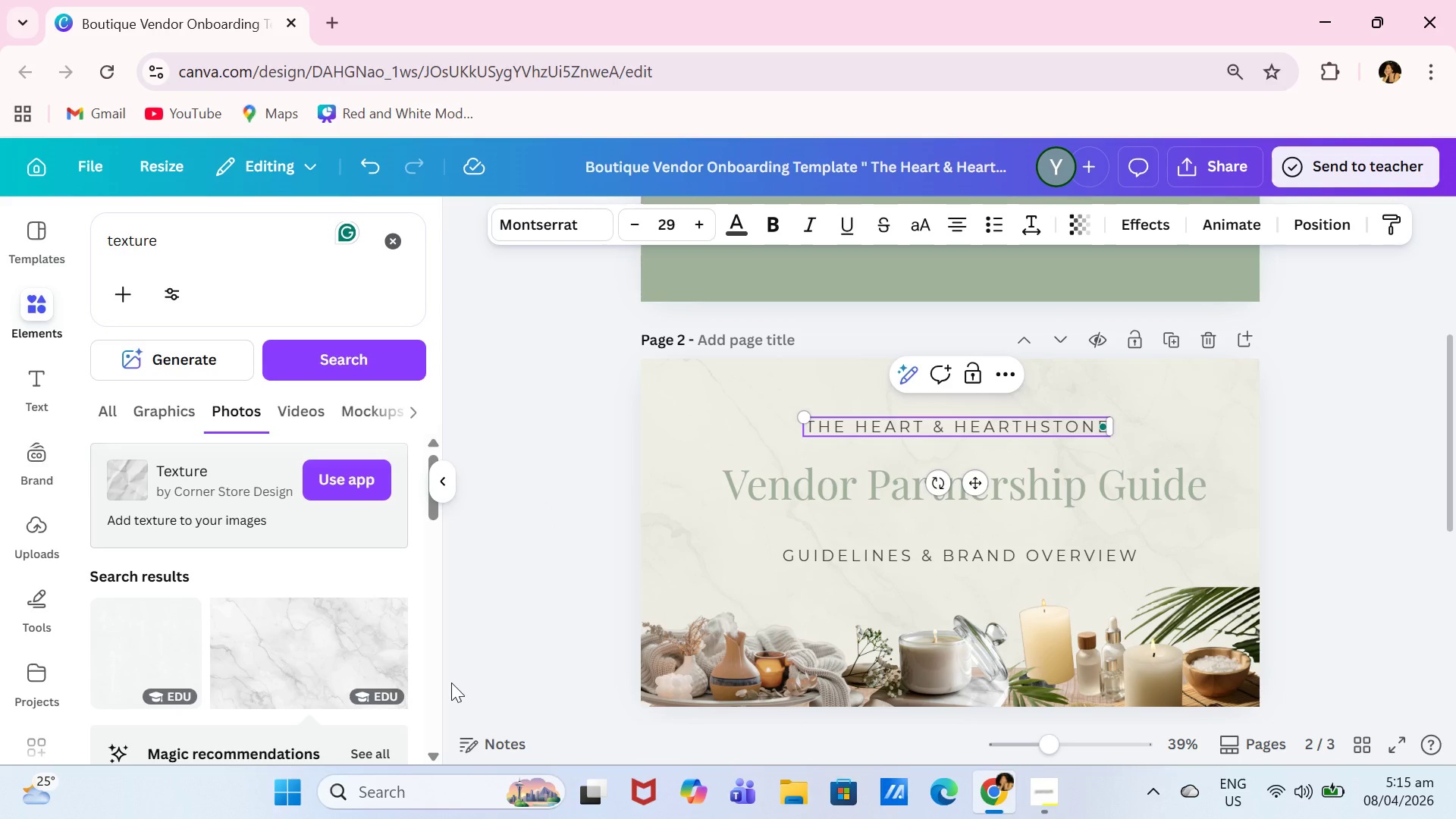 
wait(5.14)
 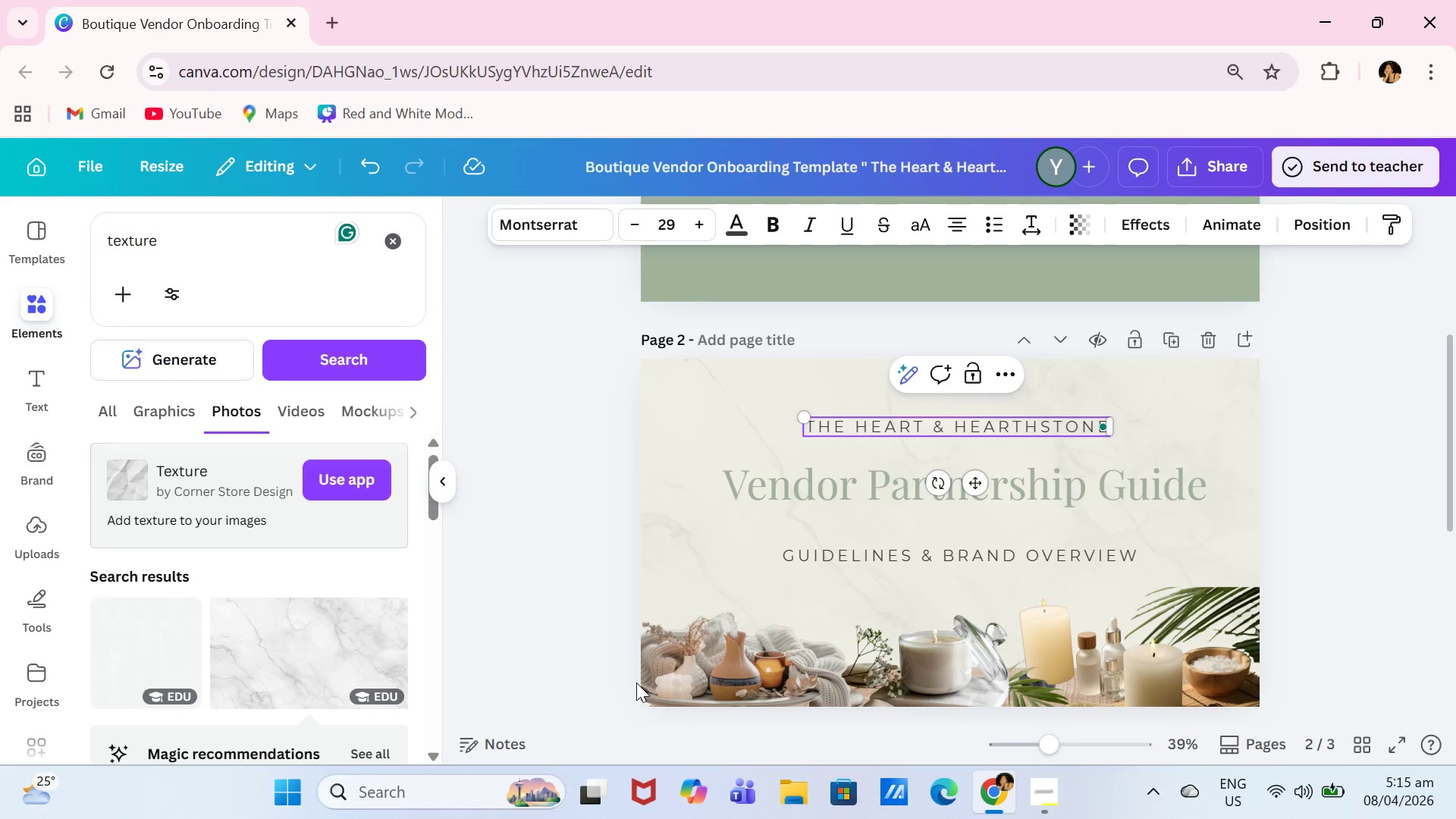 
left_click_drag(start_coordinate=[269, 228], to_coordinate=[49, 197])
 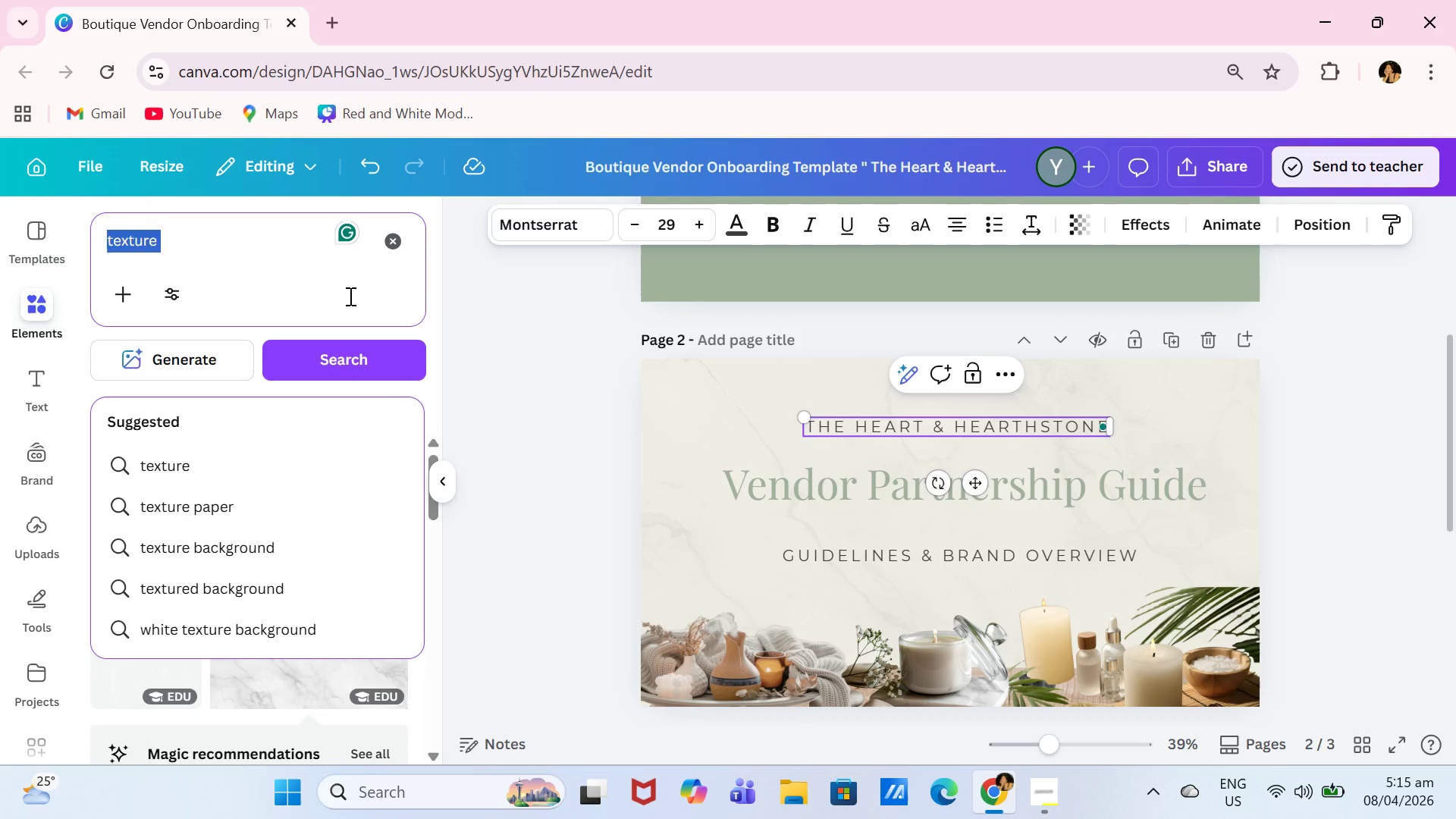 
type(candle)
 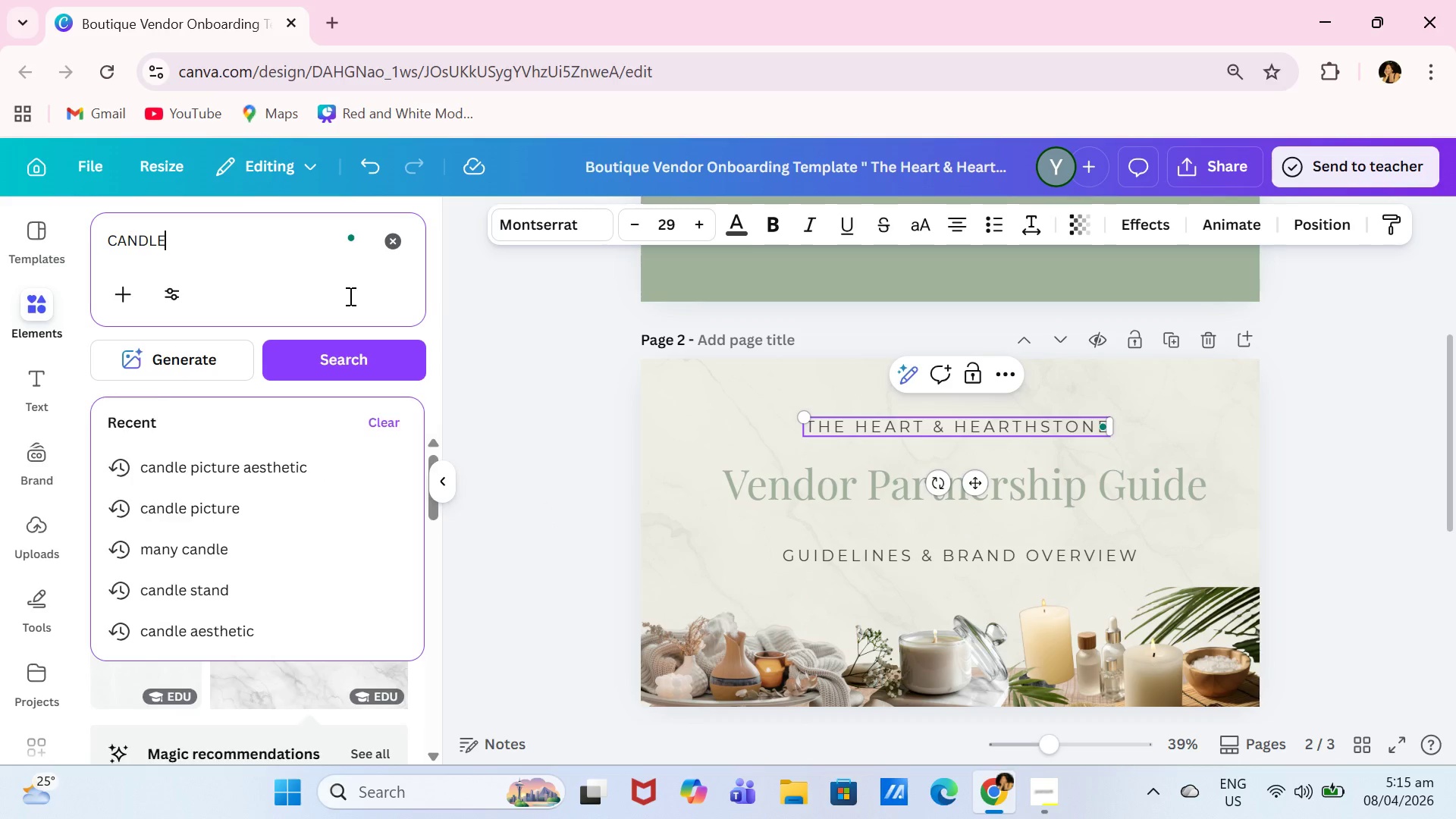 
key(Enter)
 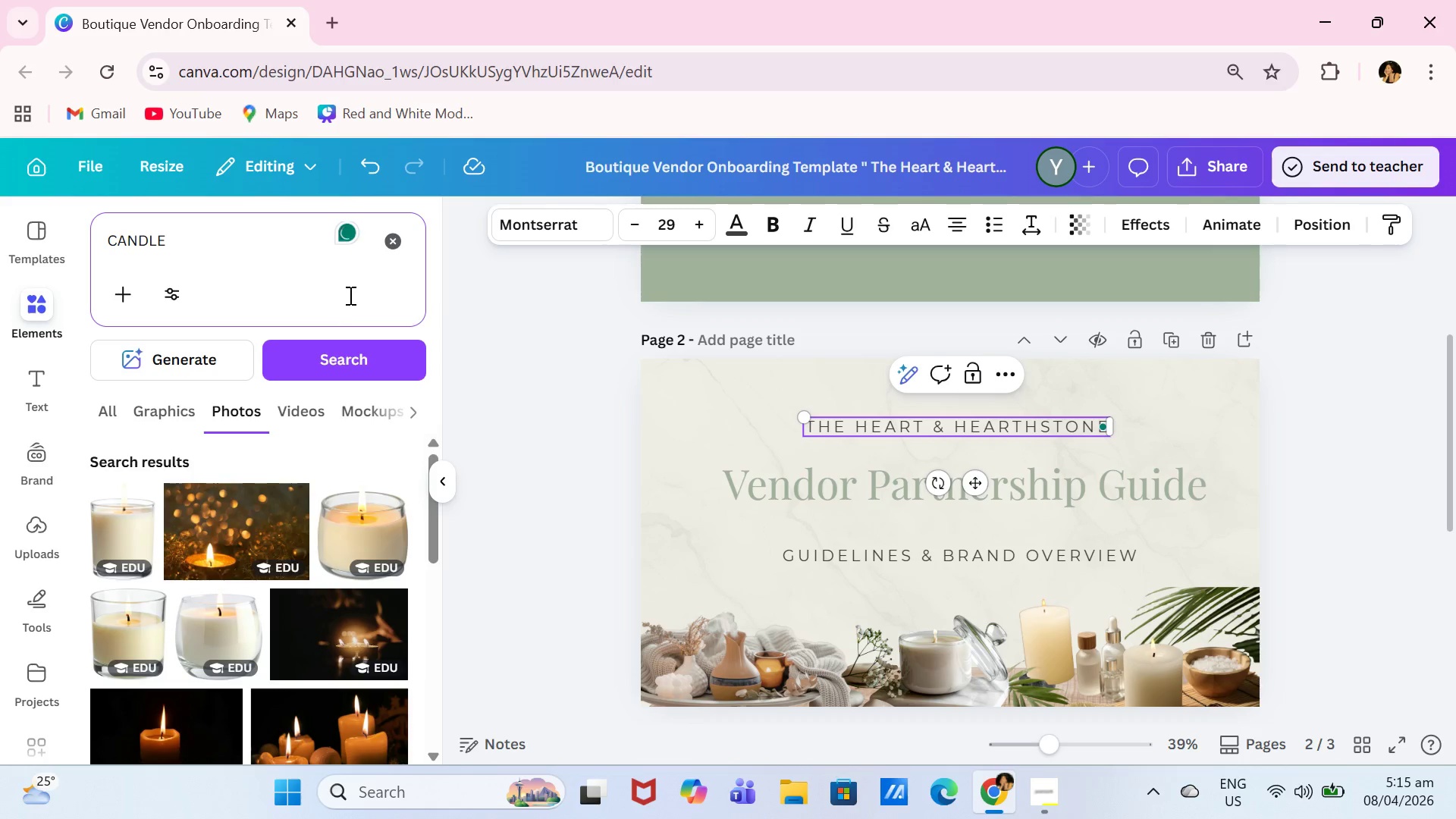 
left_click([40, 331])
 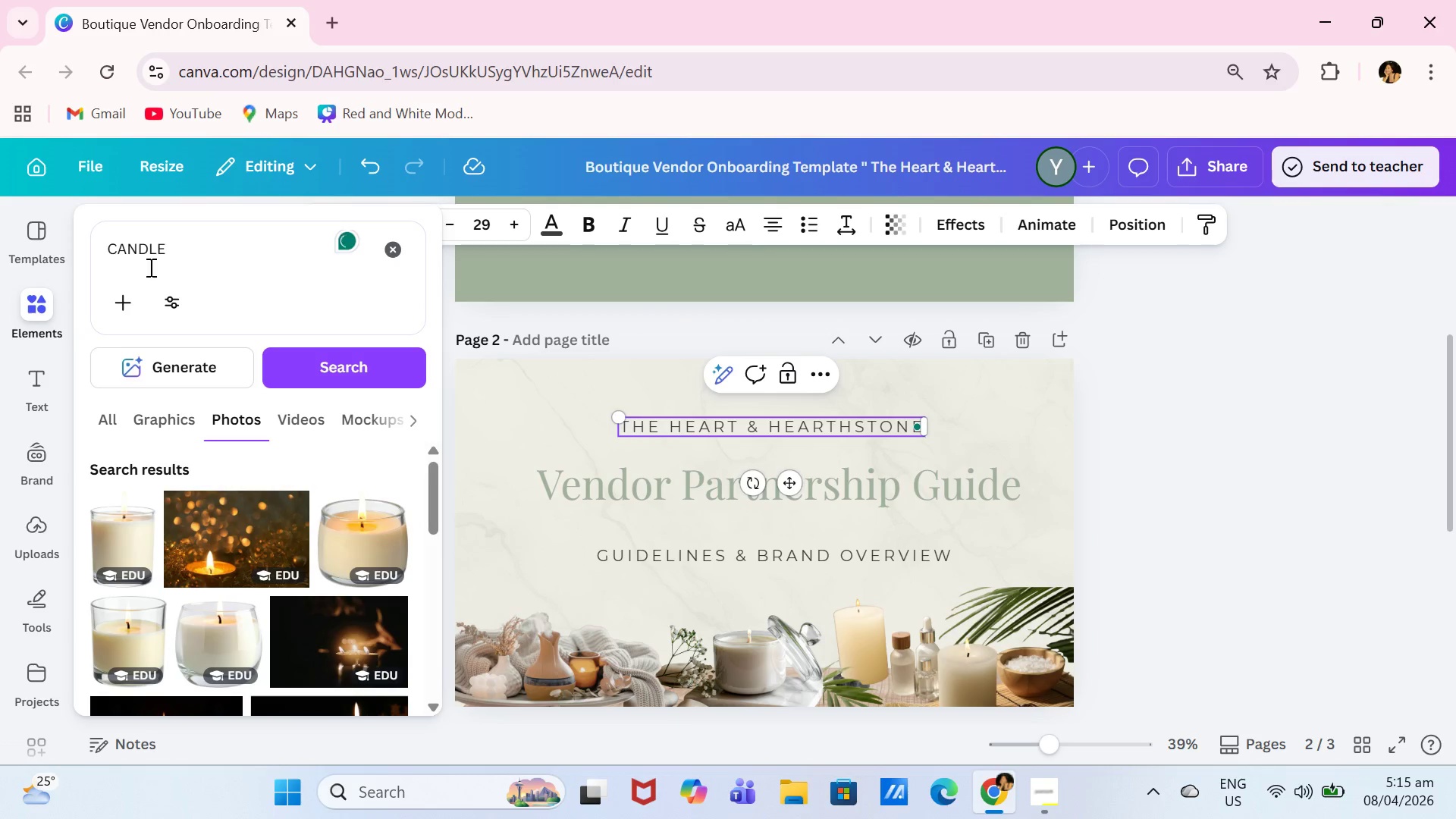 
left_click_drag(start_coordinate=[185, 249], to_coordinate=[92, 284])
 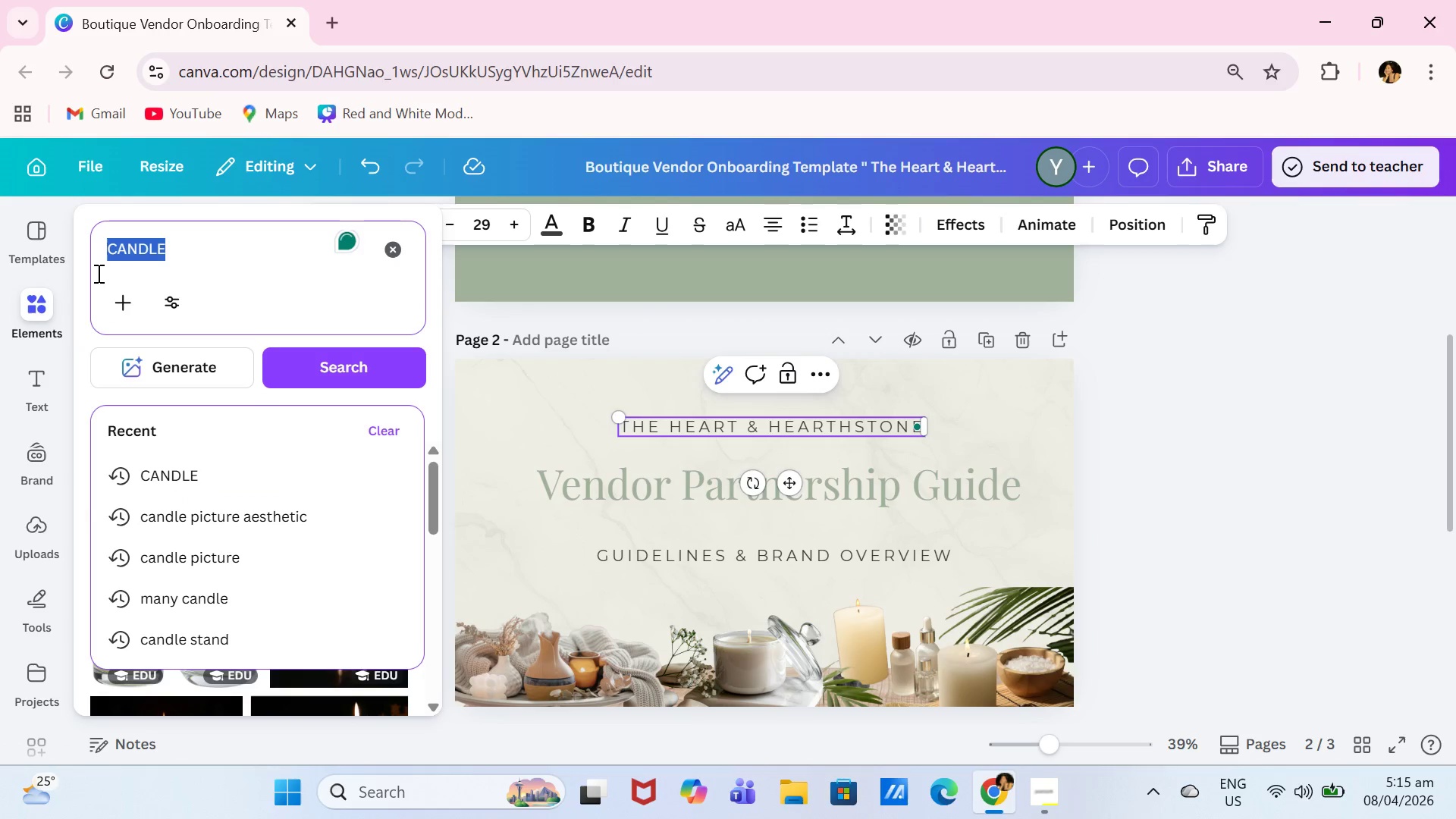 
type(line)
 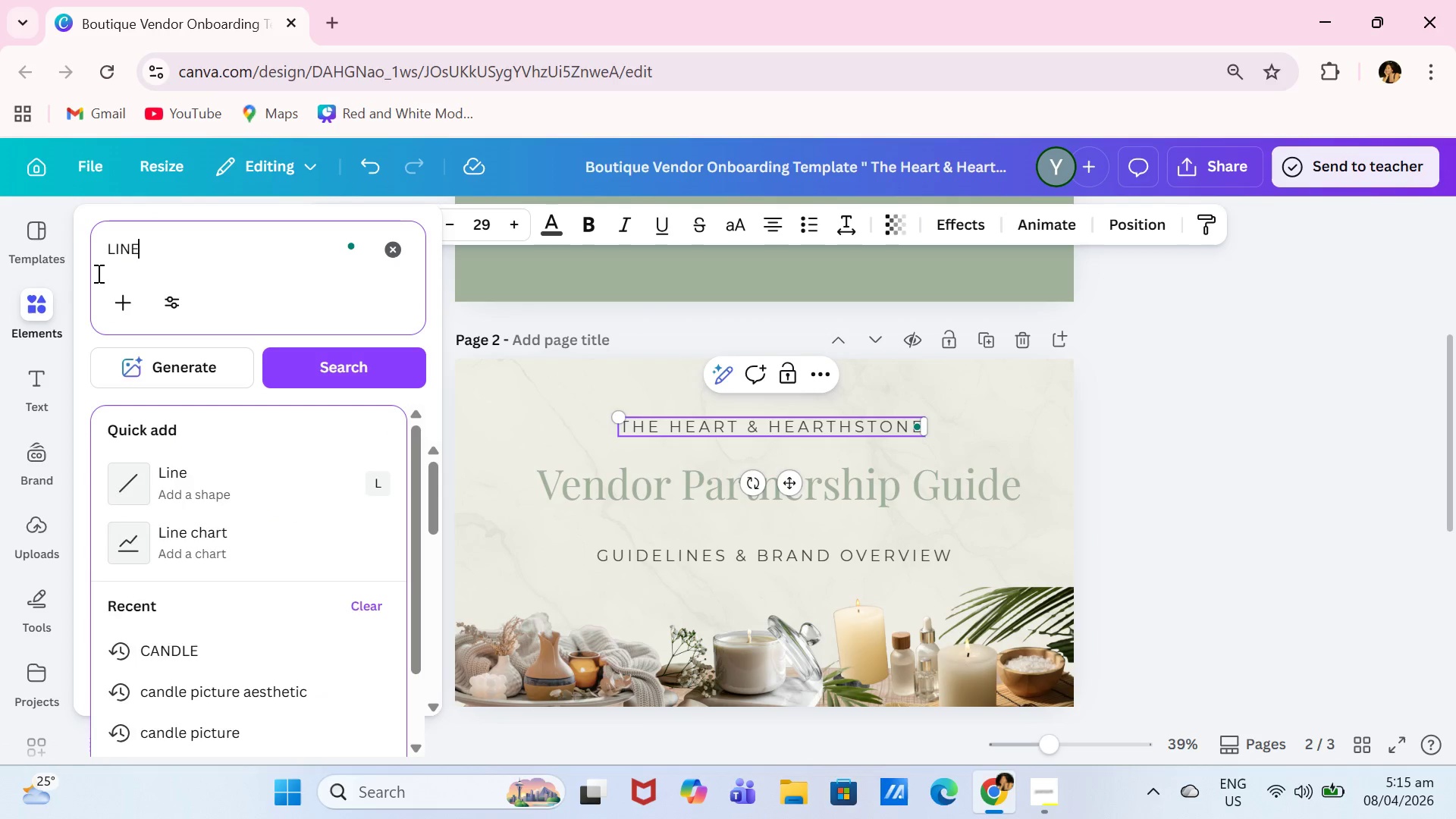 
key(Enter)
 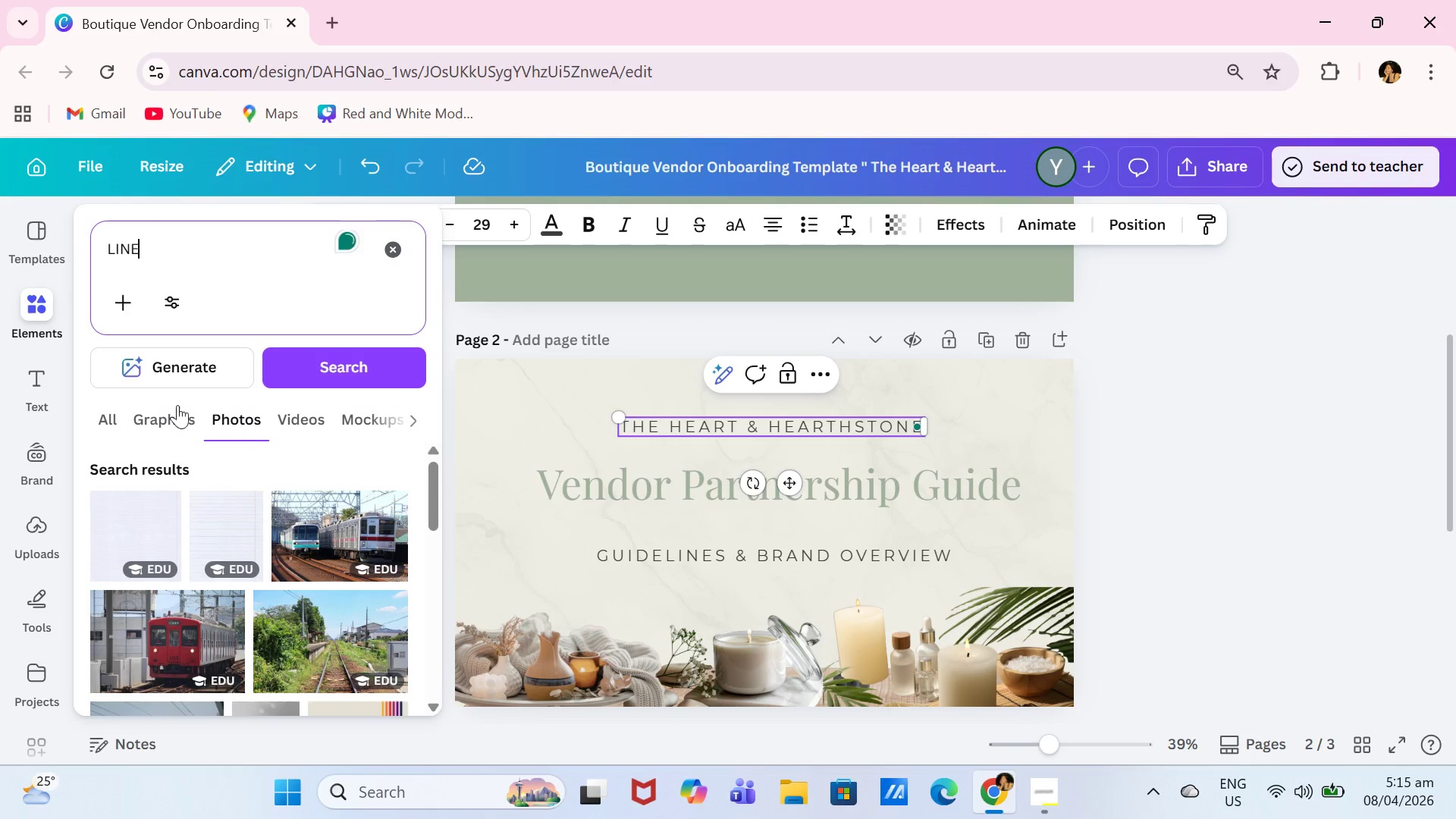 
left_click([108, 418])
 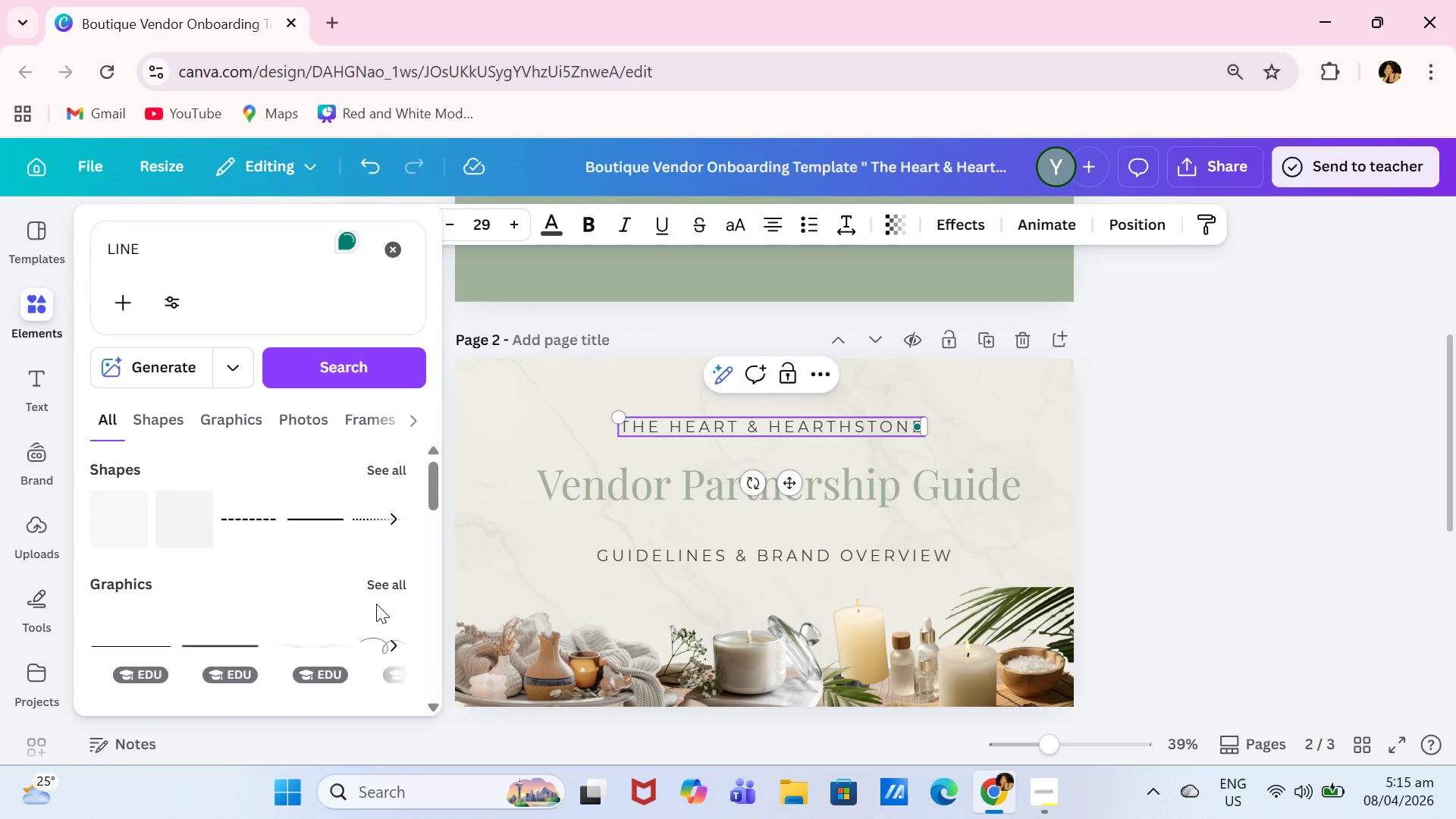 
scroll: coordinate [295, 580], scroll_direction: down, amount: 2.0
 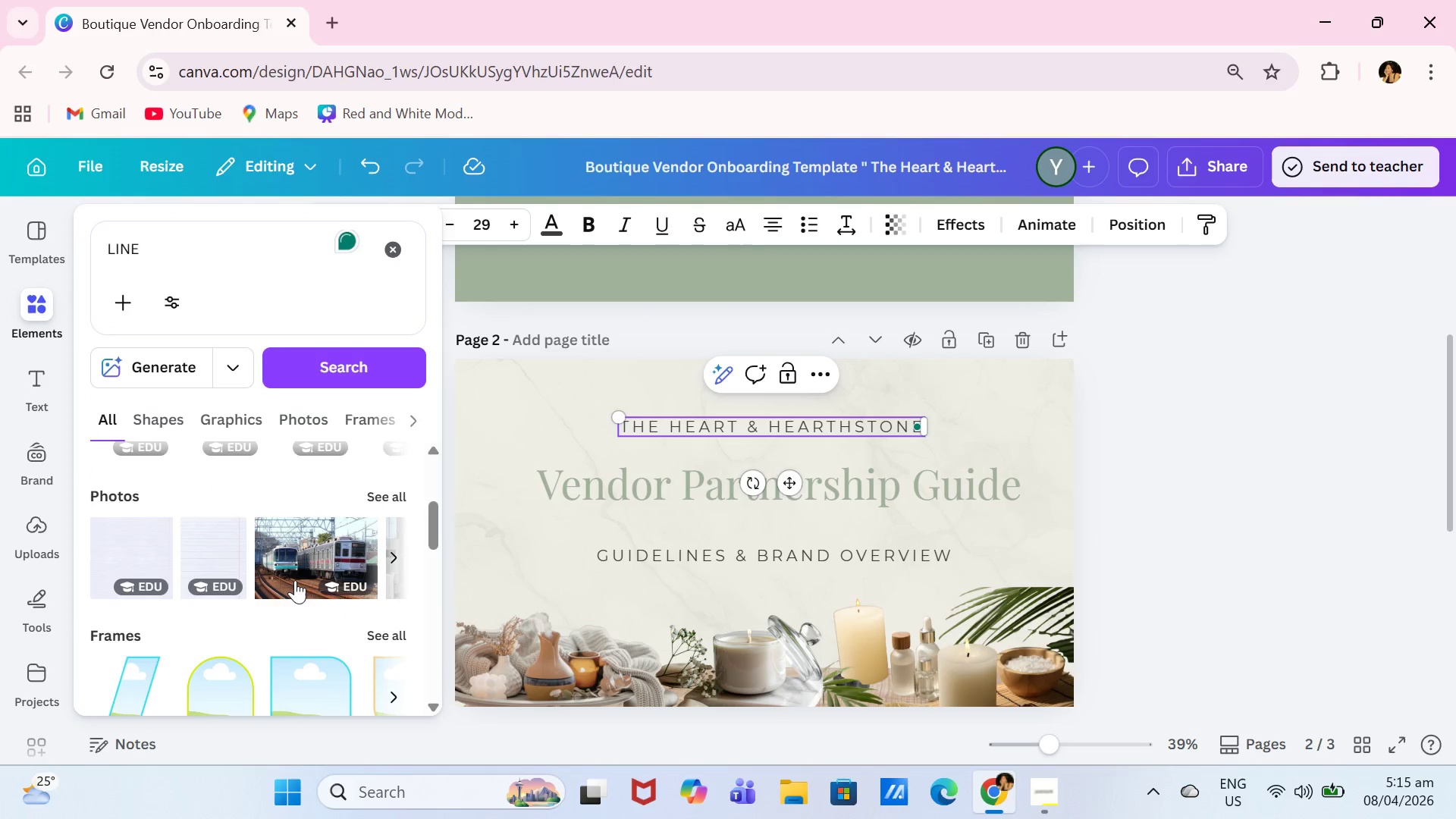 
scroll: coordinate [295, 580], scroll_direction: up, amount: 2.0
 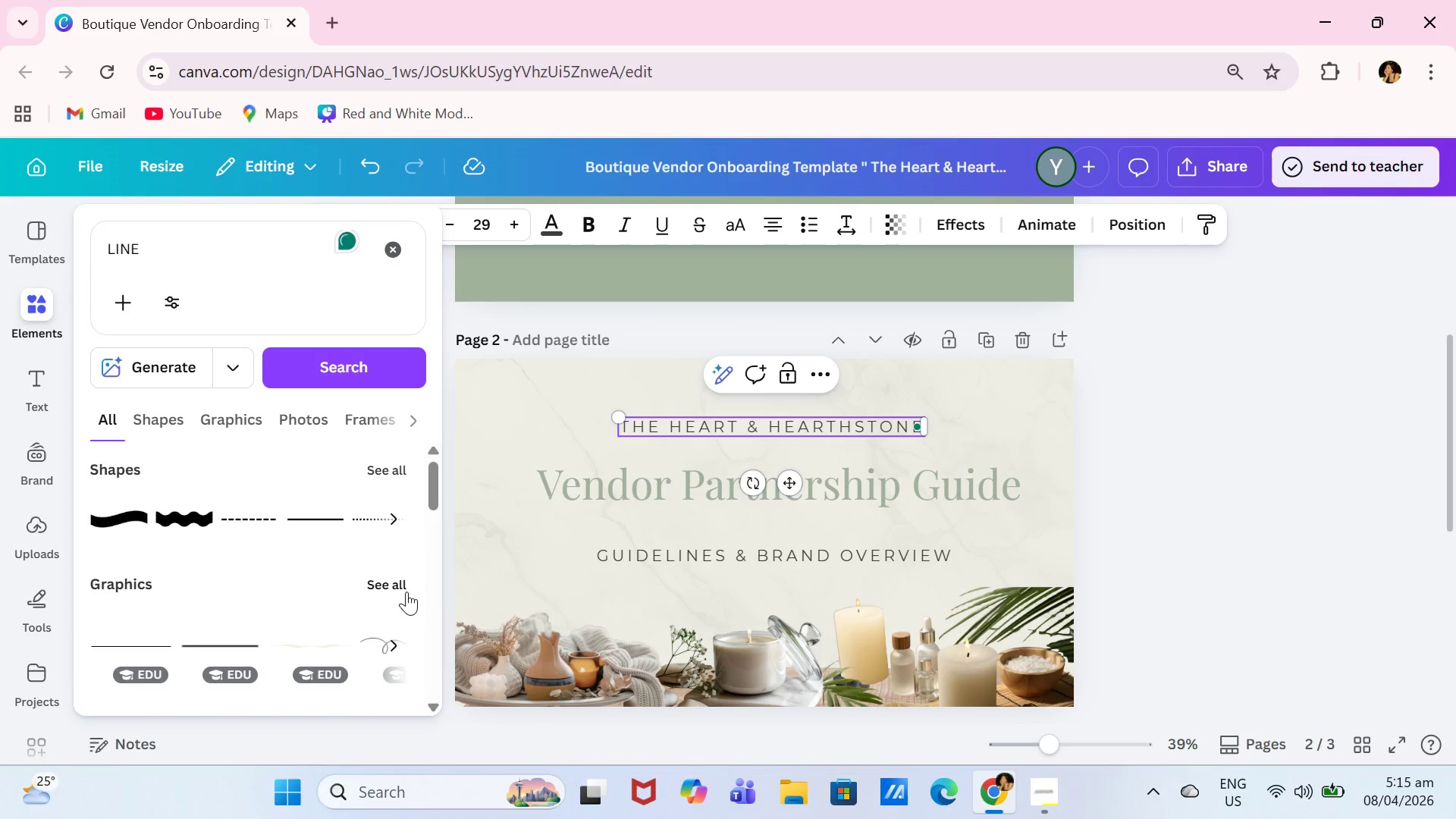 
left_click([380, 588])
 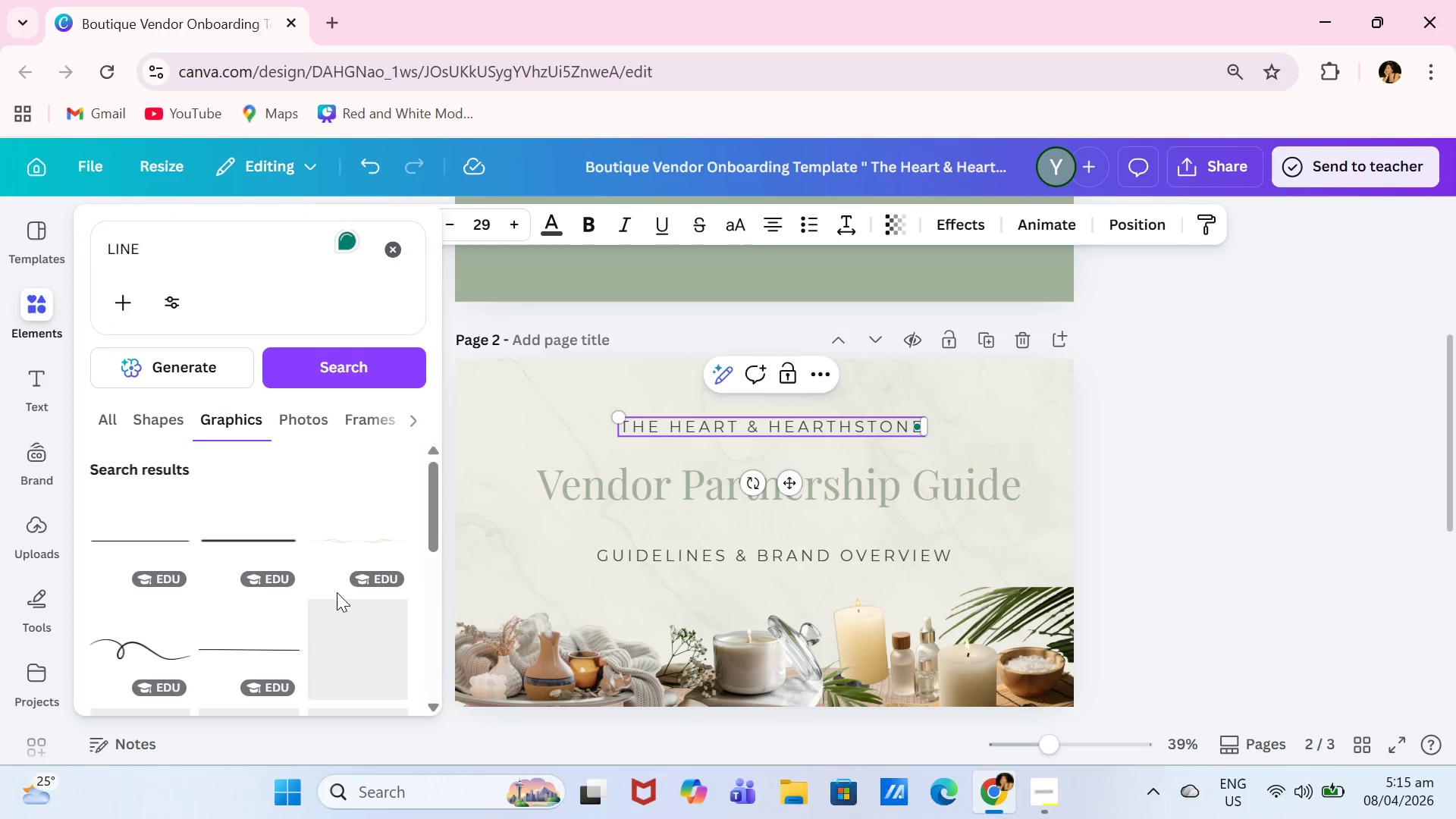 
scroll: coordinate [337, 592], scroll_direction: down, amount: 1.0
 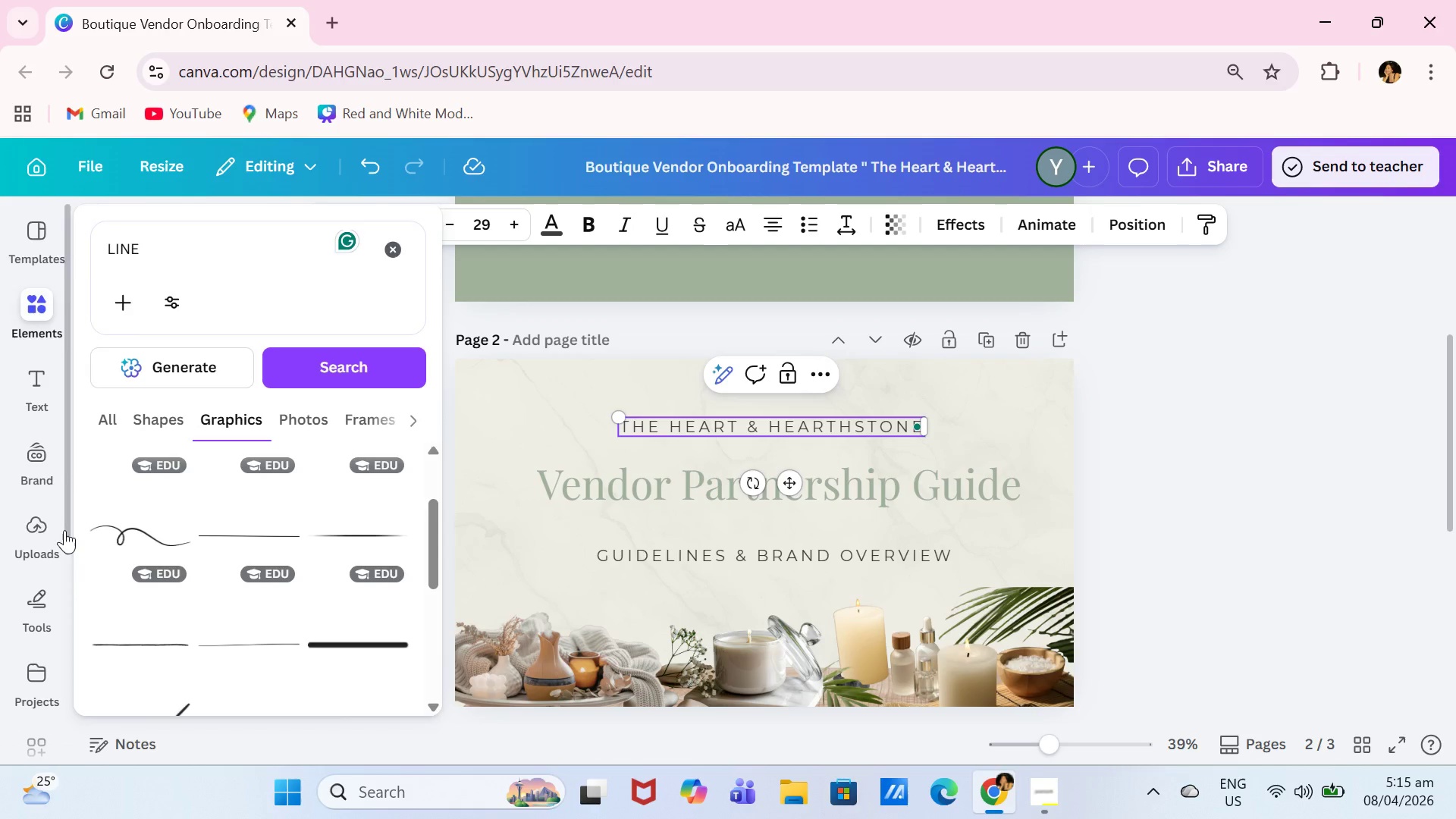 
left_click([114, 535])
 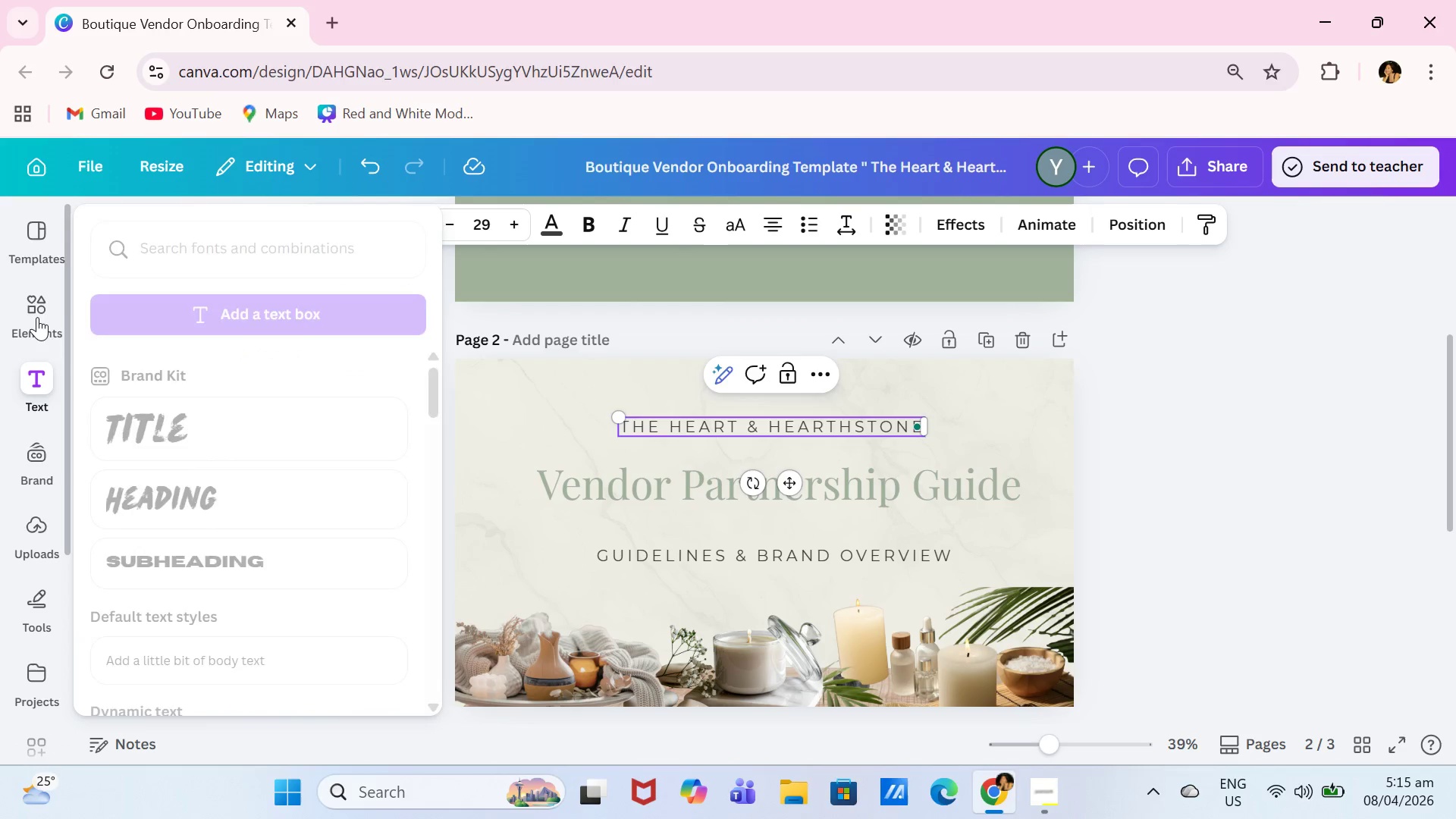 
scroll: coordinate [248, 531], scroll_direction: down, amount: 6.0
 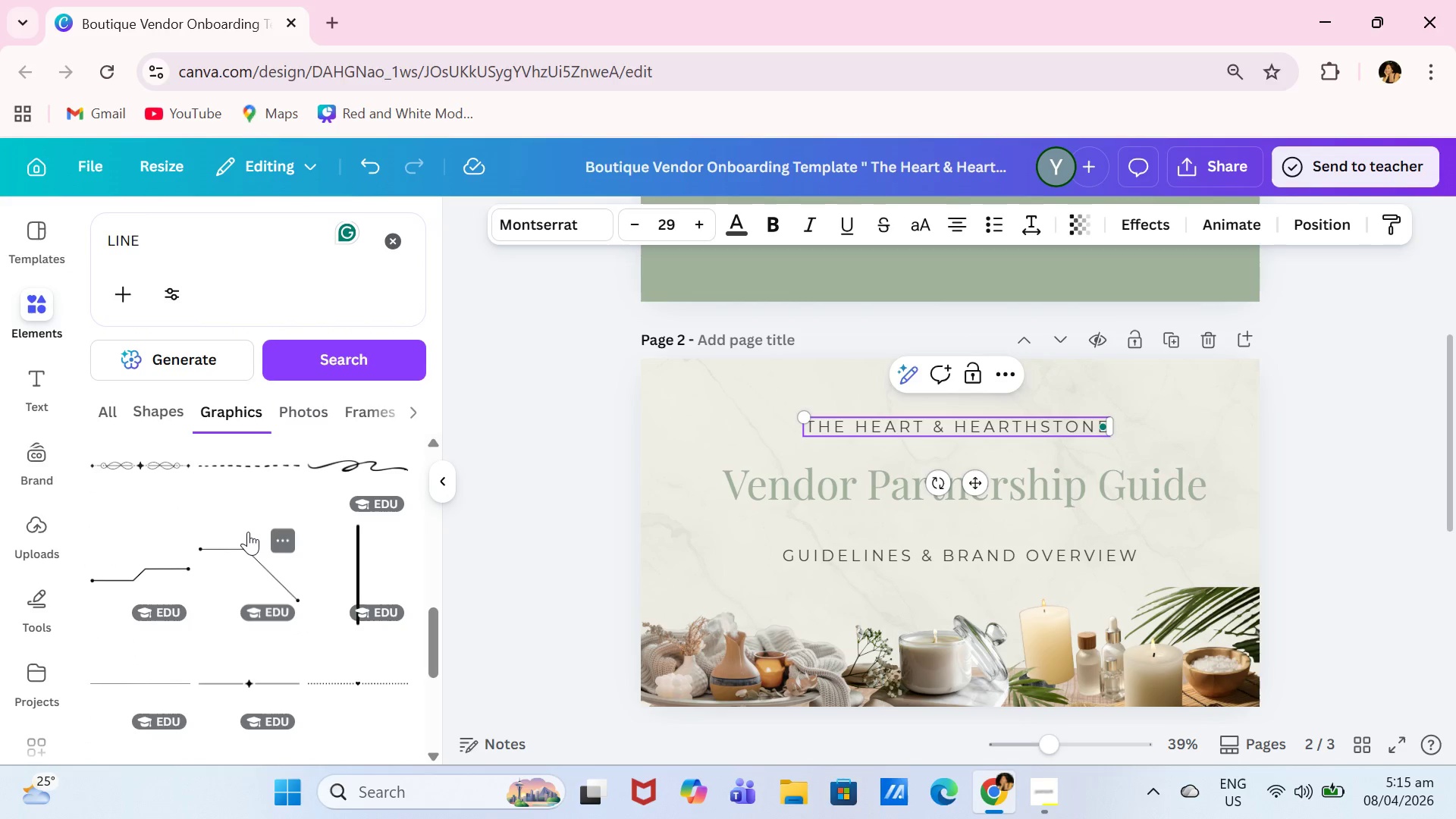 
scroll: coordinate [311, 664], scroll_direction: up, amount: 5.0
 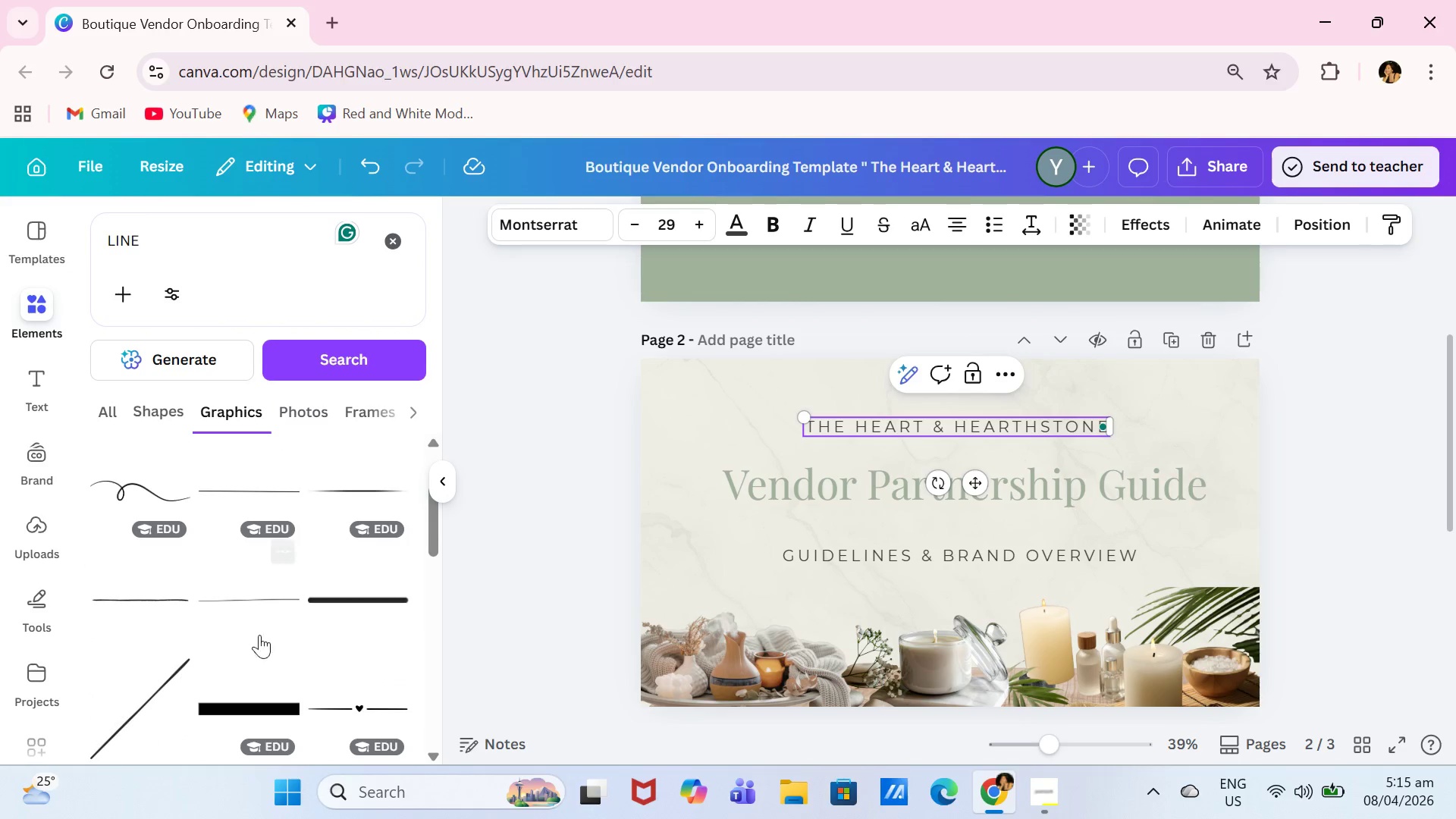 
left_click([250, 611])
 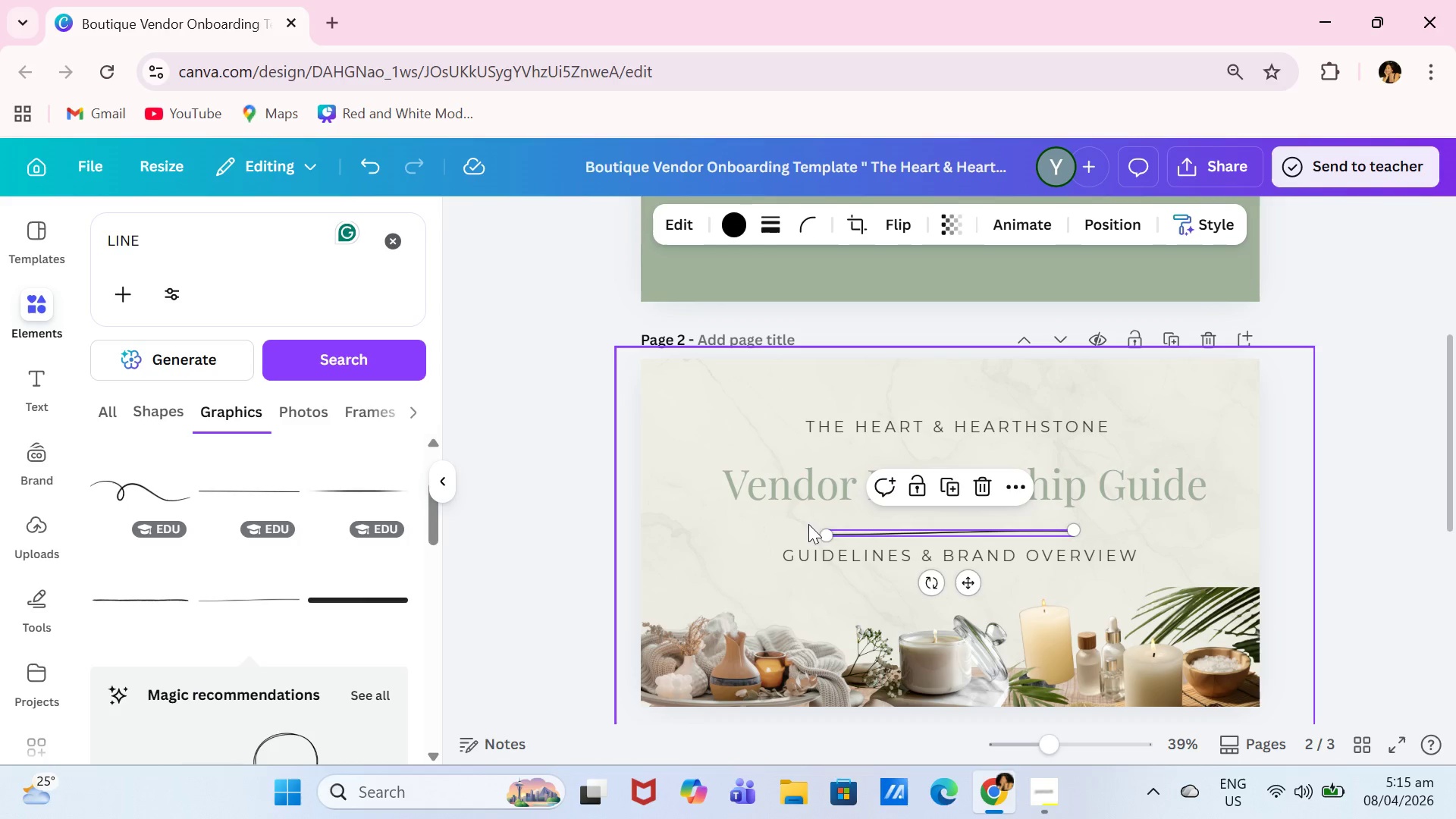 
left_click_drag(start_coordinate=[827, 535], to_coordinate=[548, 488])
 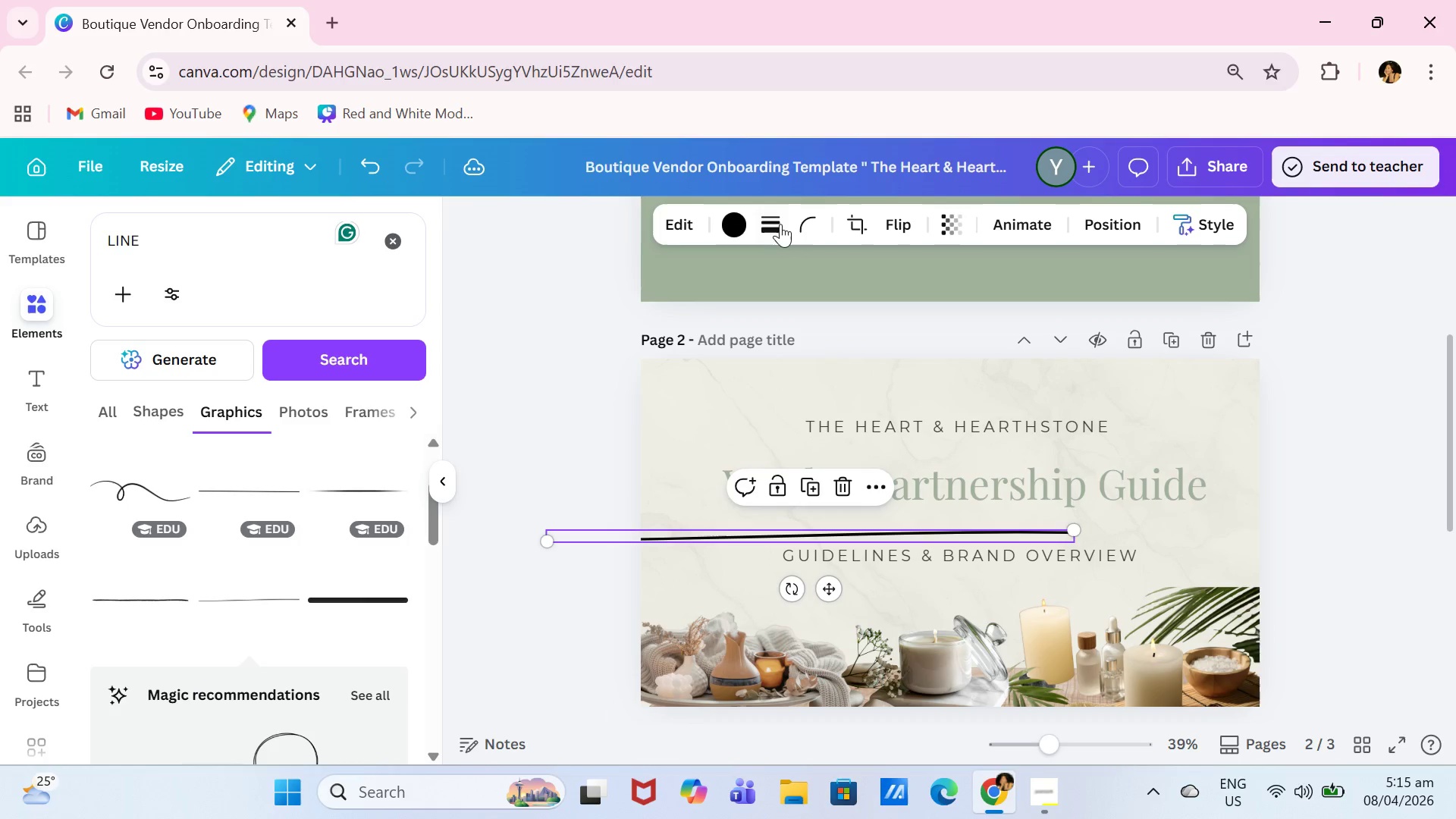 
left_click([771, 228])
 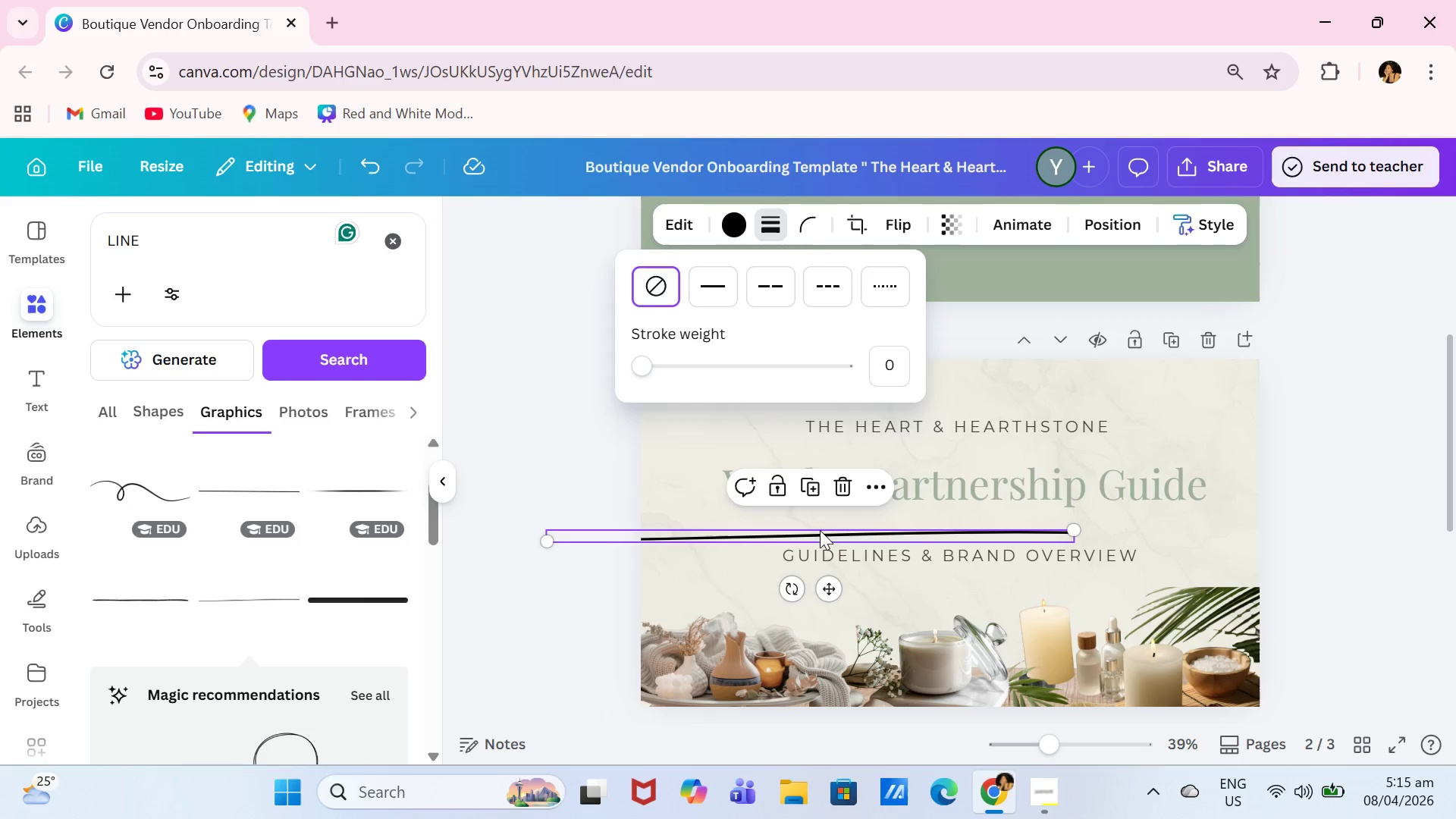 
left_click([843, 491])
 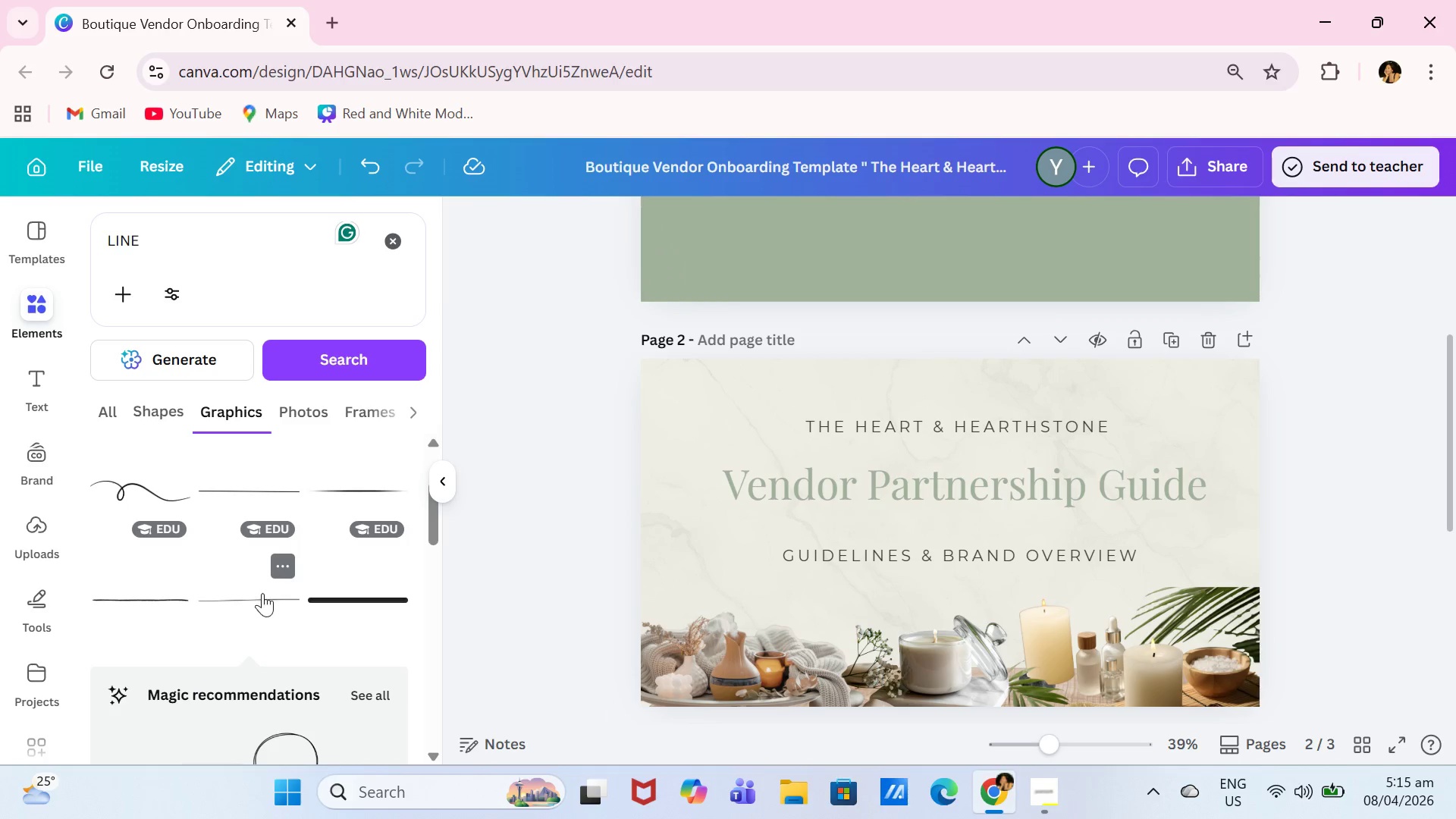 
scroll: coordinate [278, 582], scroll_direction: down, amount: 7.0
 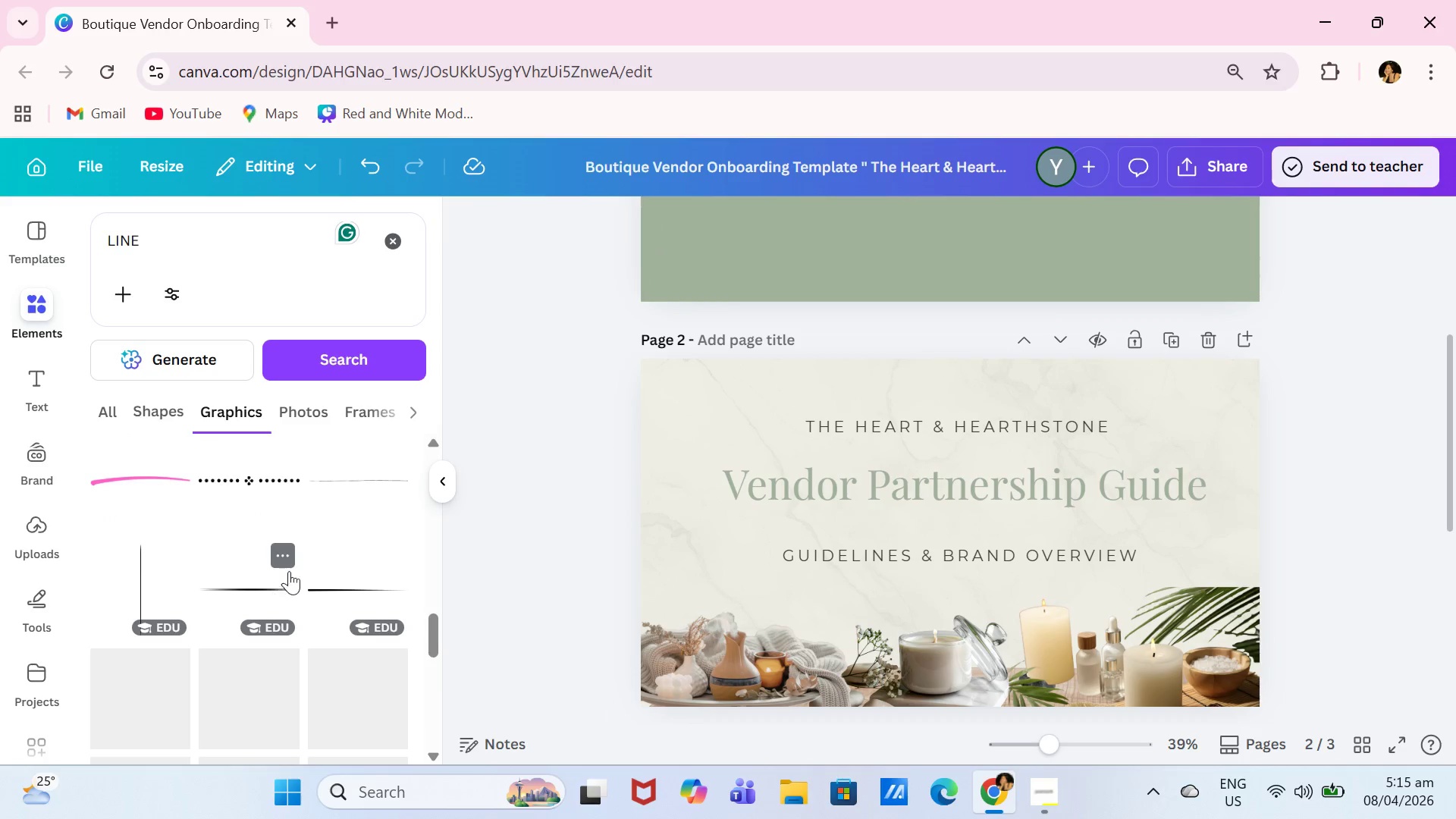 
left_click([378, 491])
 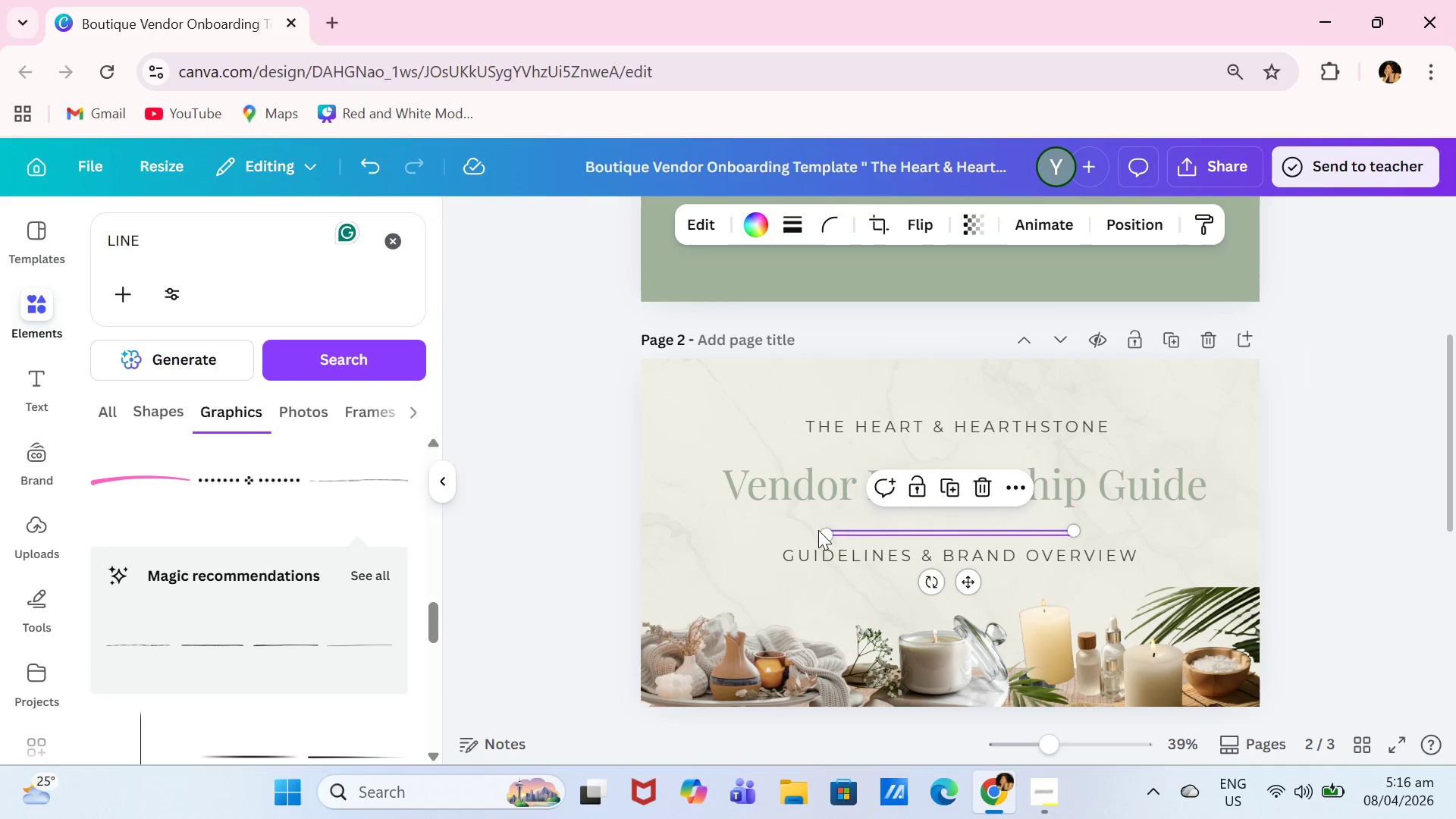 
left_click_drag(start_coordinate=[811, 532], to_coordinate=[595, 521])
 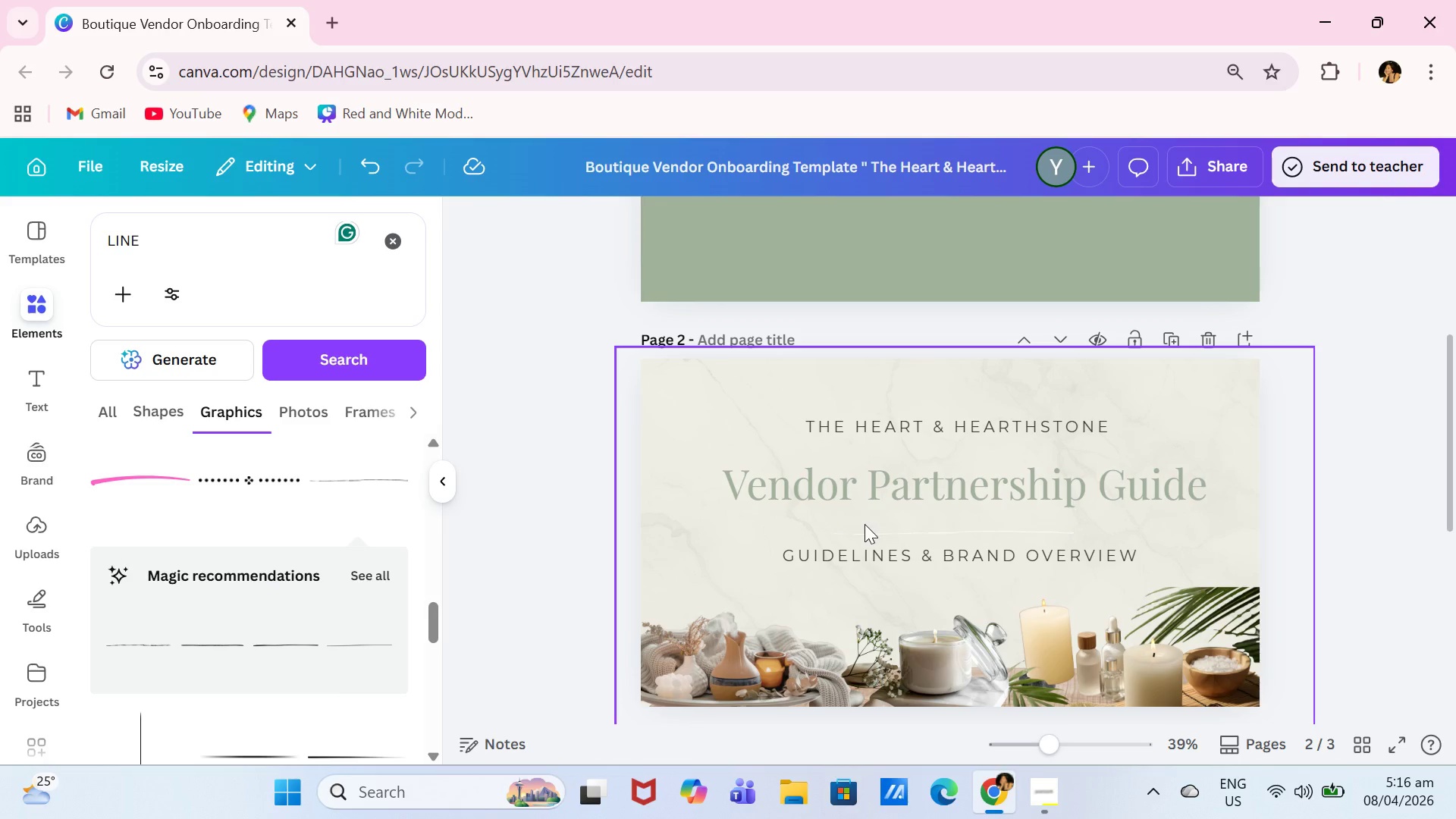 
left_click([887, 536])
 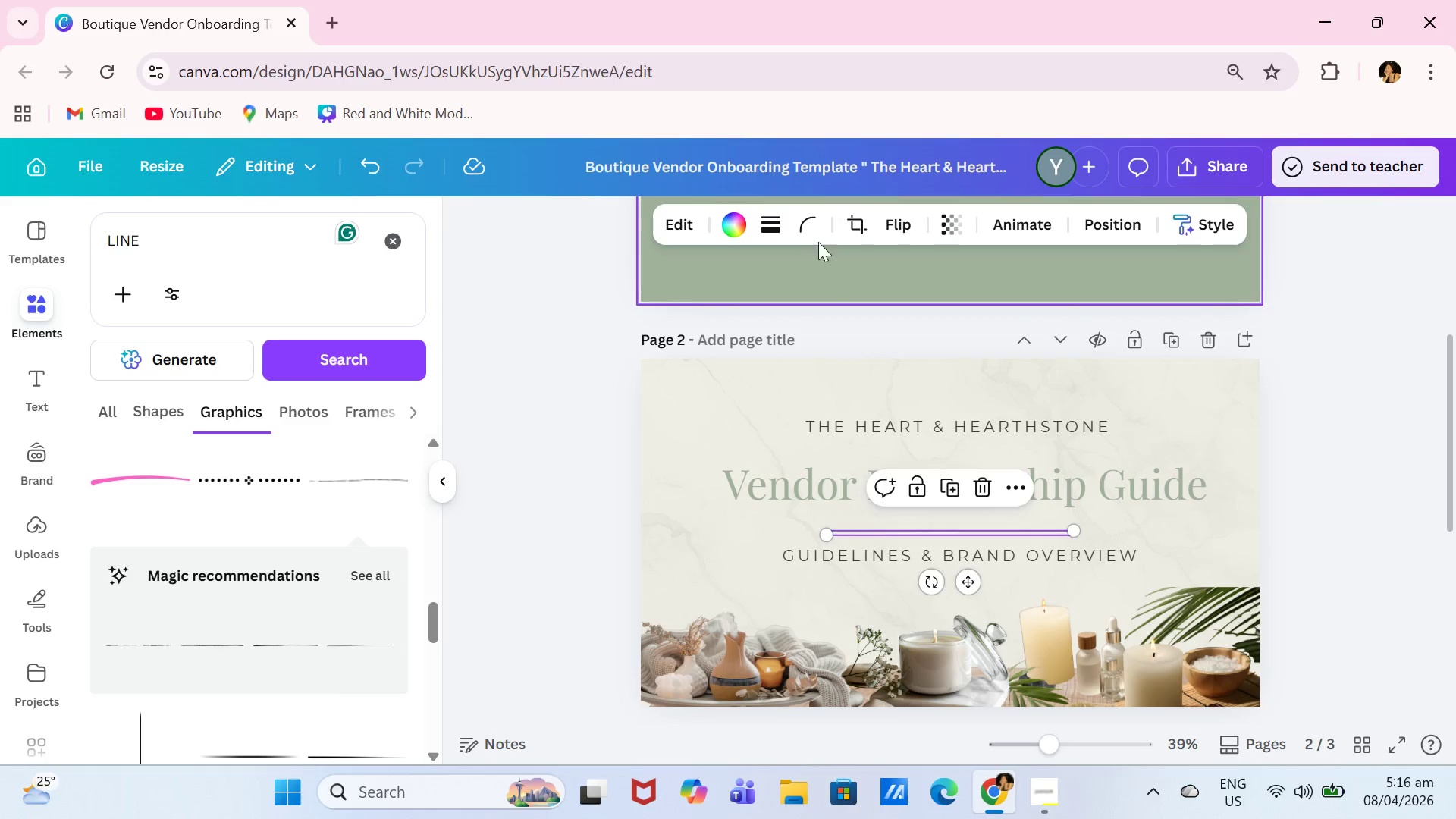 
left_click([786, 226])
 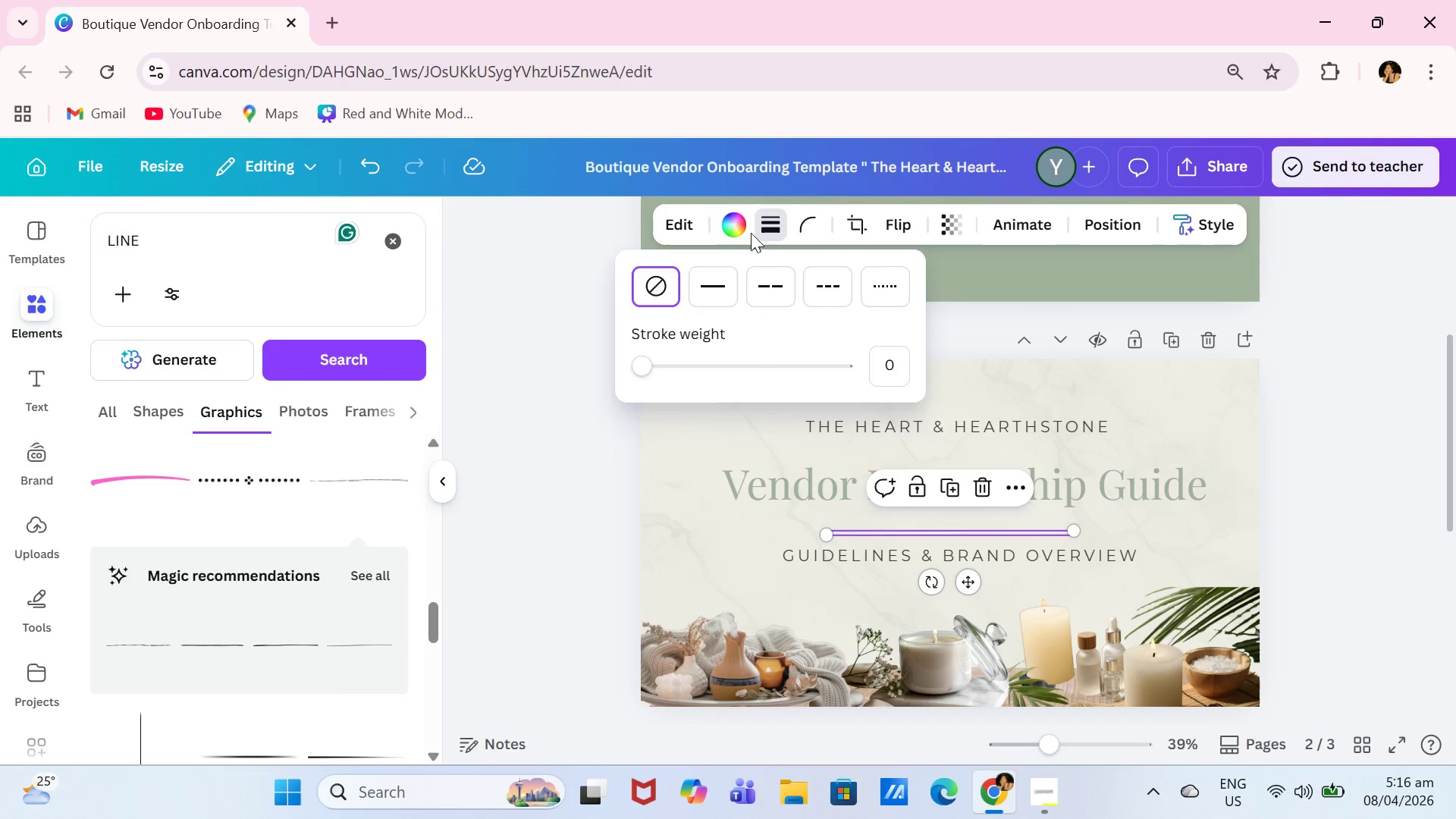 
double_click([748, 233])
 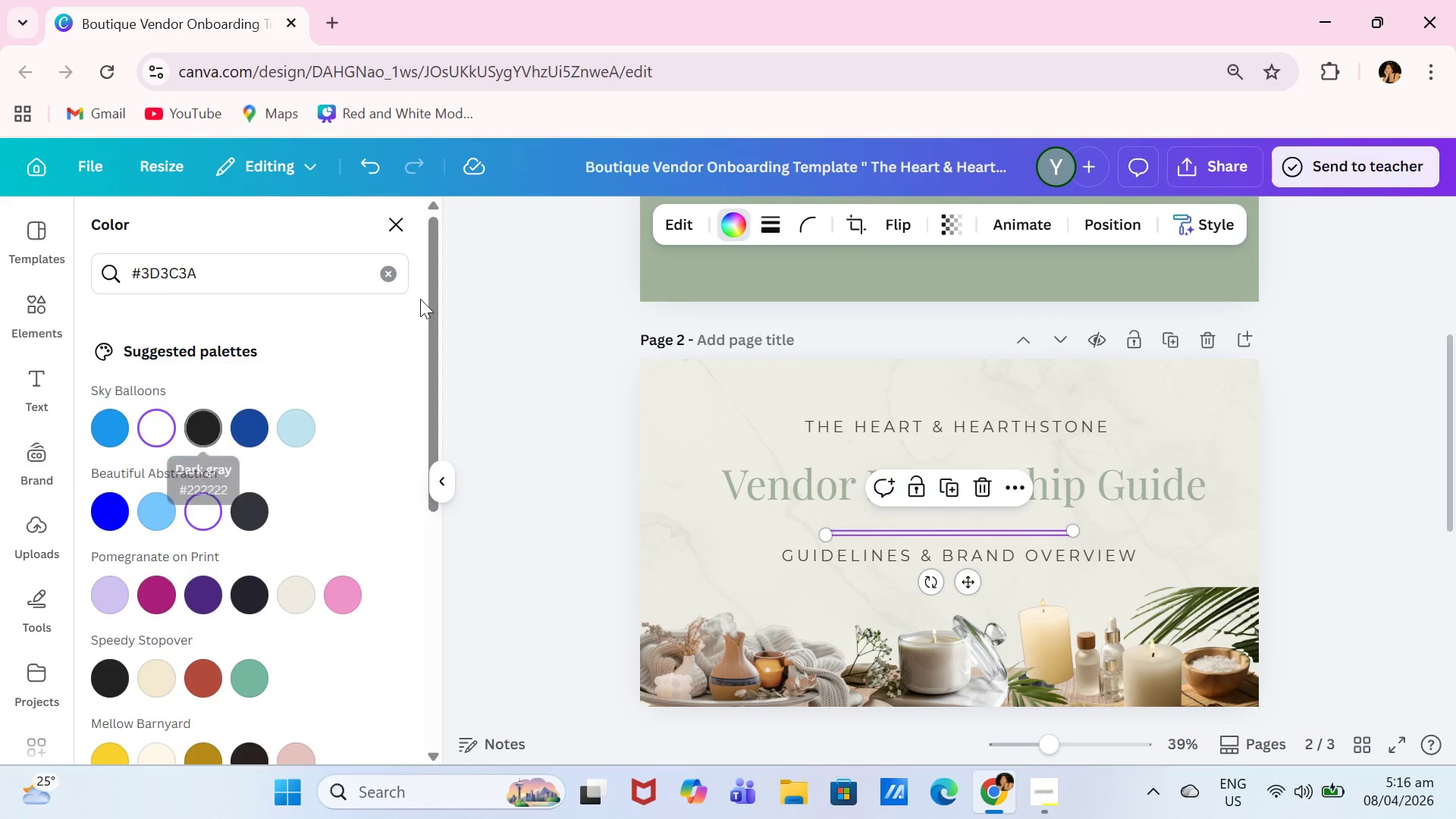 
left_click([400, 241])
 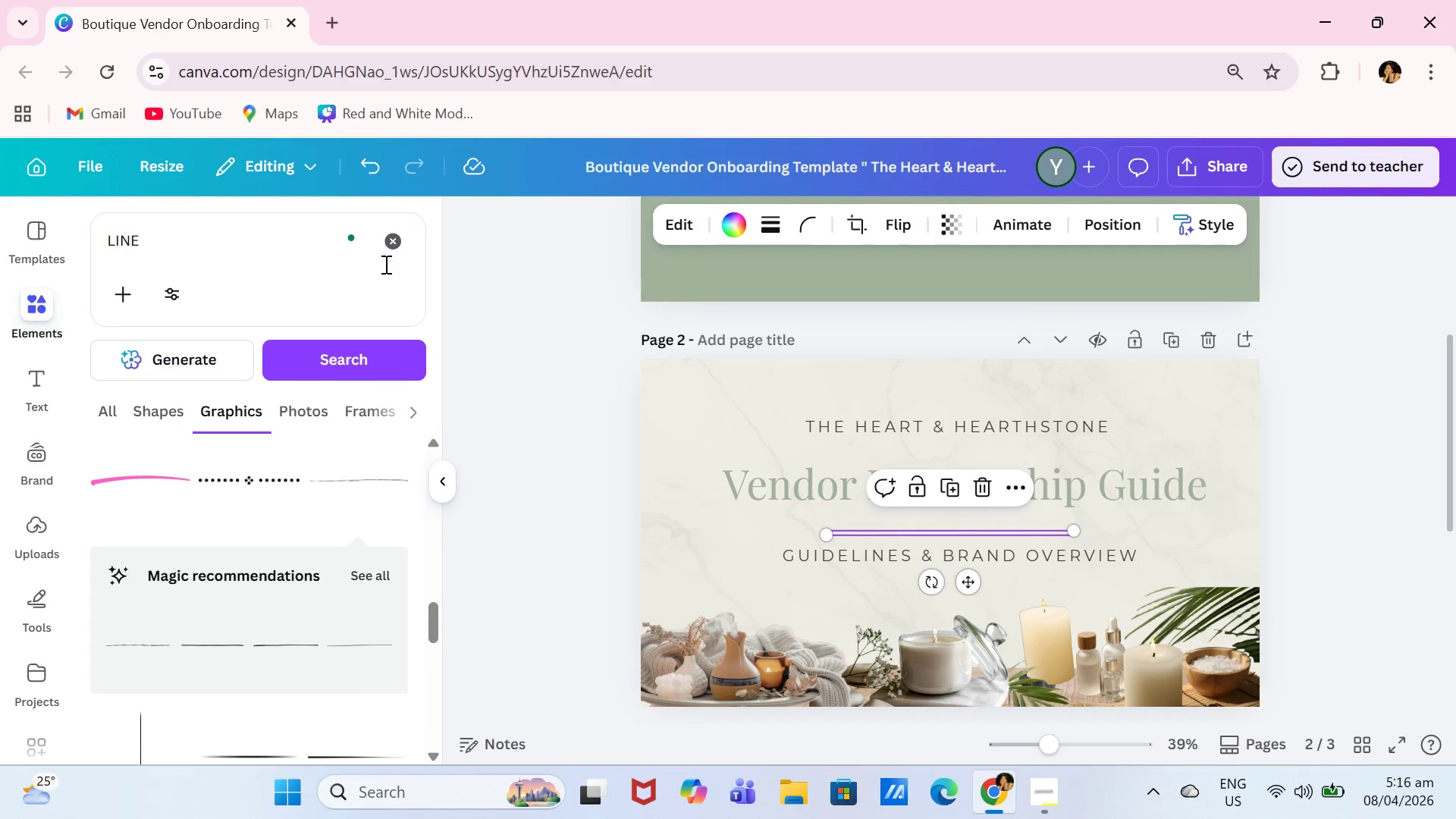 
double_click([398, 243])
 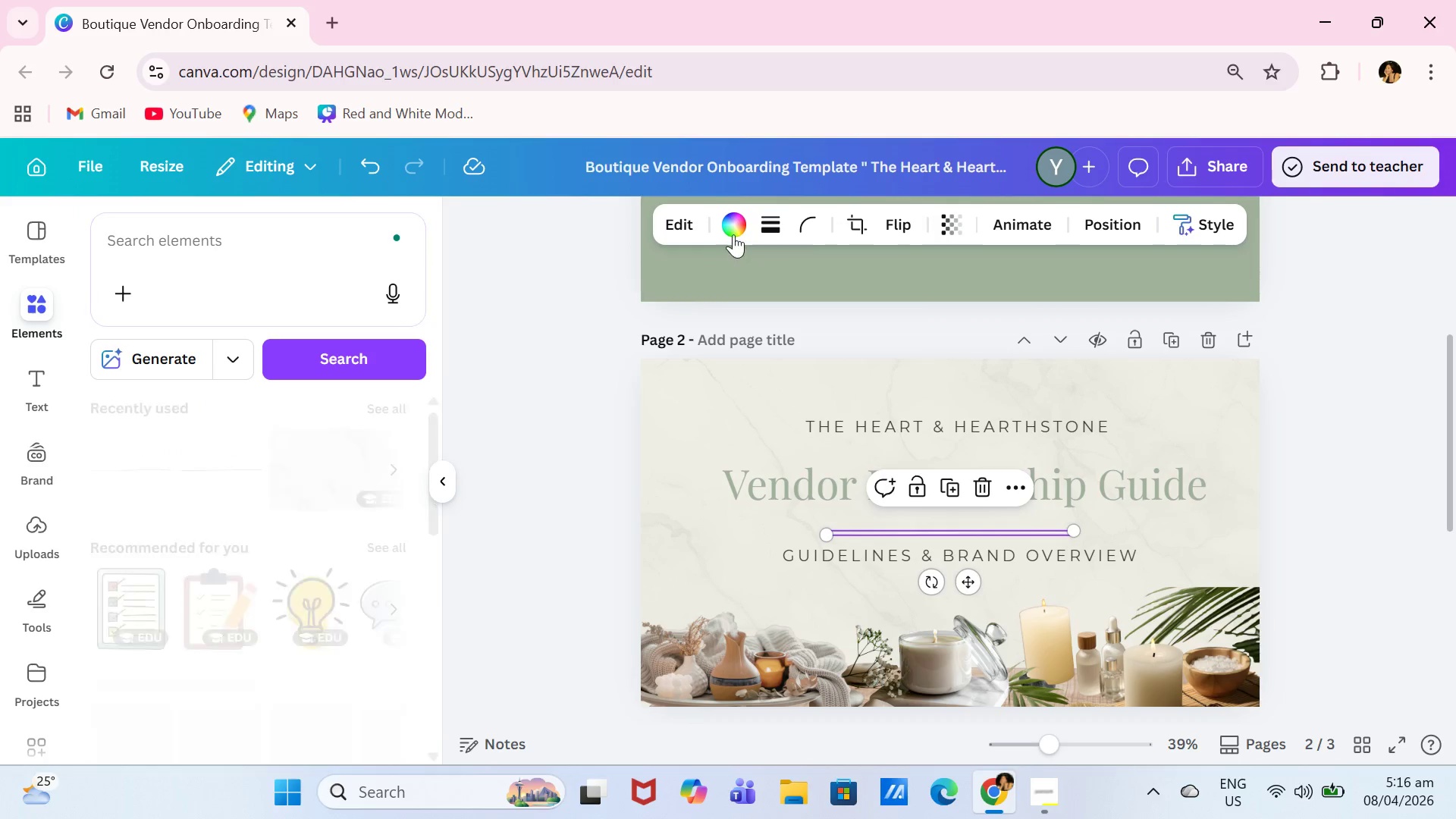 
left_click([729, 230])
 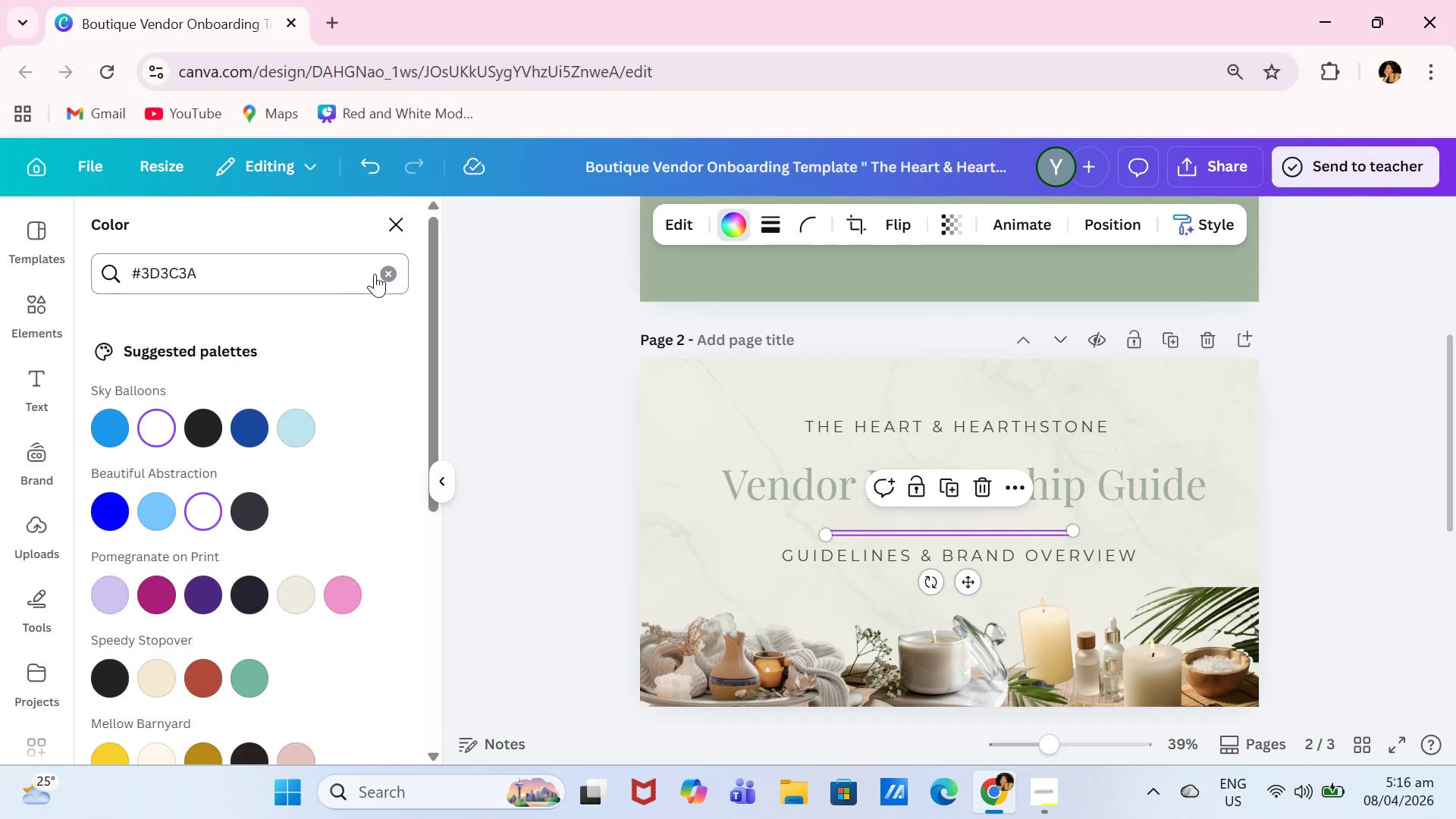 
left_click([389, 280])
 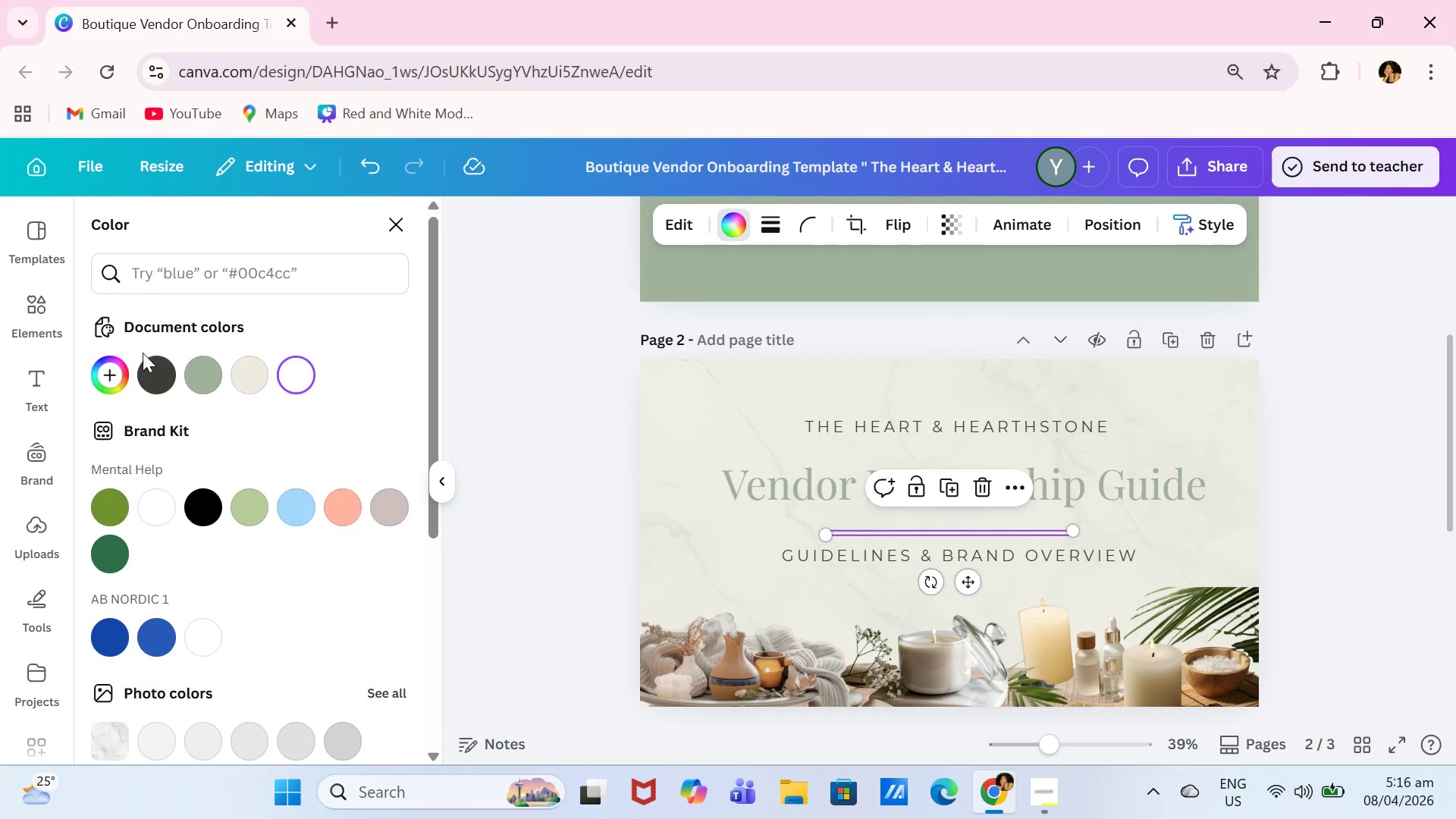 
left_click([151, 378])
 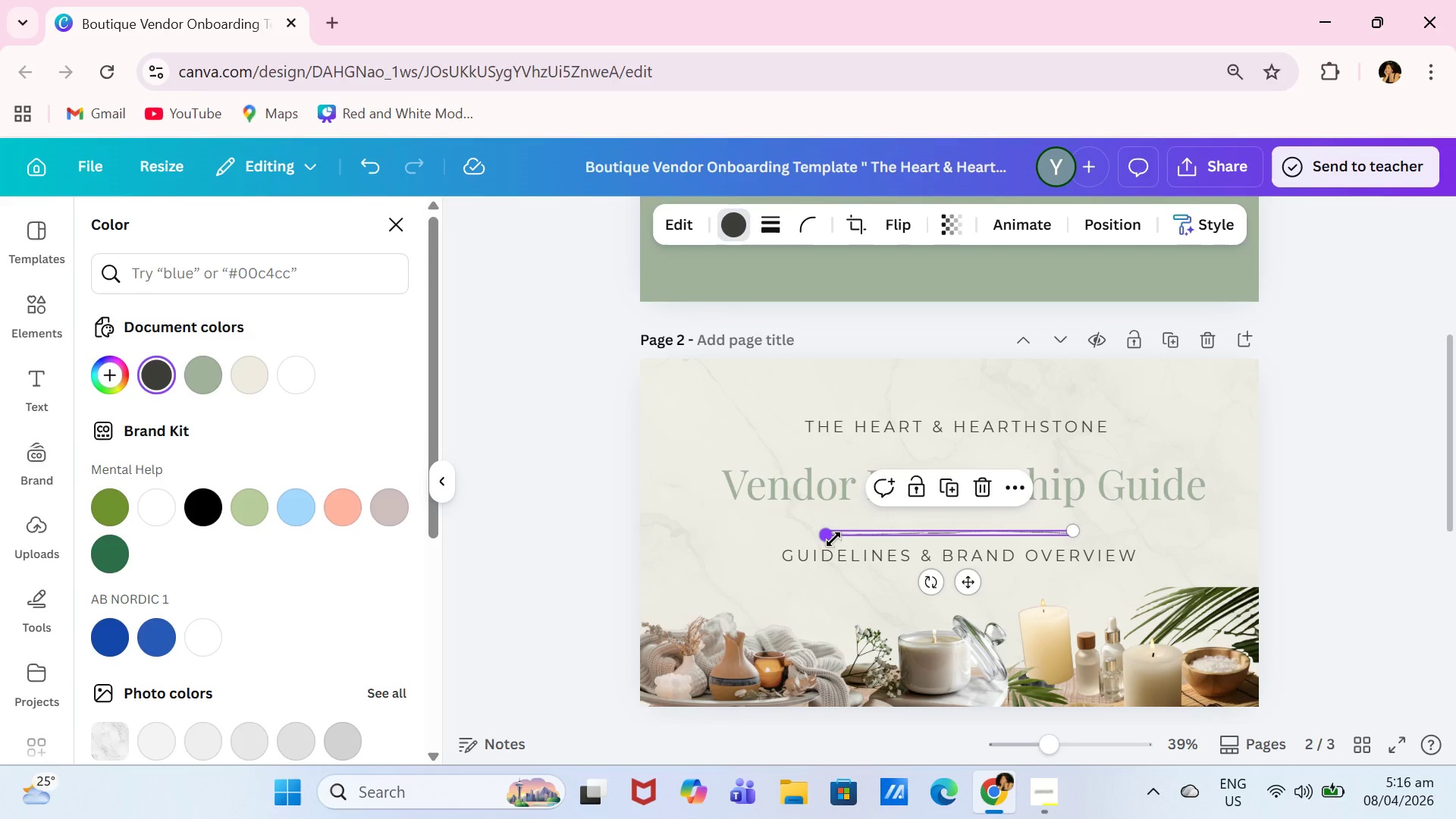 
left_click_drag(start_coordinate=[833, 539], to_coordinate=[689, 517])
 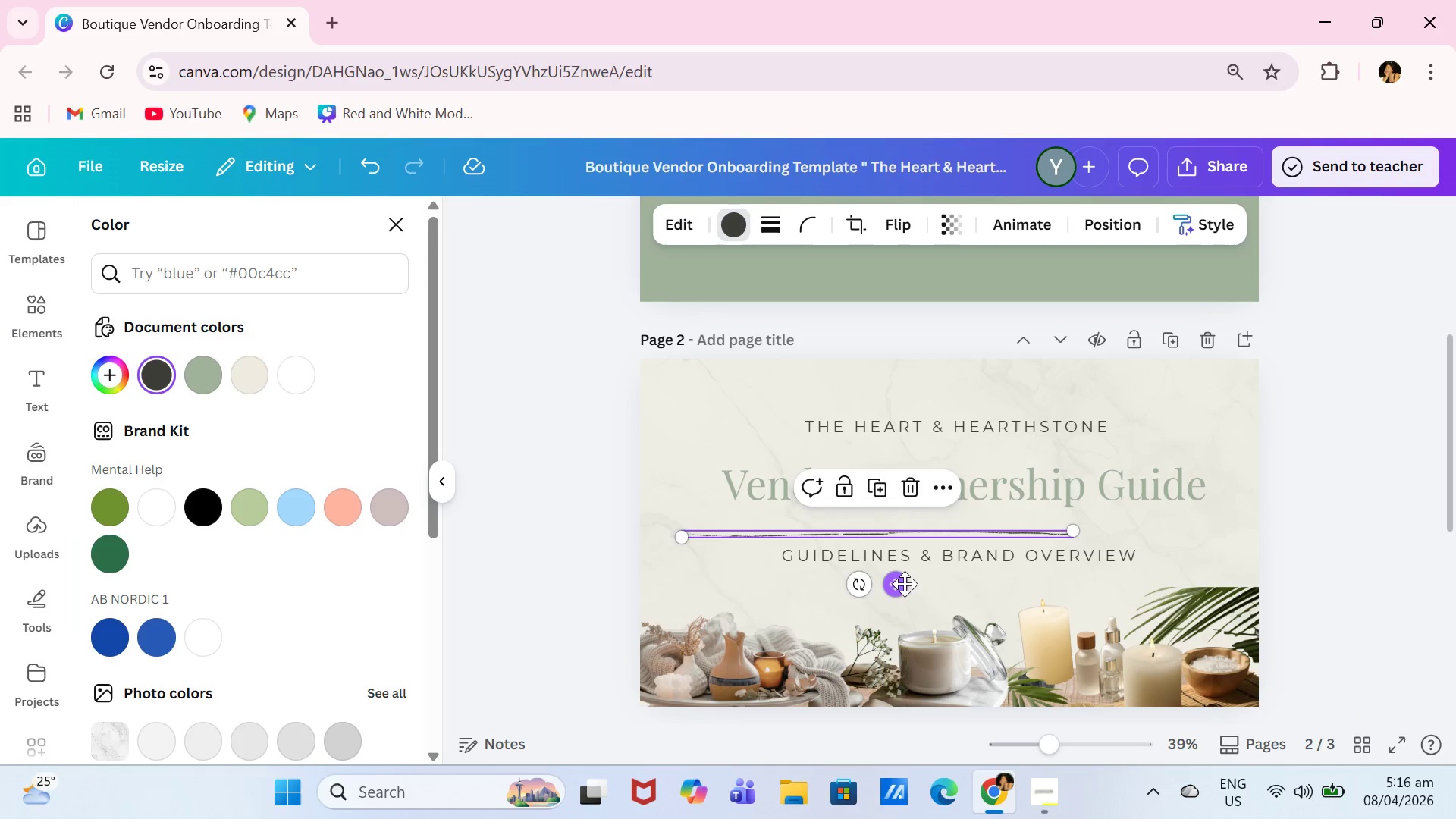 
left_click_drag(start_coordinate=[905, 585], to_coordinate=[990, 578])
 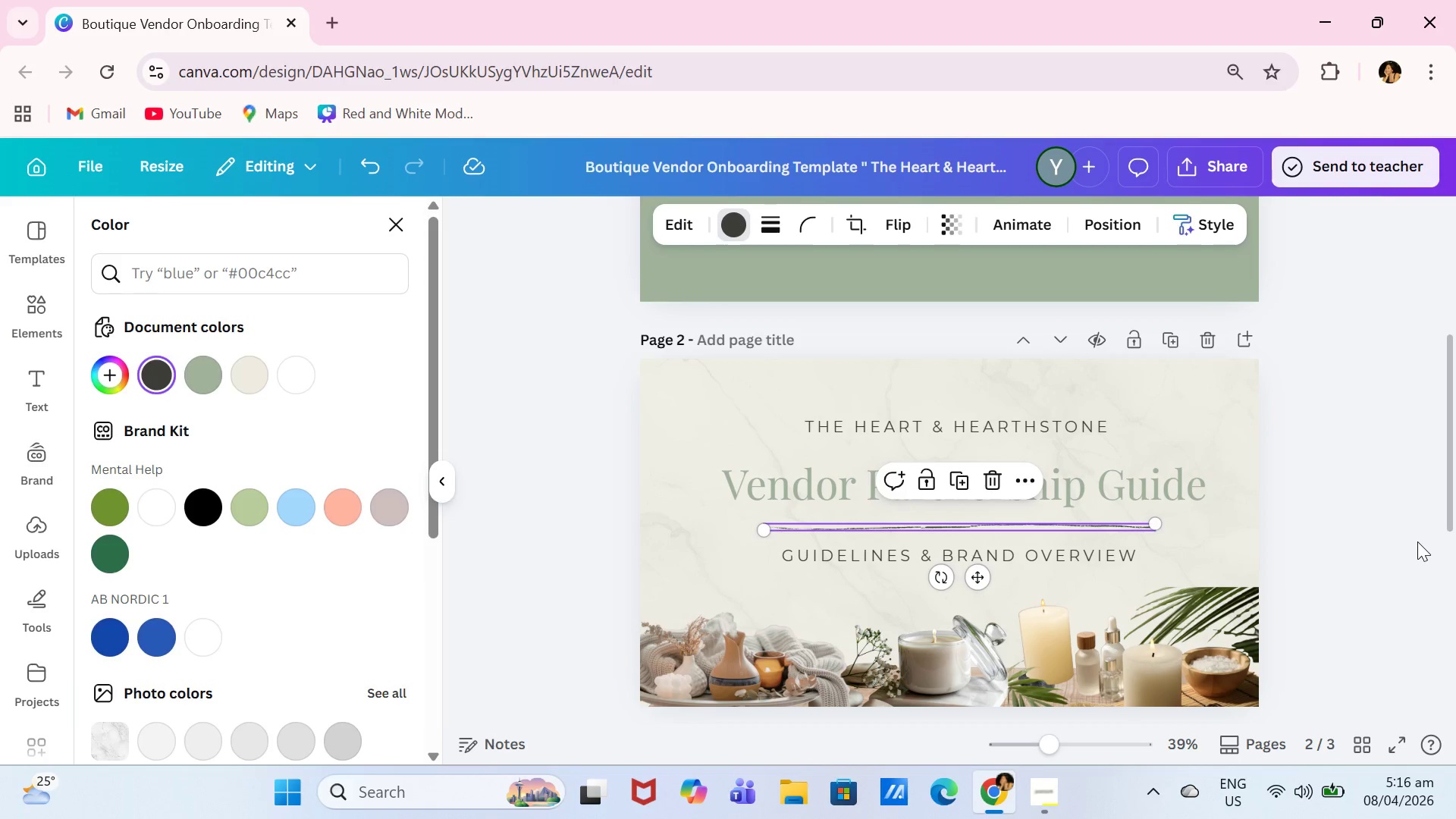 
left_click([1417, 541])
 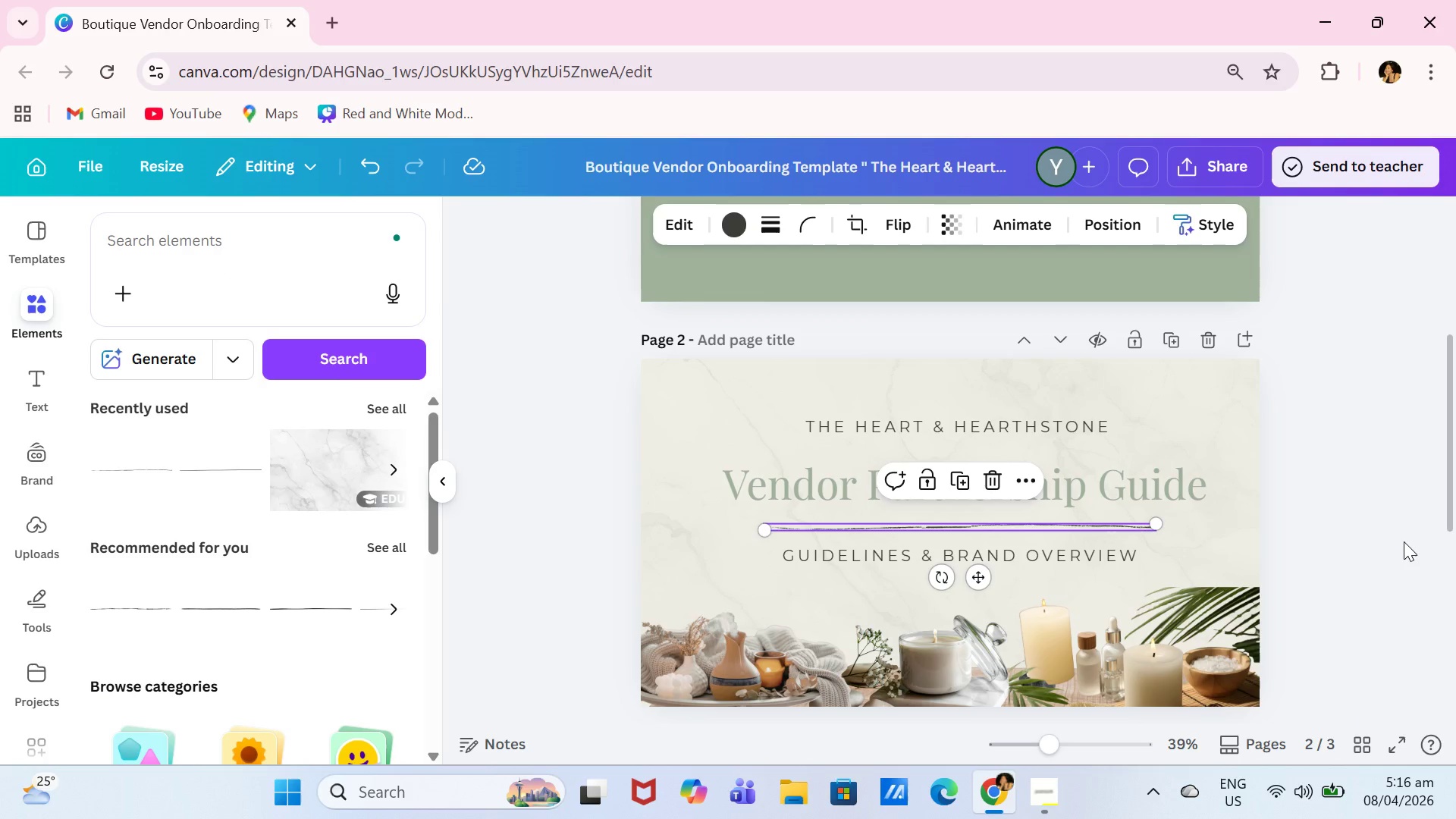 
left_click([1404, 541])
 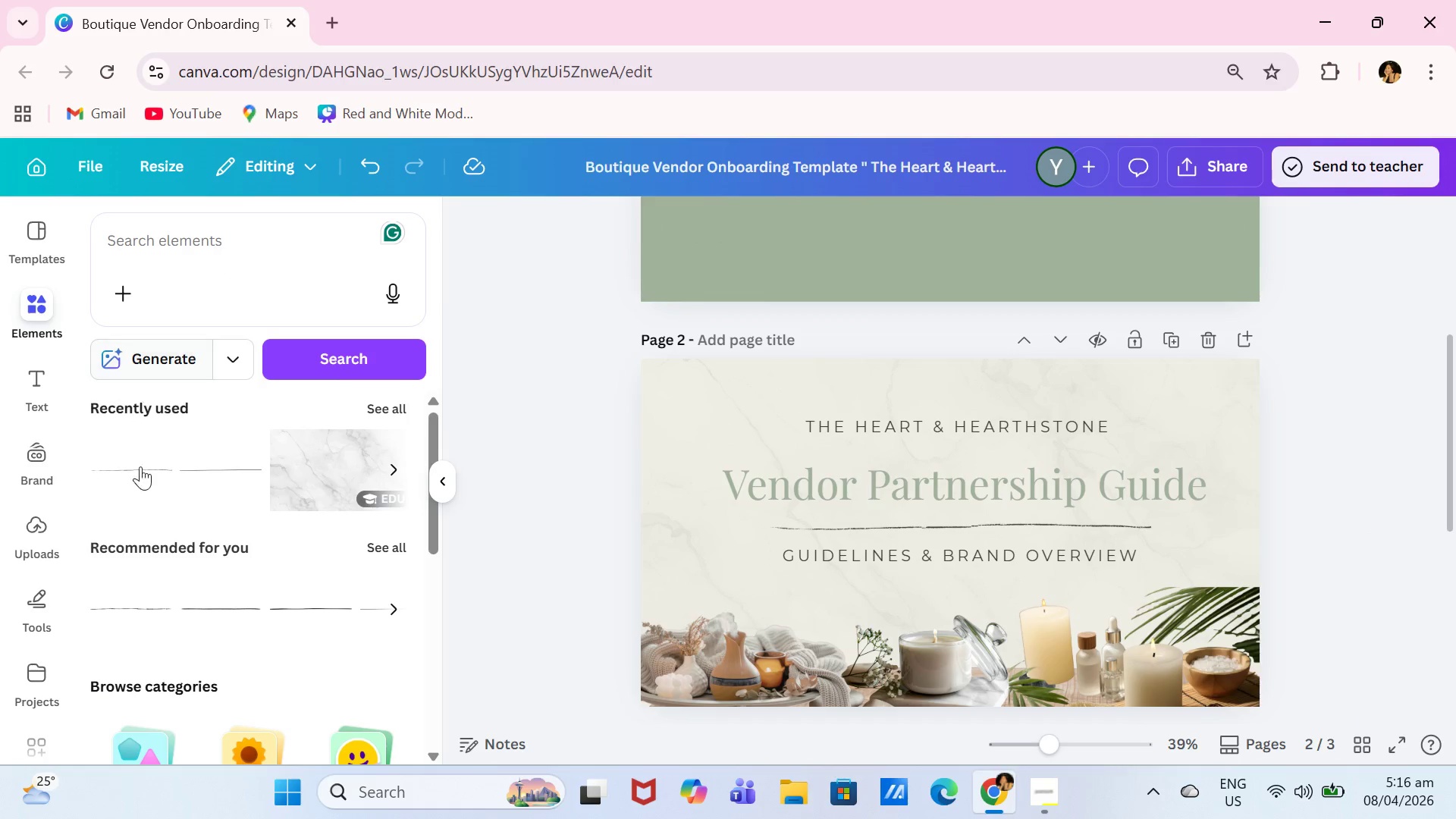 
type(line)
 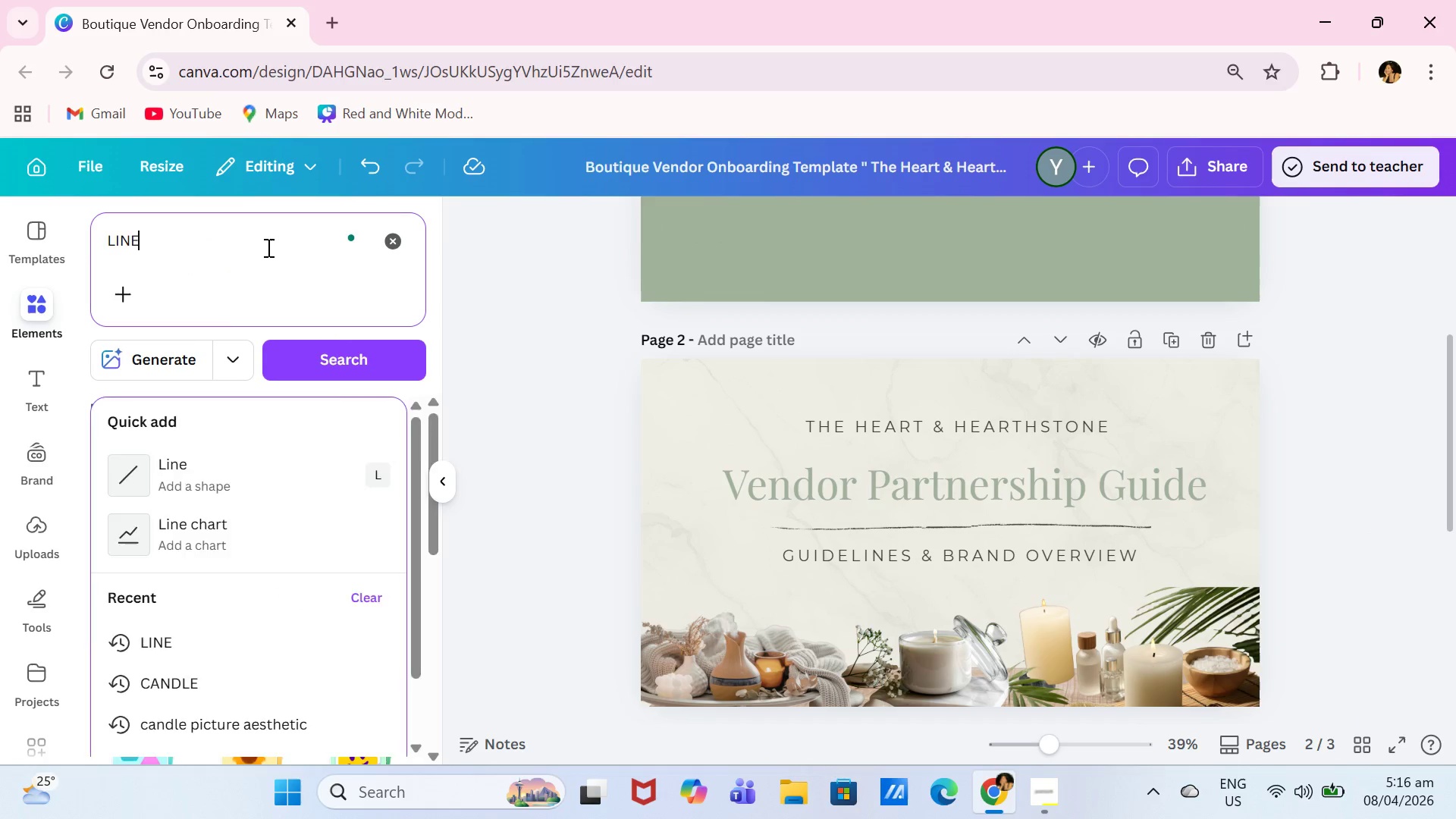 
key(Enter)
 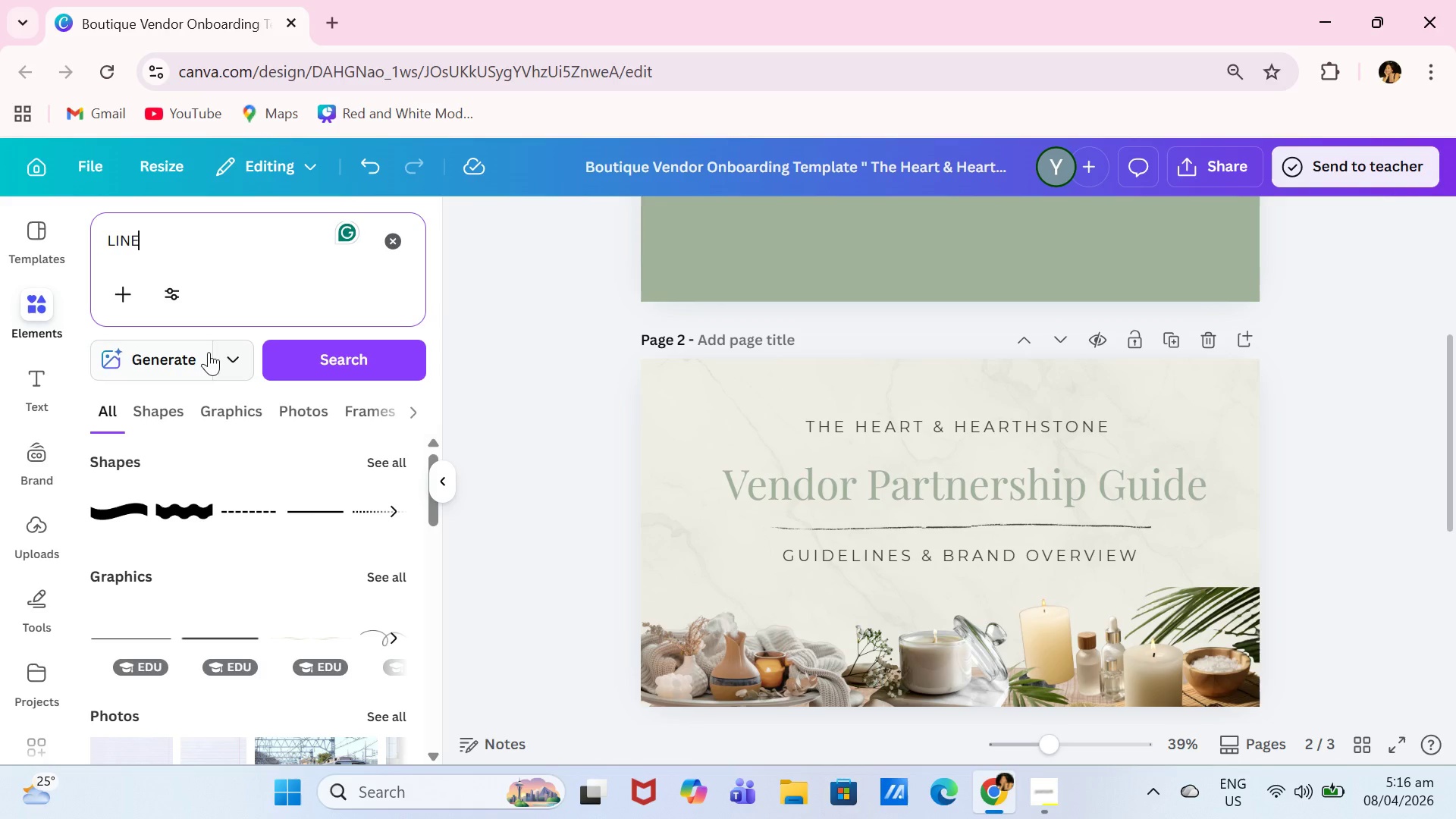 
scroll: coordinate [240, 557], scroll_direction: down, amount: 1.0
 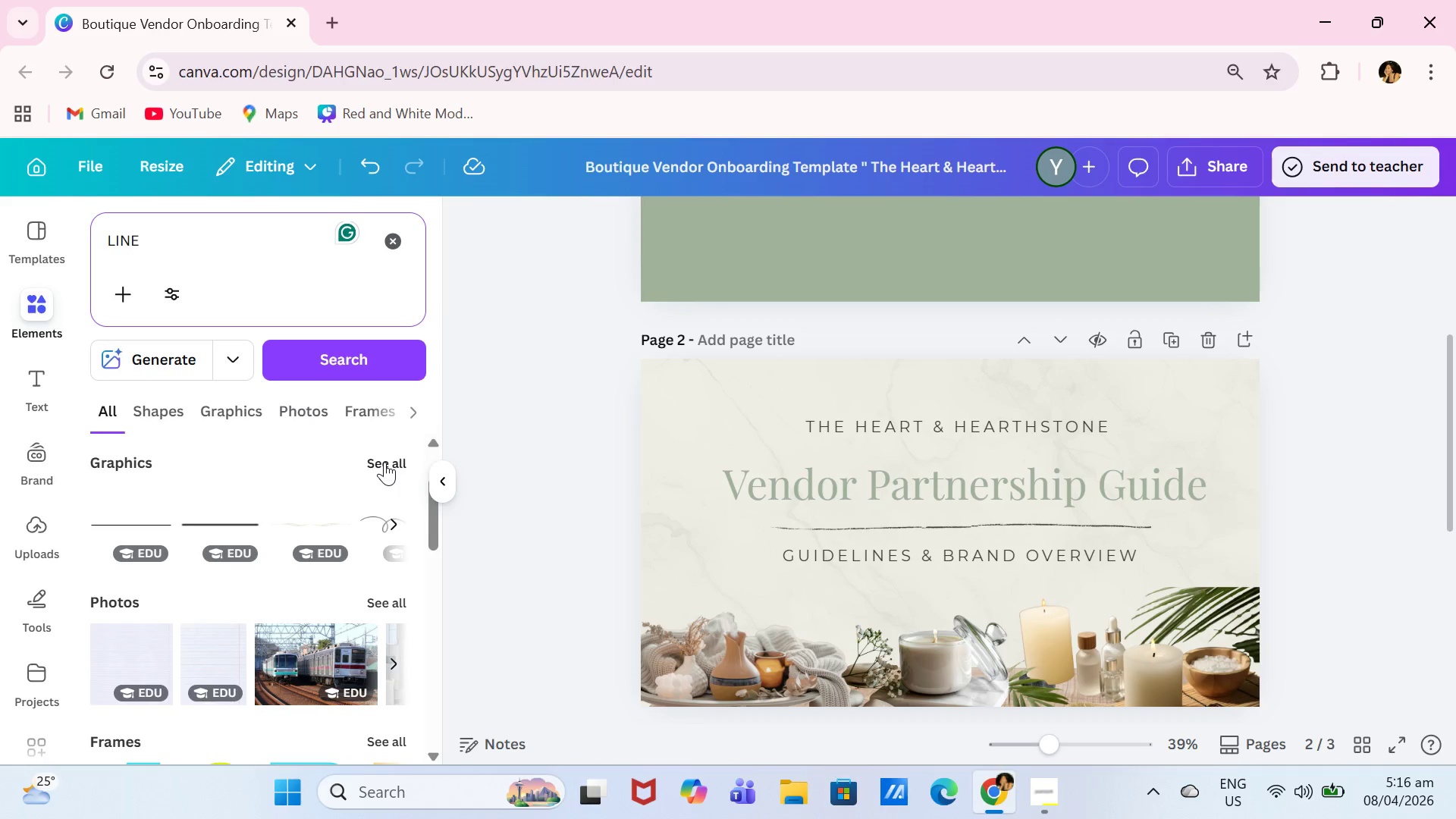 
left_click([385, 462])
 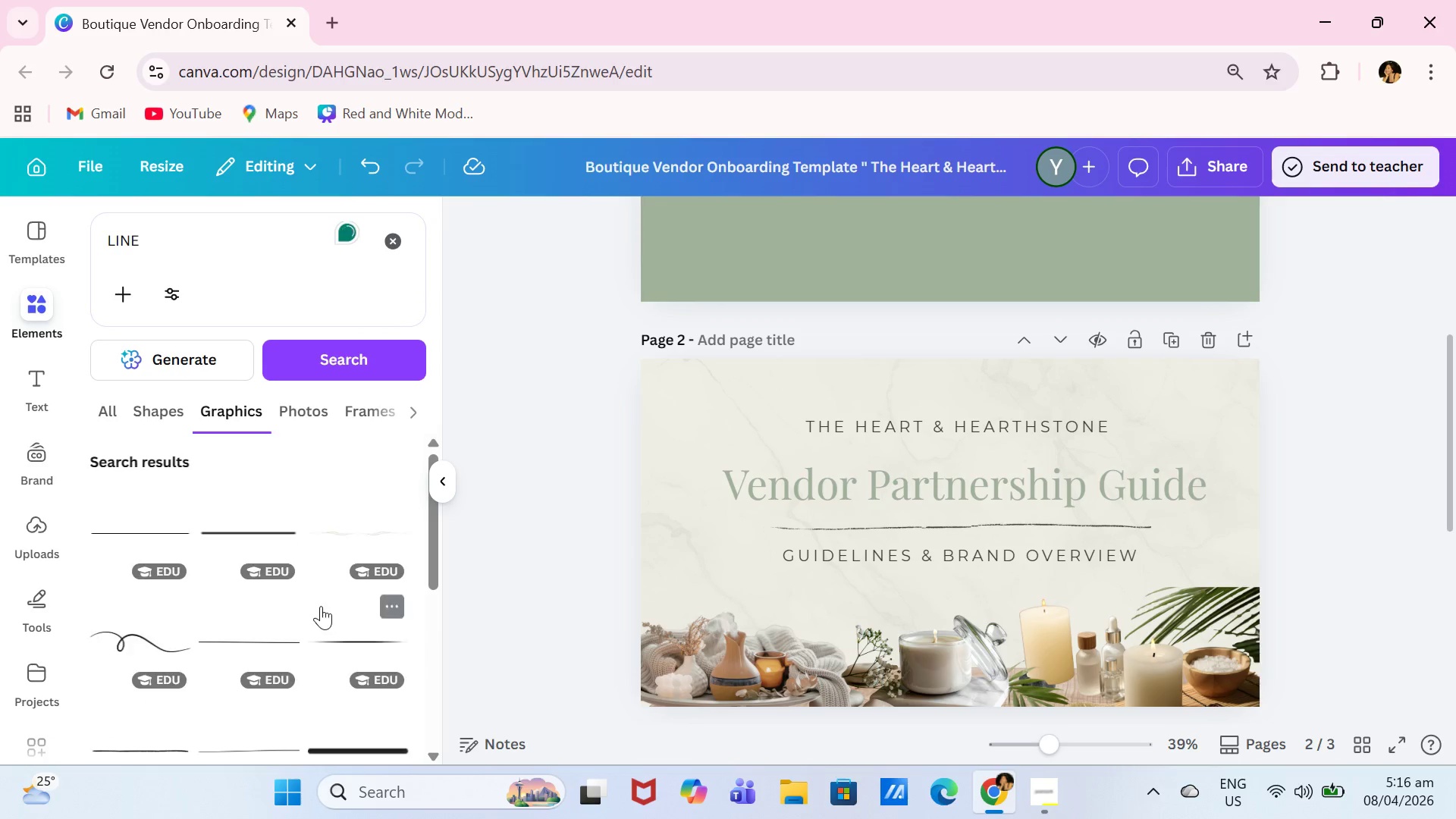 
scroll: coordinate [321, 606], scroll_direction: down, amount: 16.0
 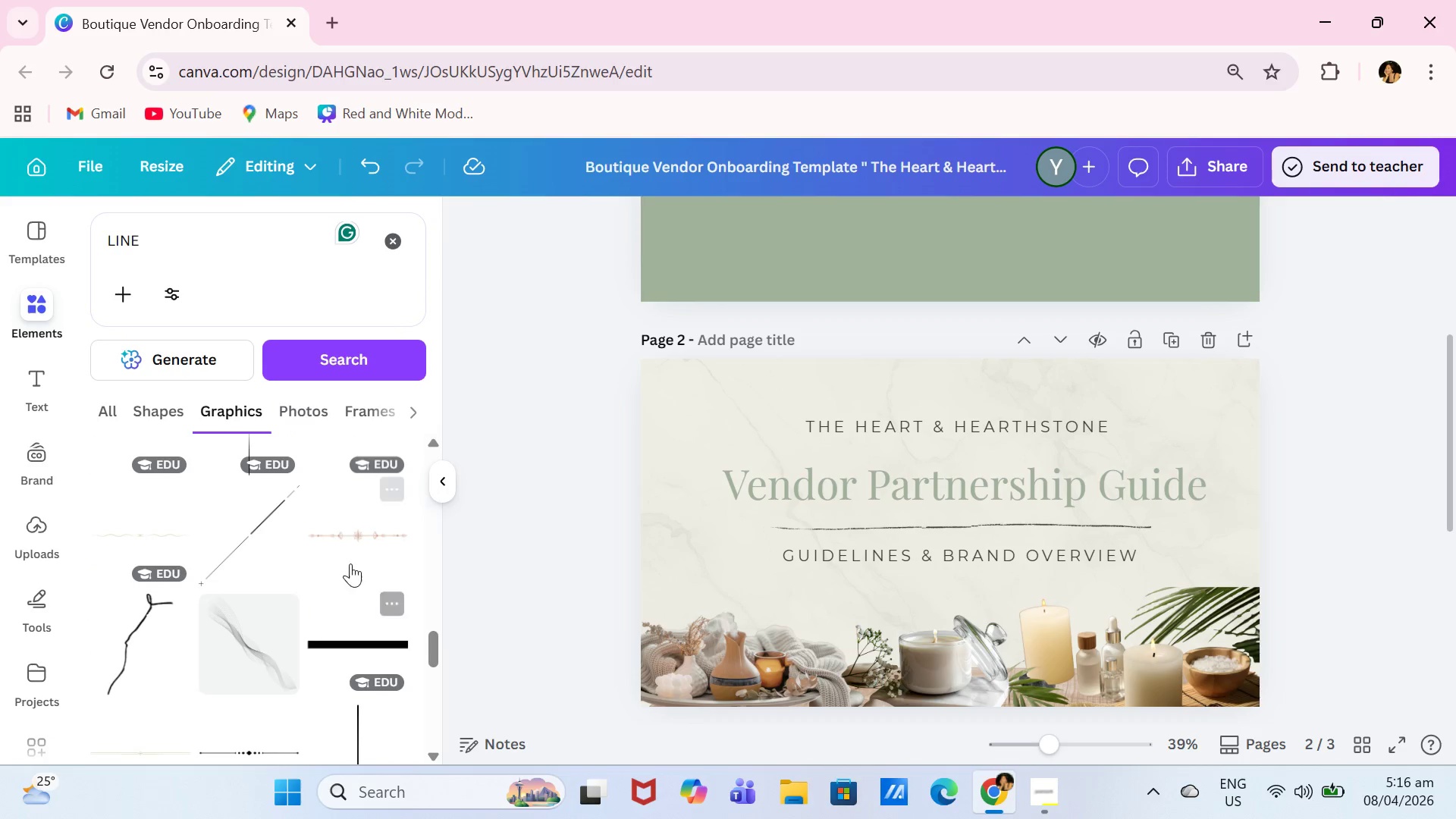 
left_click([359, 548])
 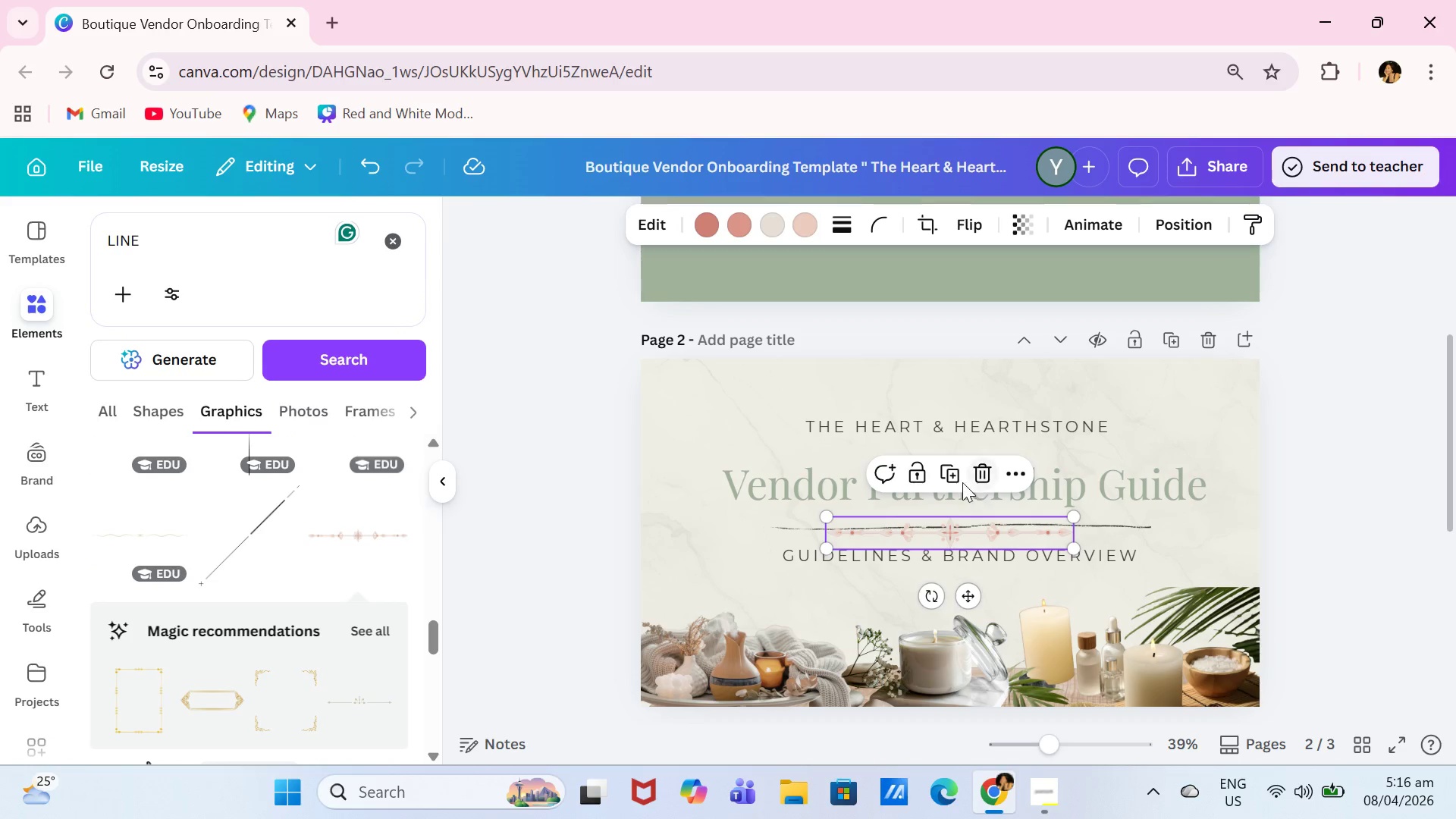 
left_click([981, 472])
 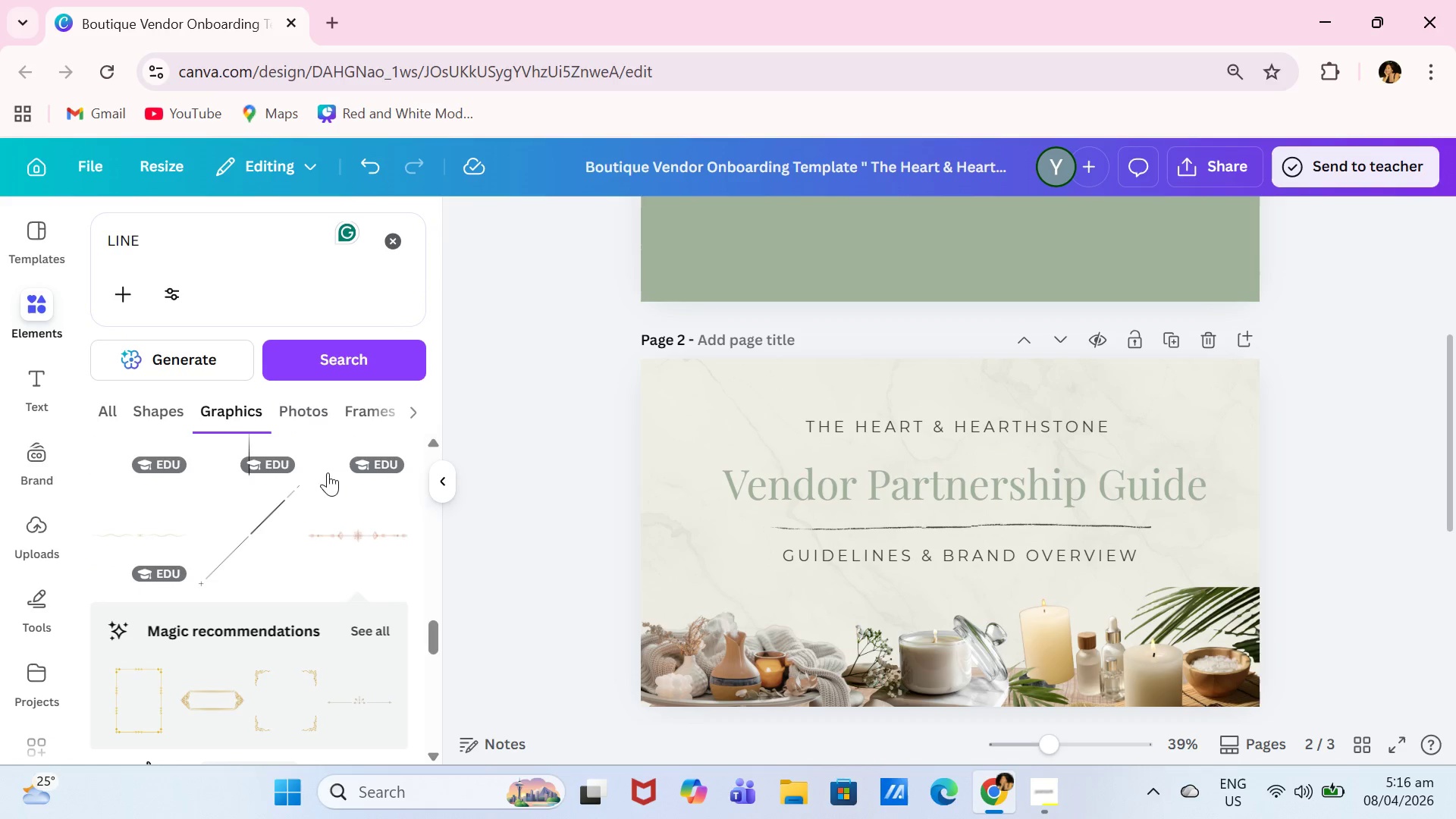 
scroll: coordinate [275, 527], scroll_direction: down, amount: 8.0
 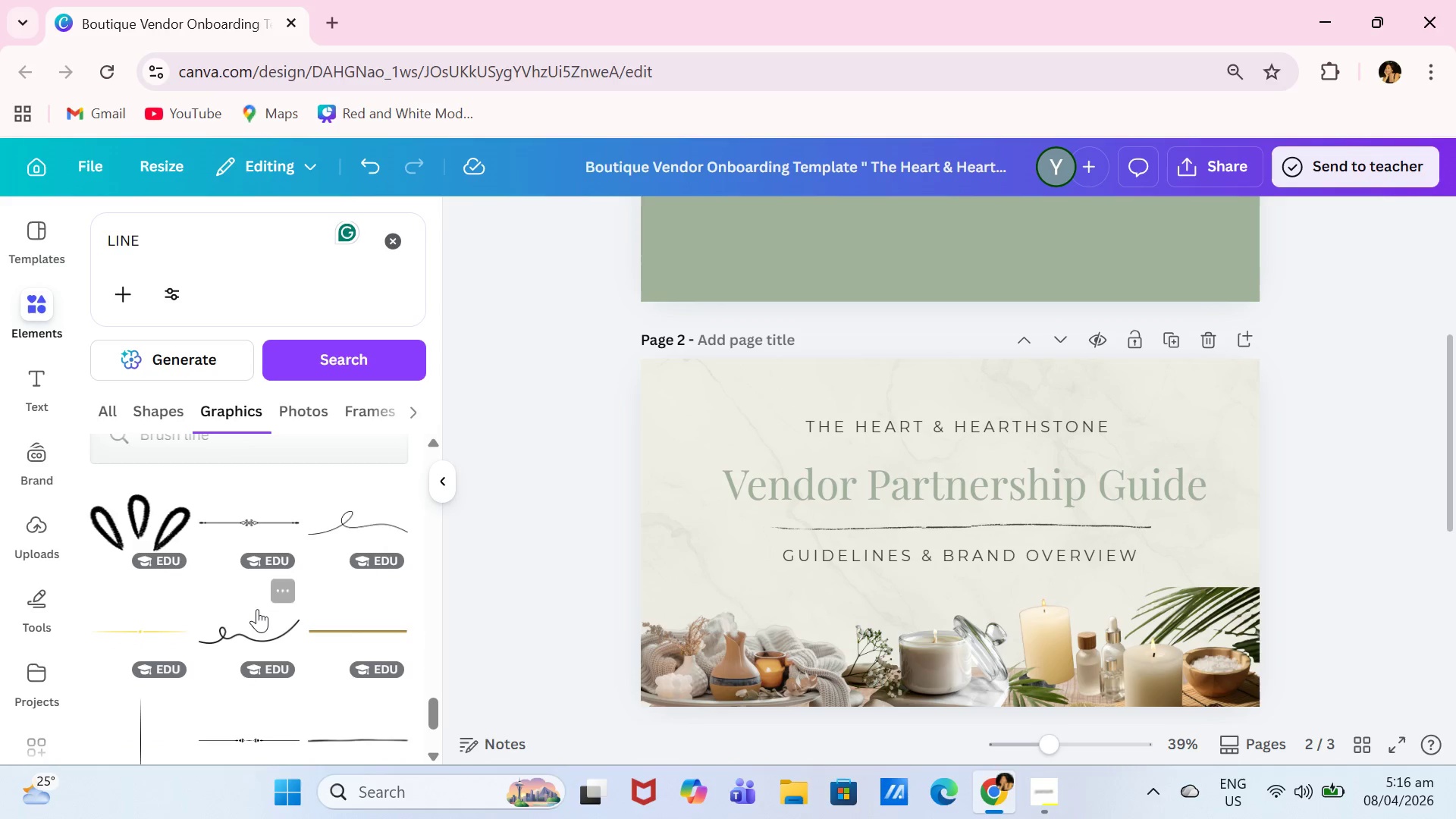 
left_click([278, 522])
 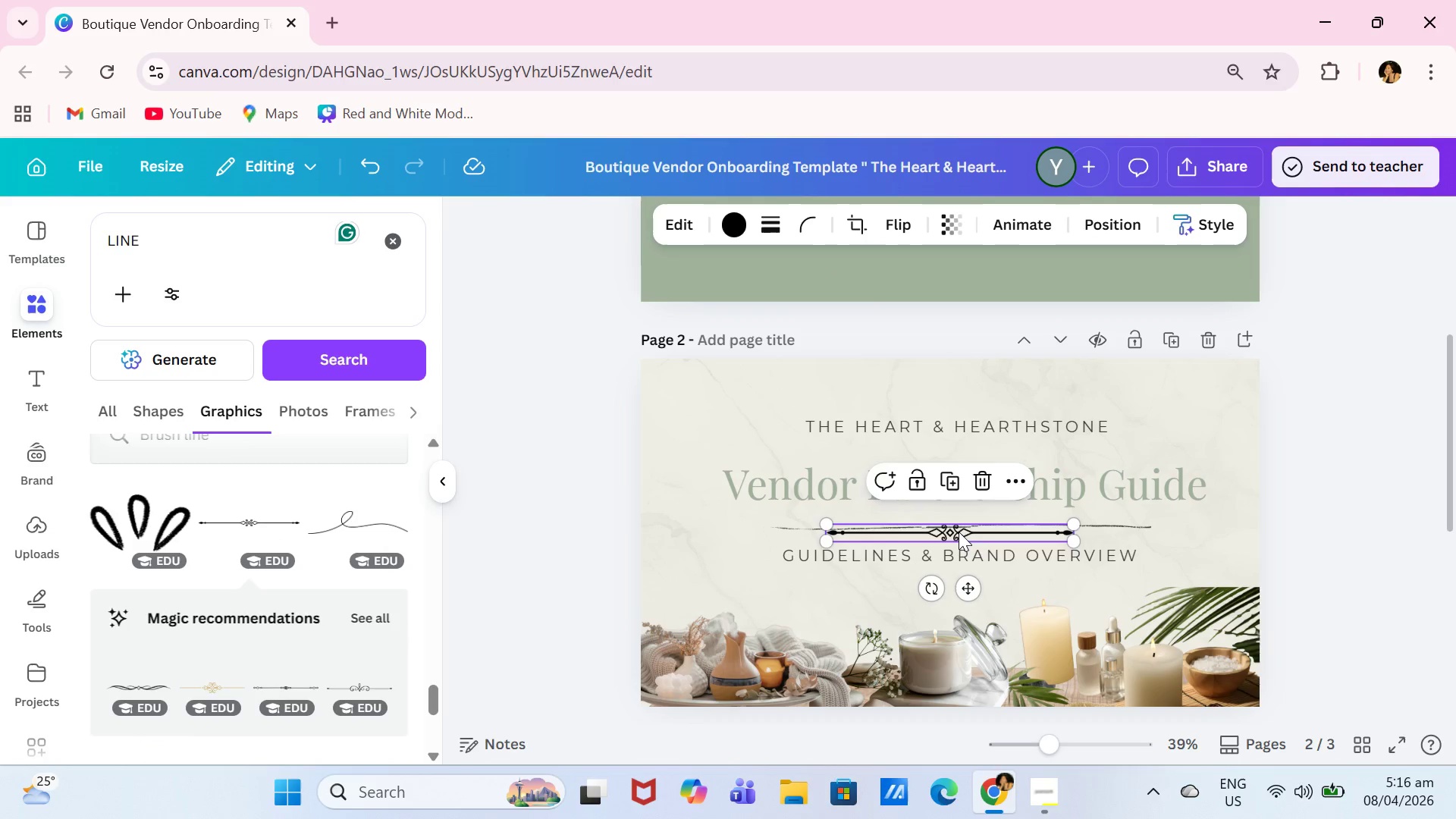 
left_click_drag(start_coordinate=[957, 582], to_coordinate=[945, 445])
 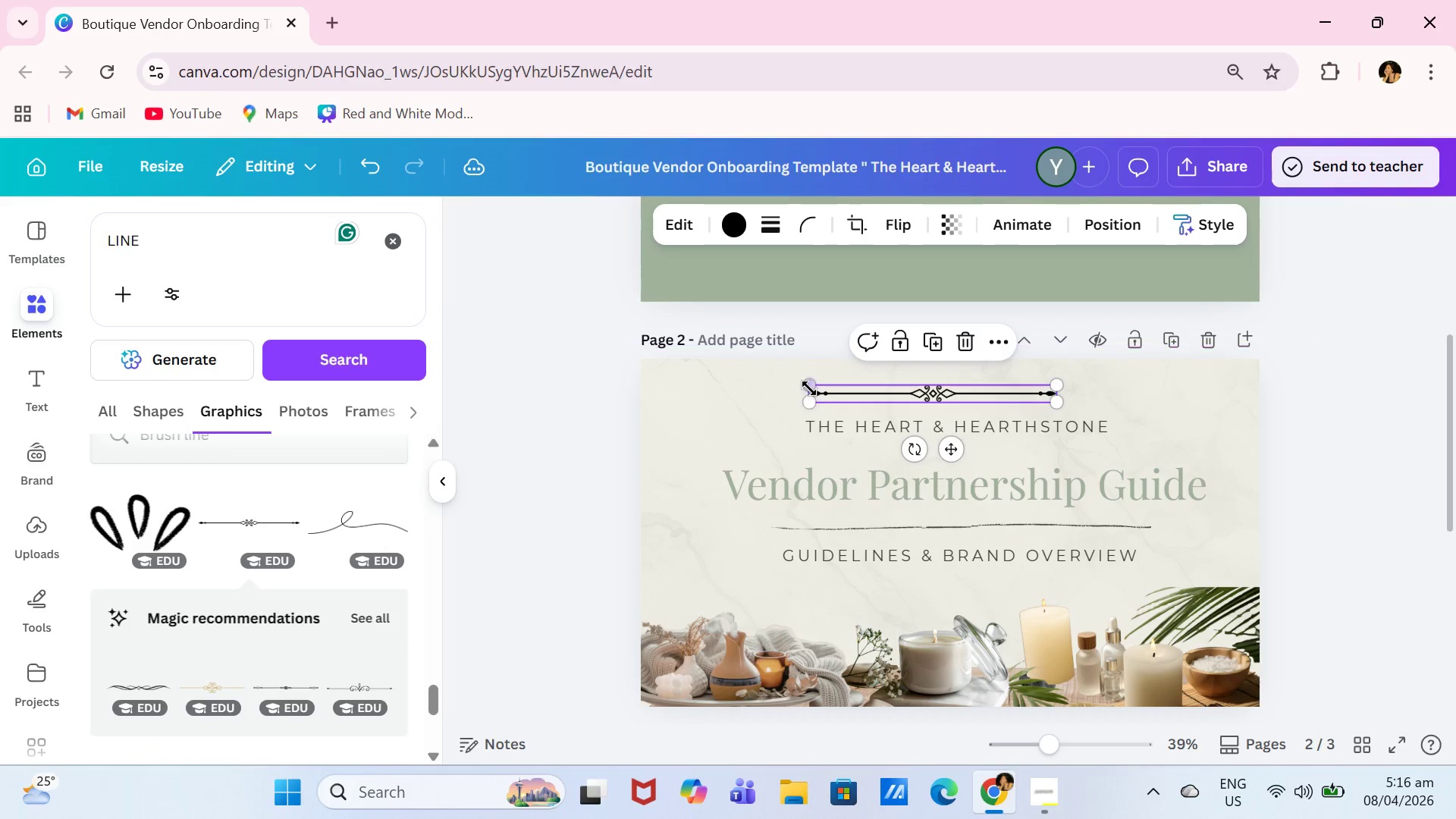 
left_click_drag(start_coordinate=[811, 384], to_coordinate=[921, 409])
 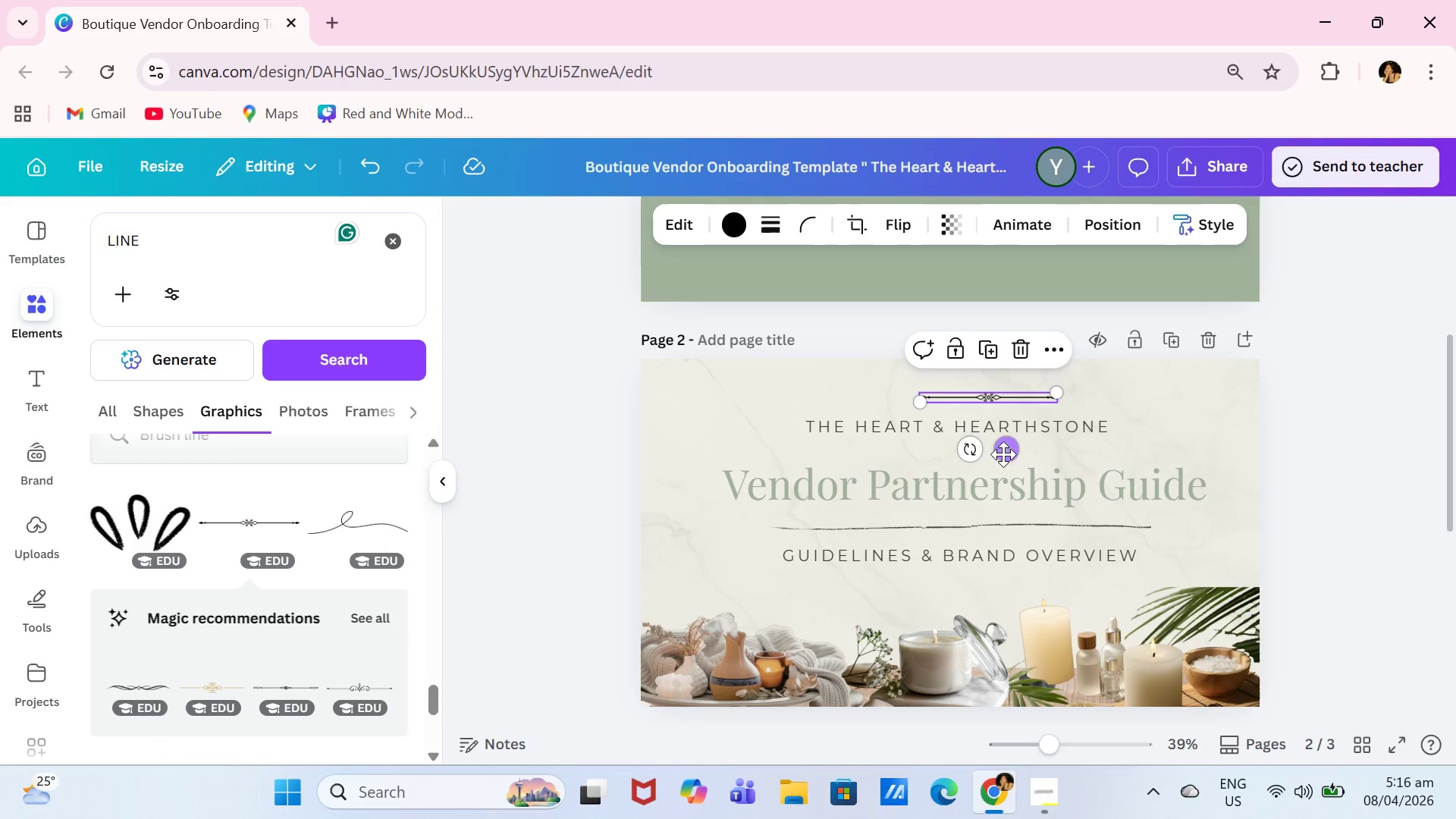 
left_click_drag(start_coordinate=[1003, 453], to_coordinate=[973, 450])
 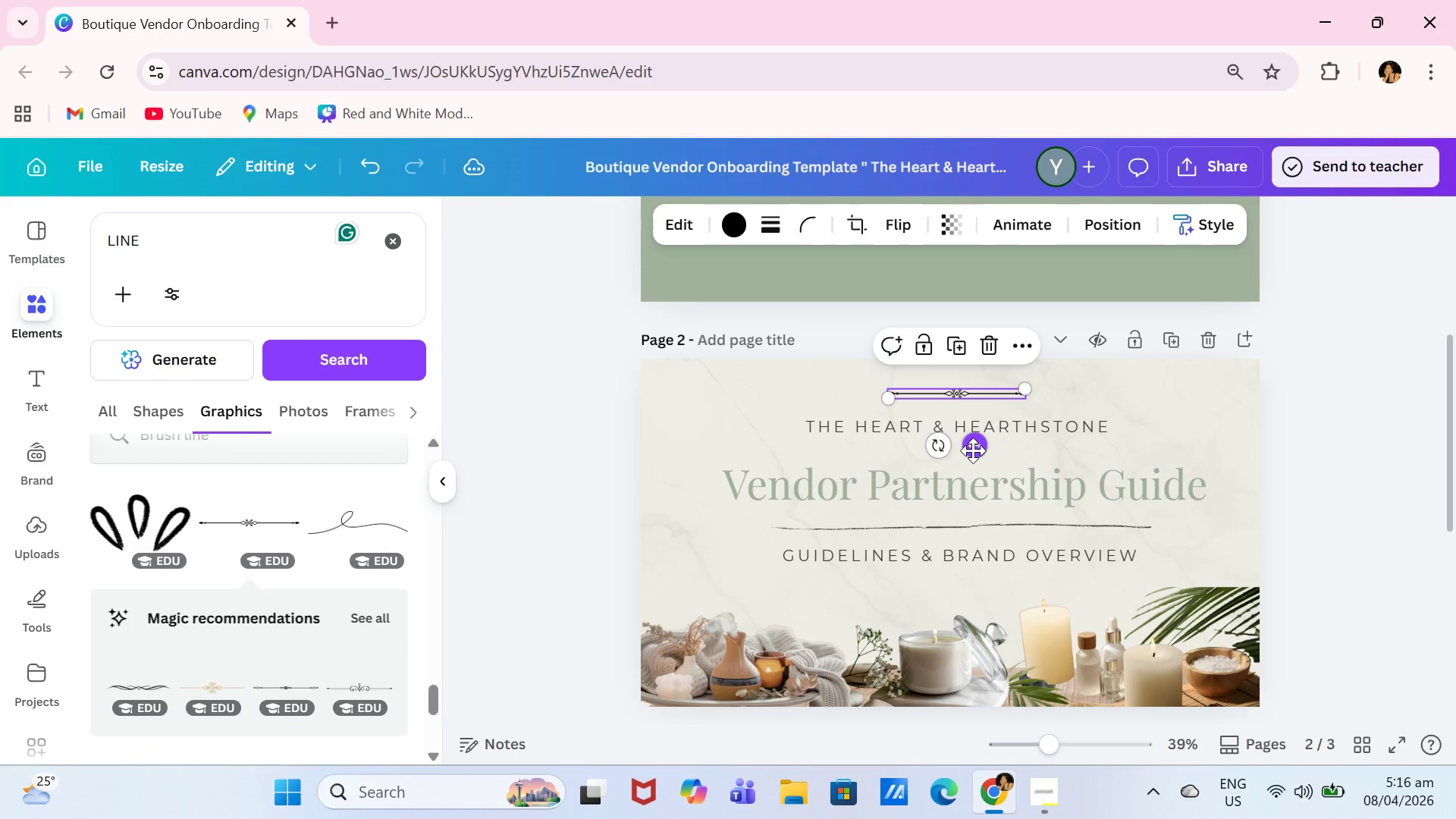 
left_click_drag(start_coordinate=[973, 450], to_coordinate=[962, 450])
 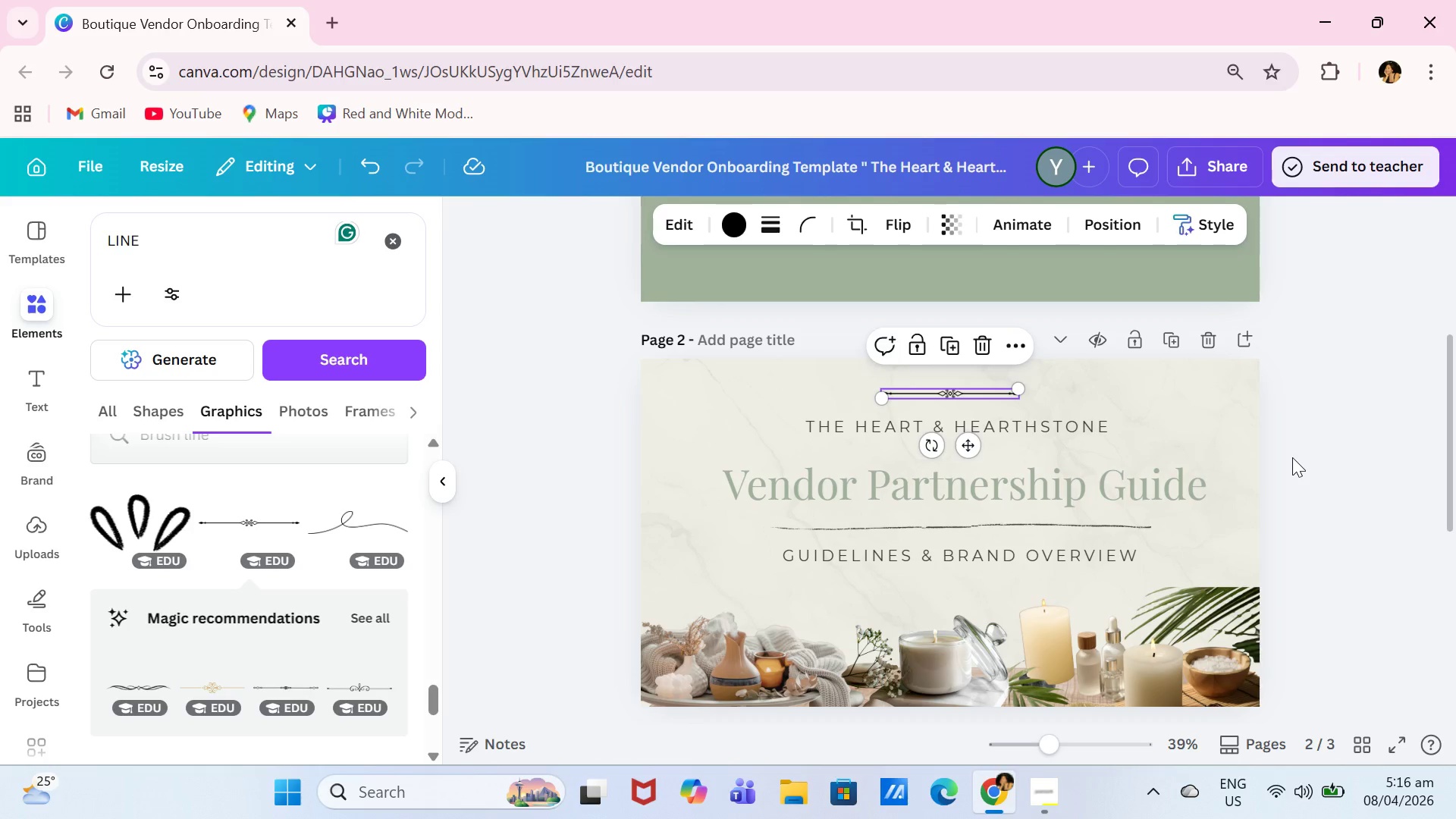 
left_click([1292, 457])
 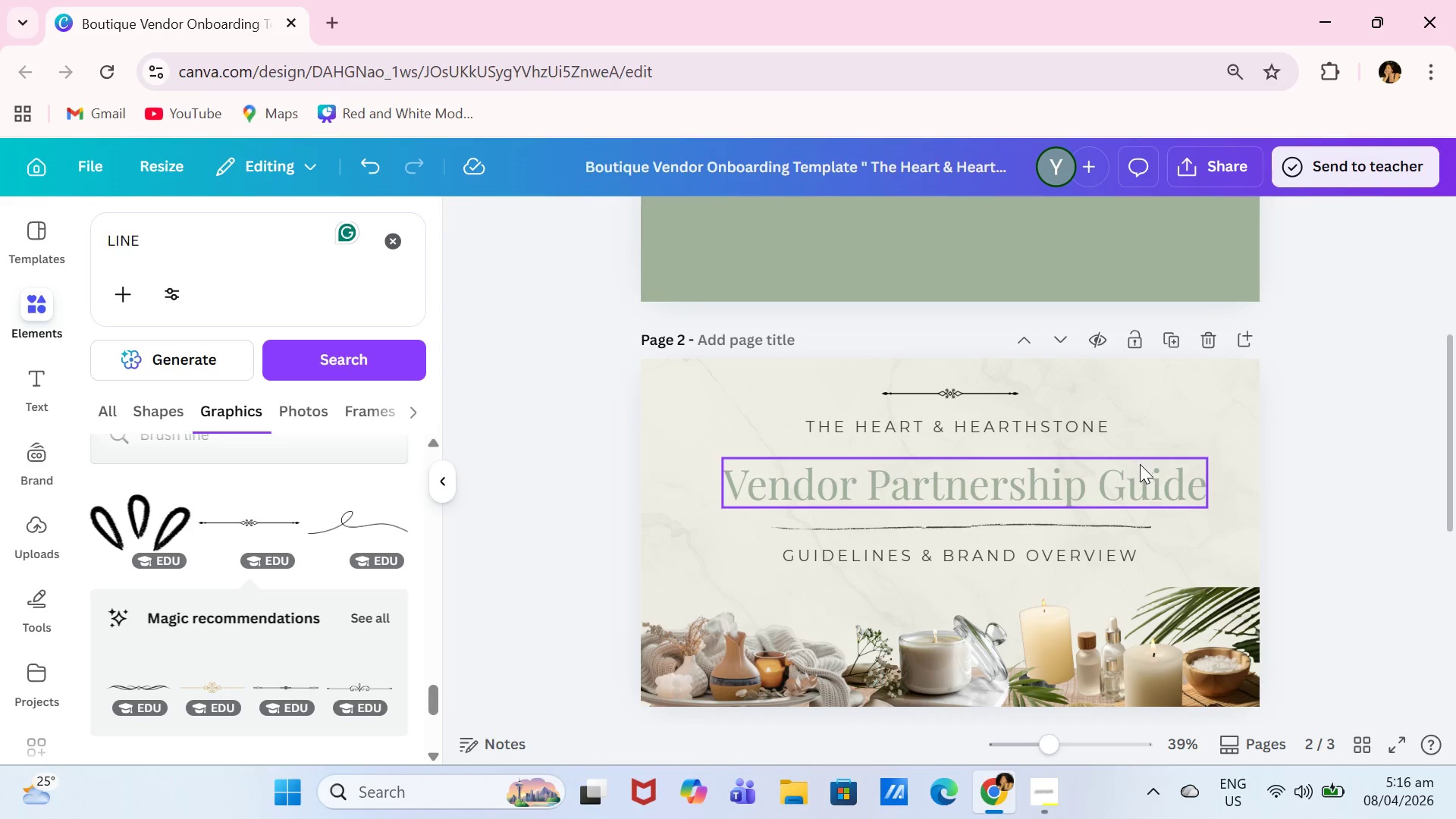 
left_click_drag(start_coordinate=[1135, 469], to_coordinate=[1138, 463])
 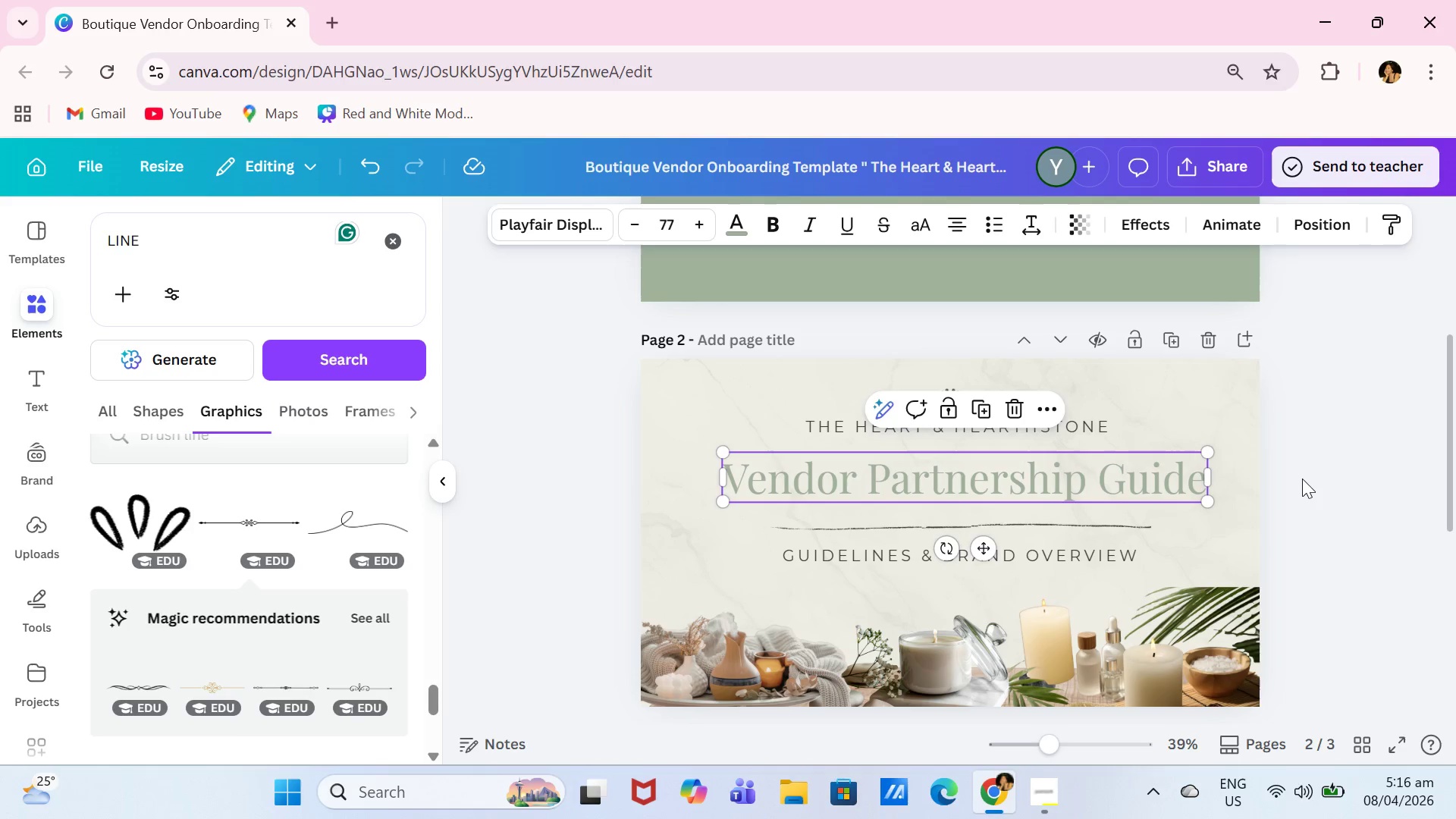 
left_click([1302, 479])
 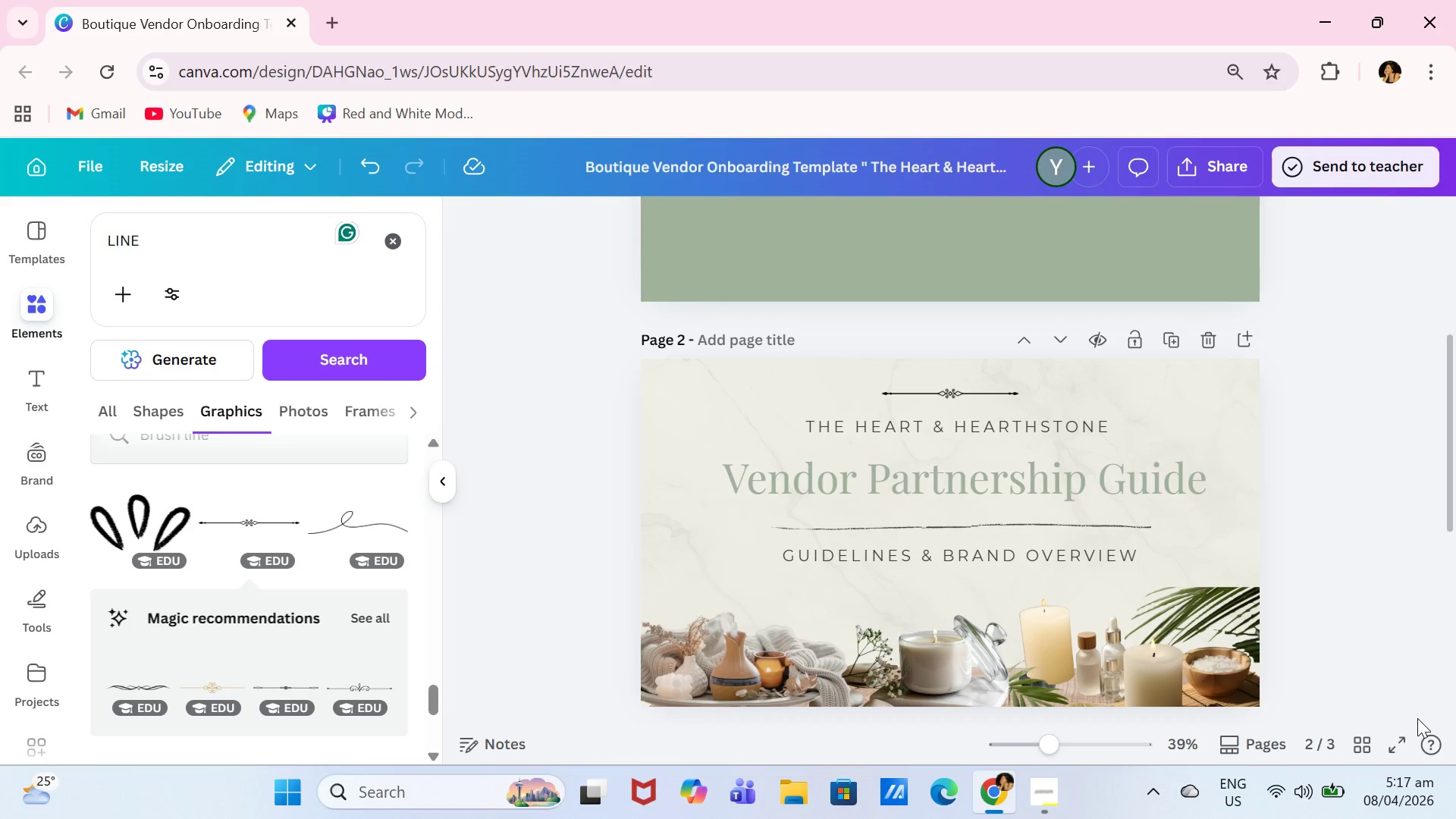 
wait(17.47)
 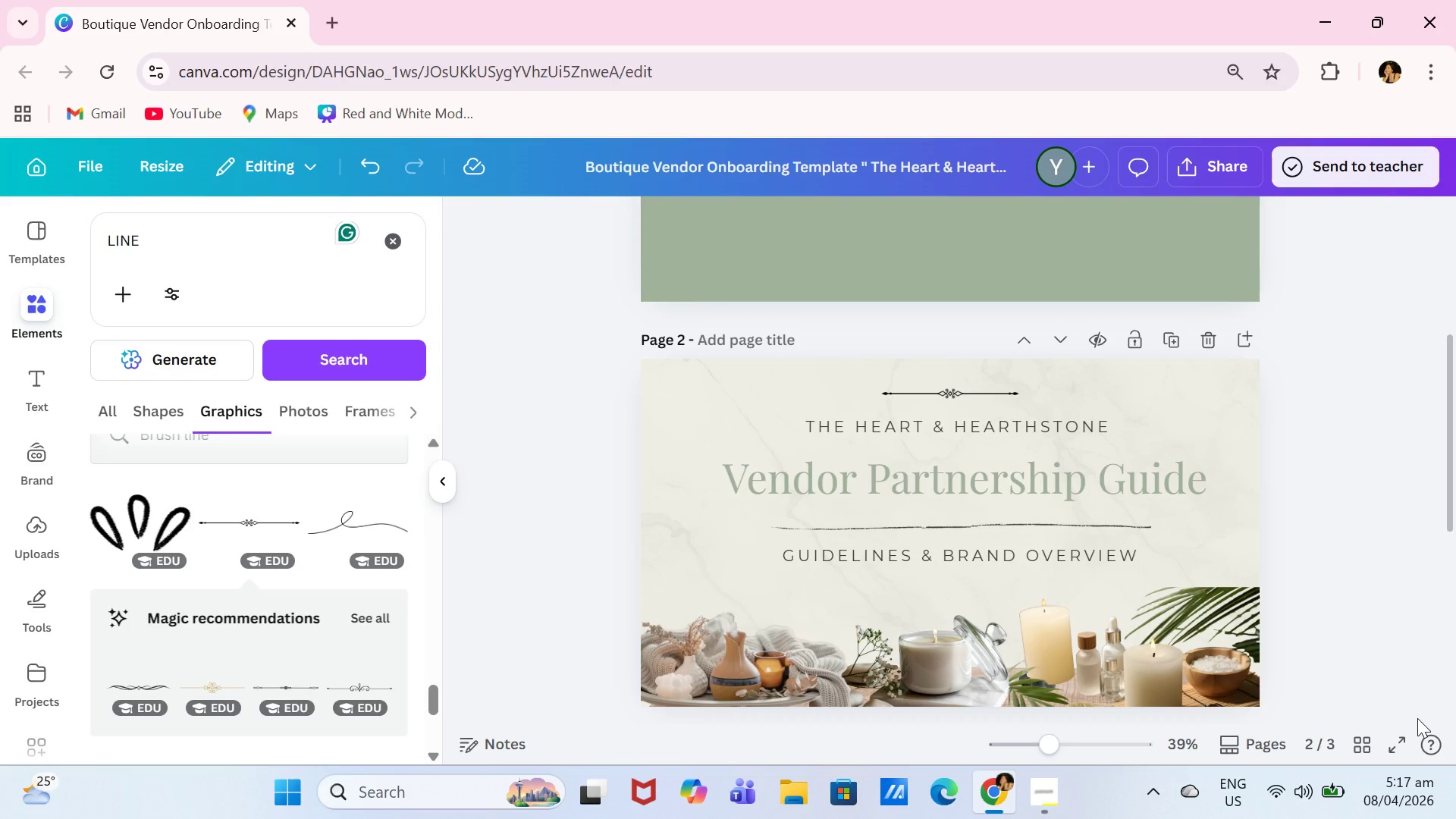 
scroll: coordinate [1282, 320], scroll_direction: up, amount: 5.0
 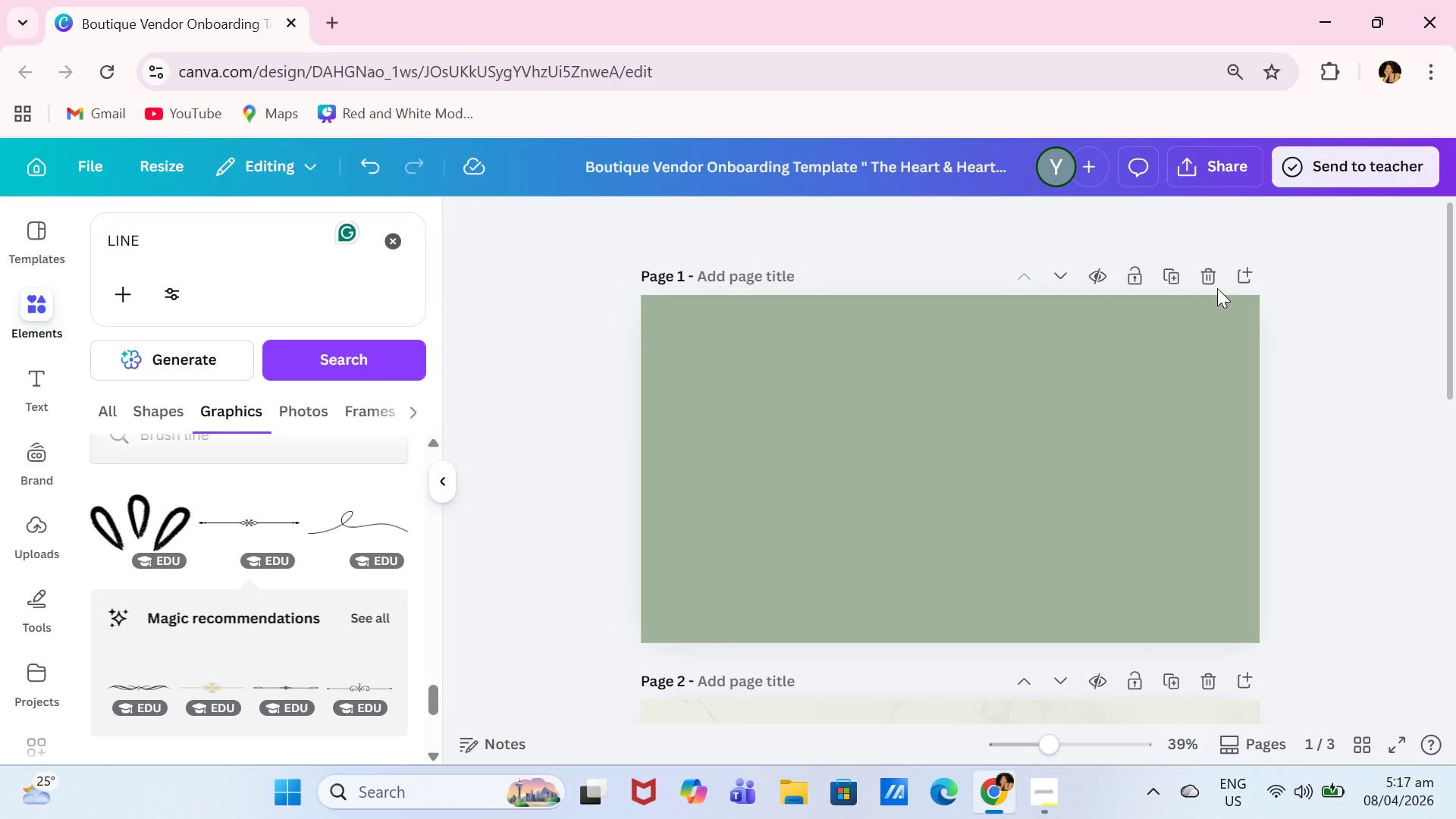 
left_click([1216, 277])
 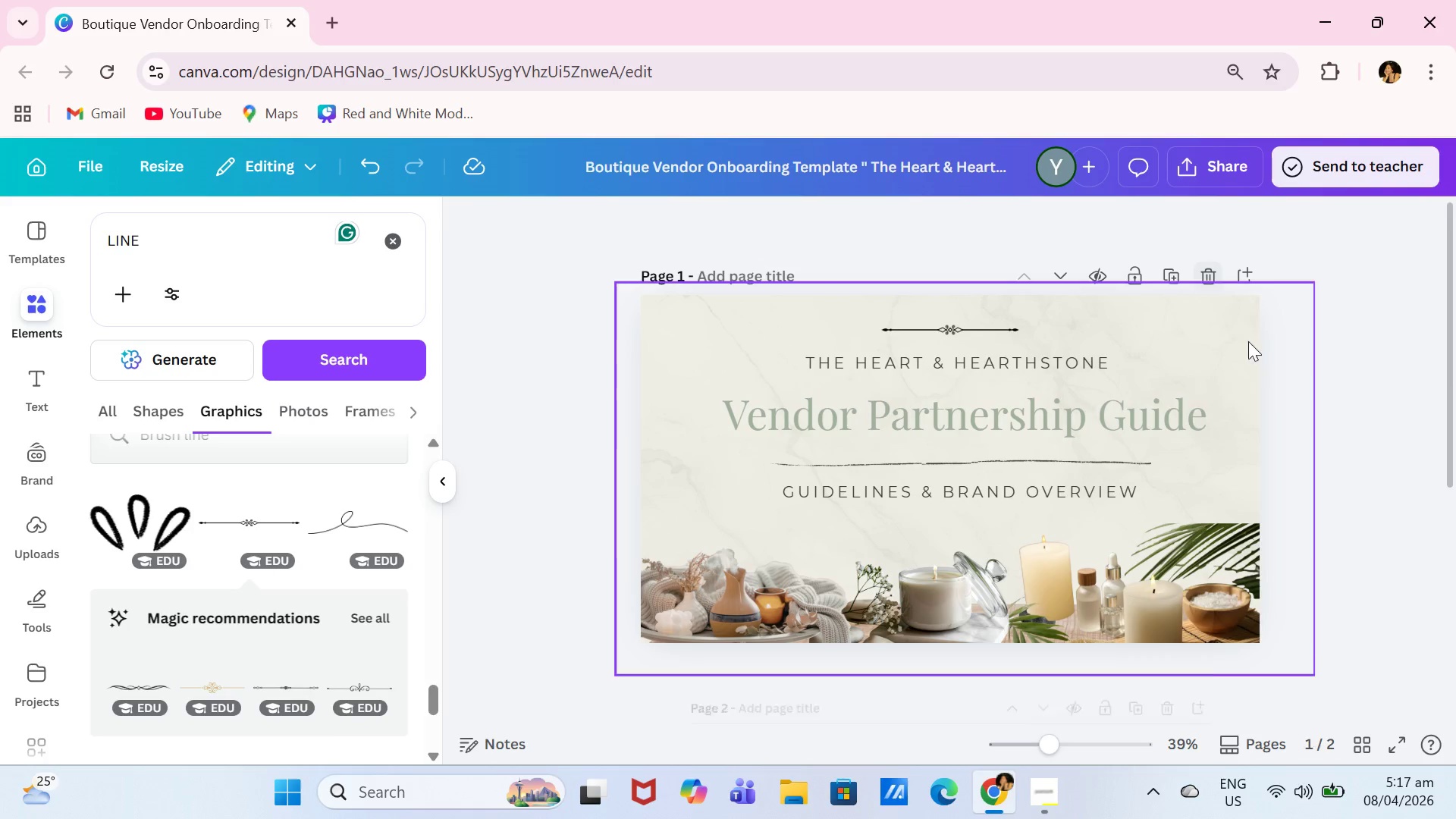 
scroll: coordinate [1250, 379], scroll_direction: down, amount: 4.0
 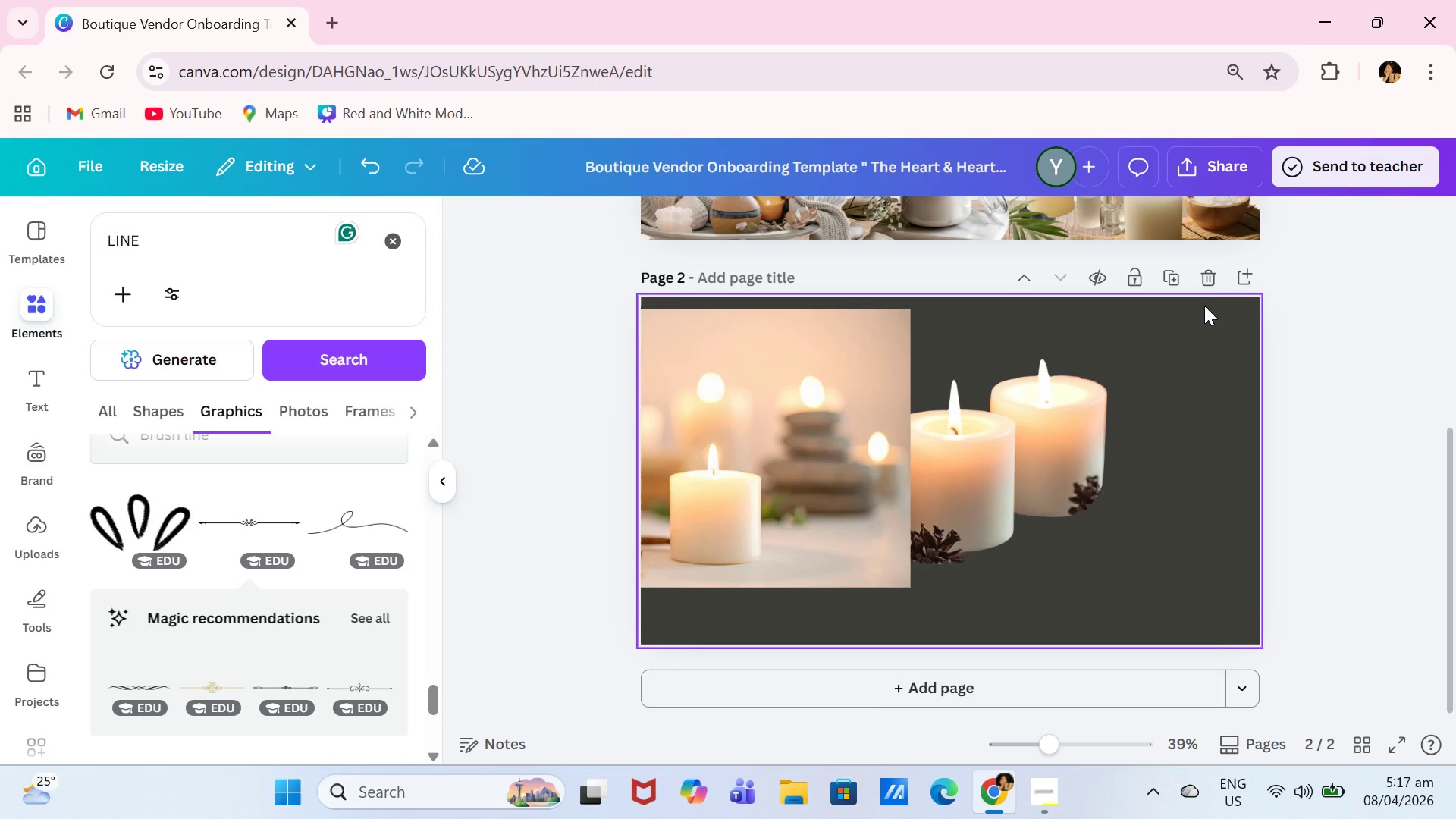 
left_click([1205, 275])
 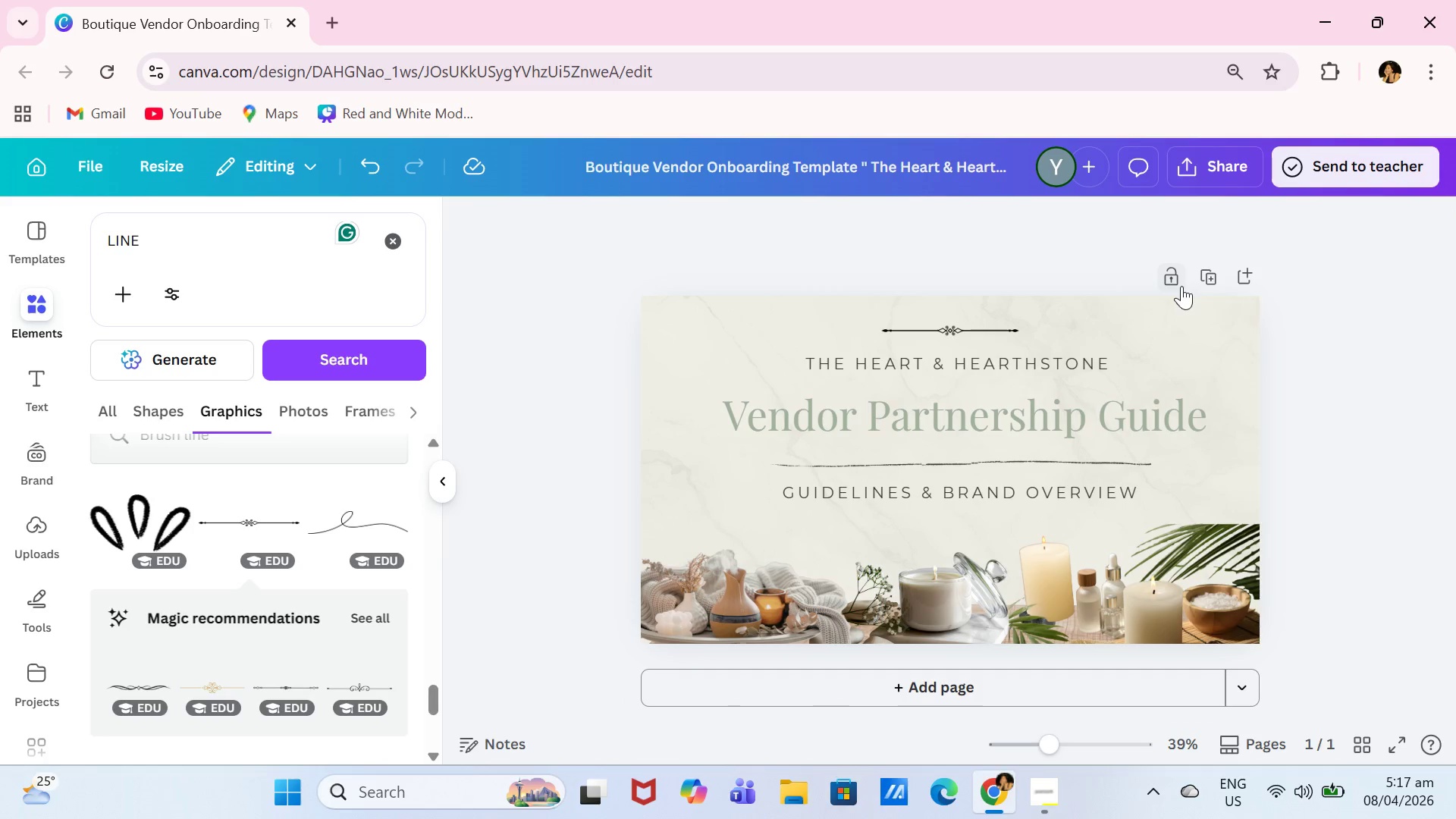 
left_click([1210, 276])
 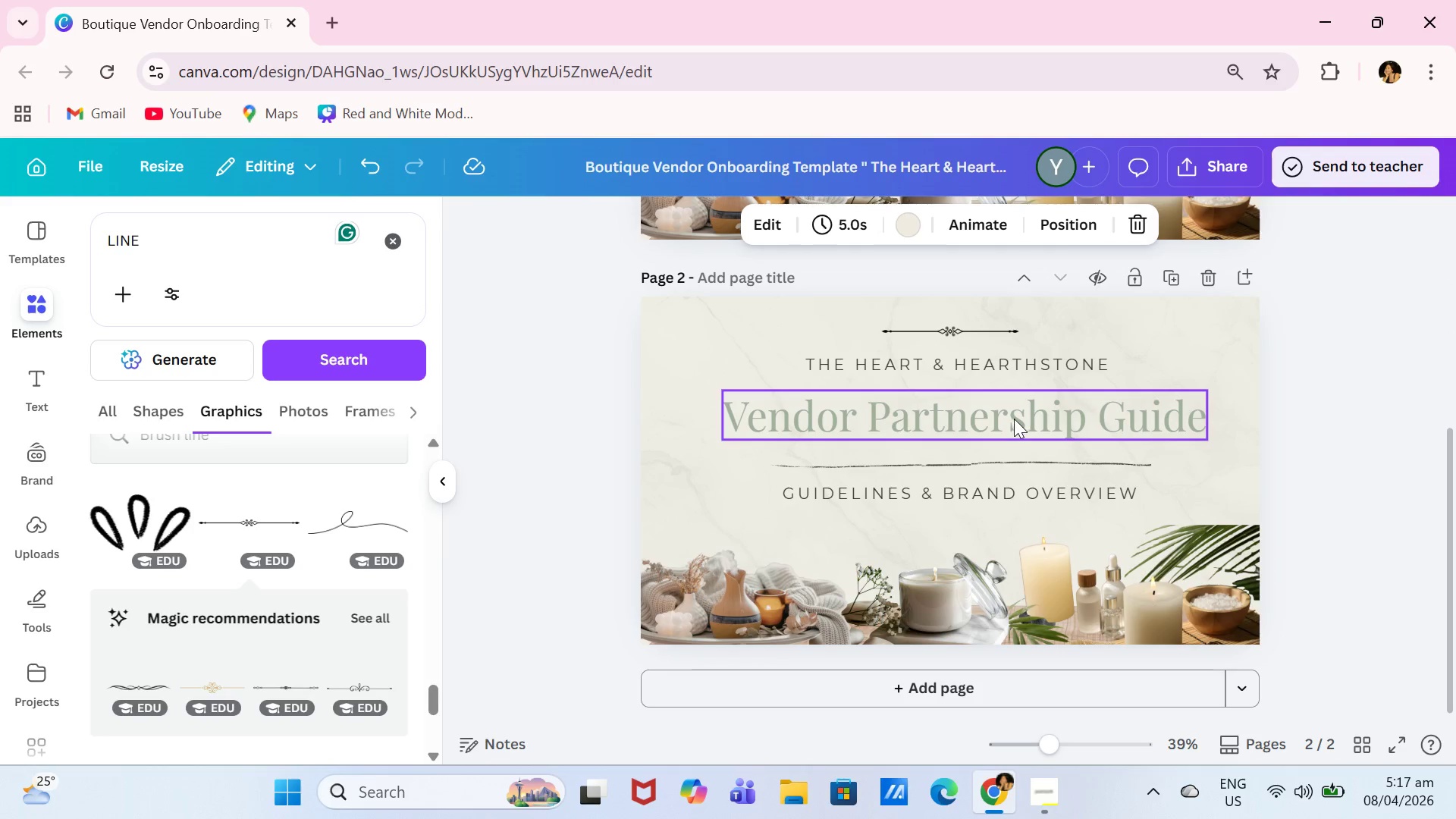 
left_click([1106, 570])
 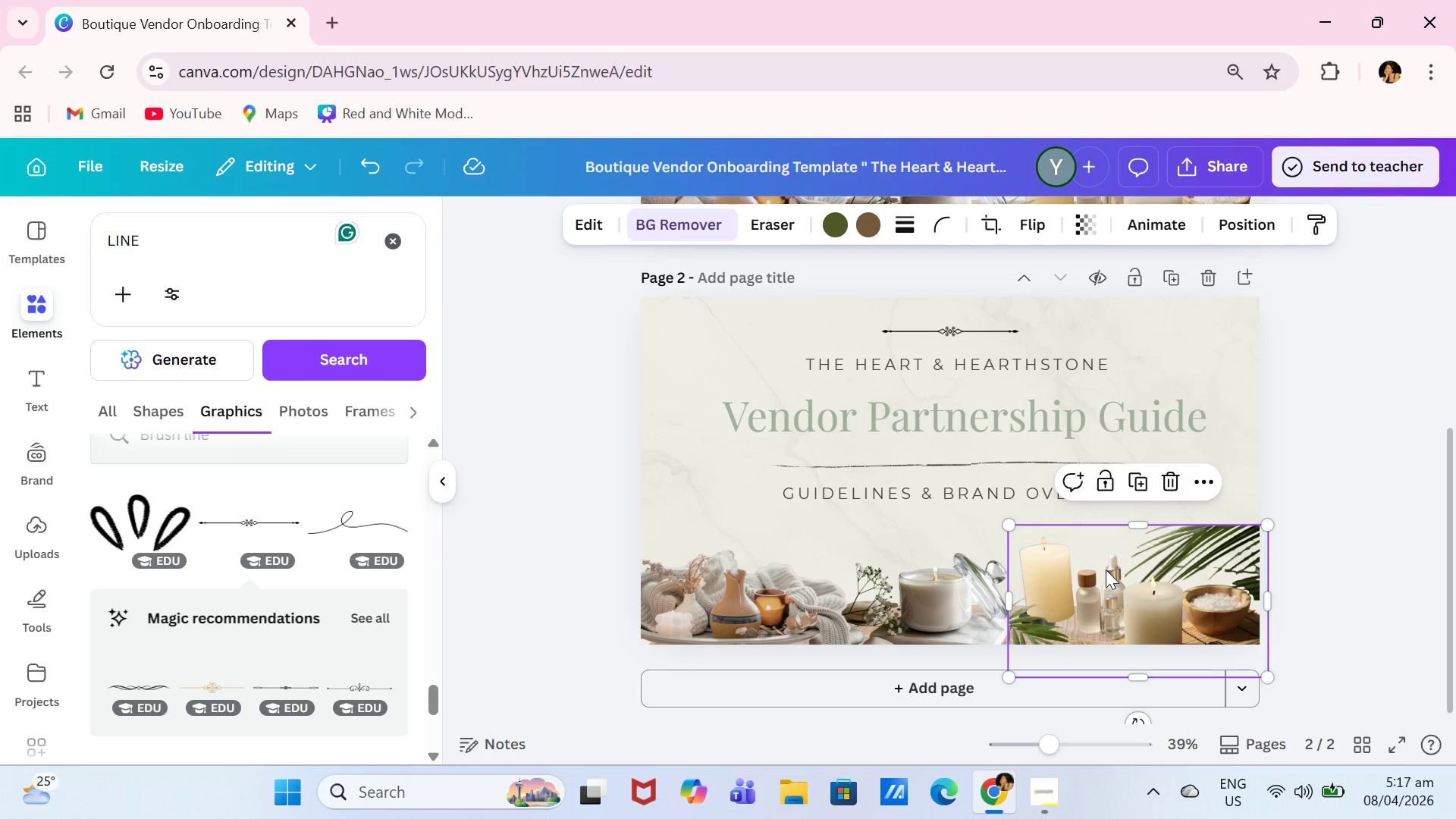 
key(Backspace)
 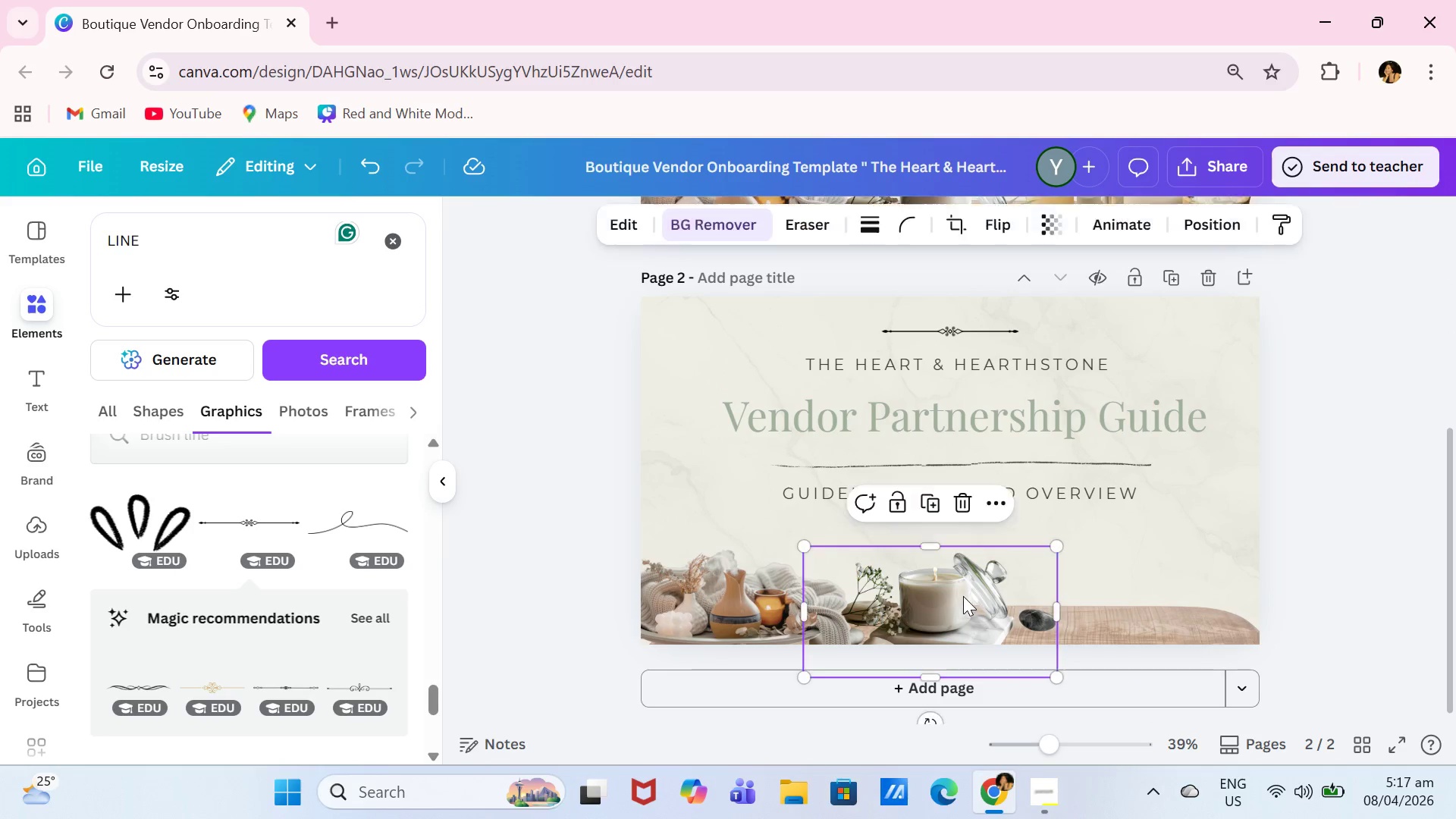 
key(Backspace)
 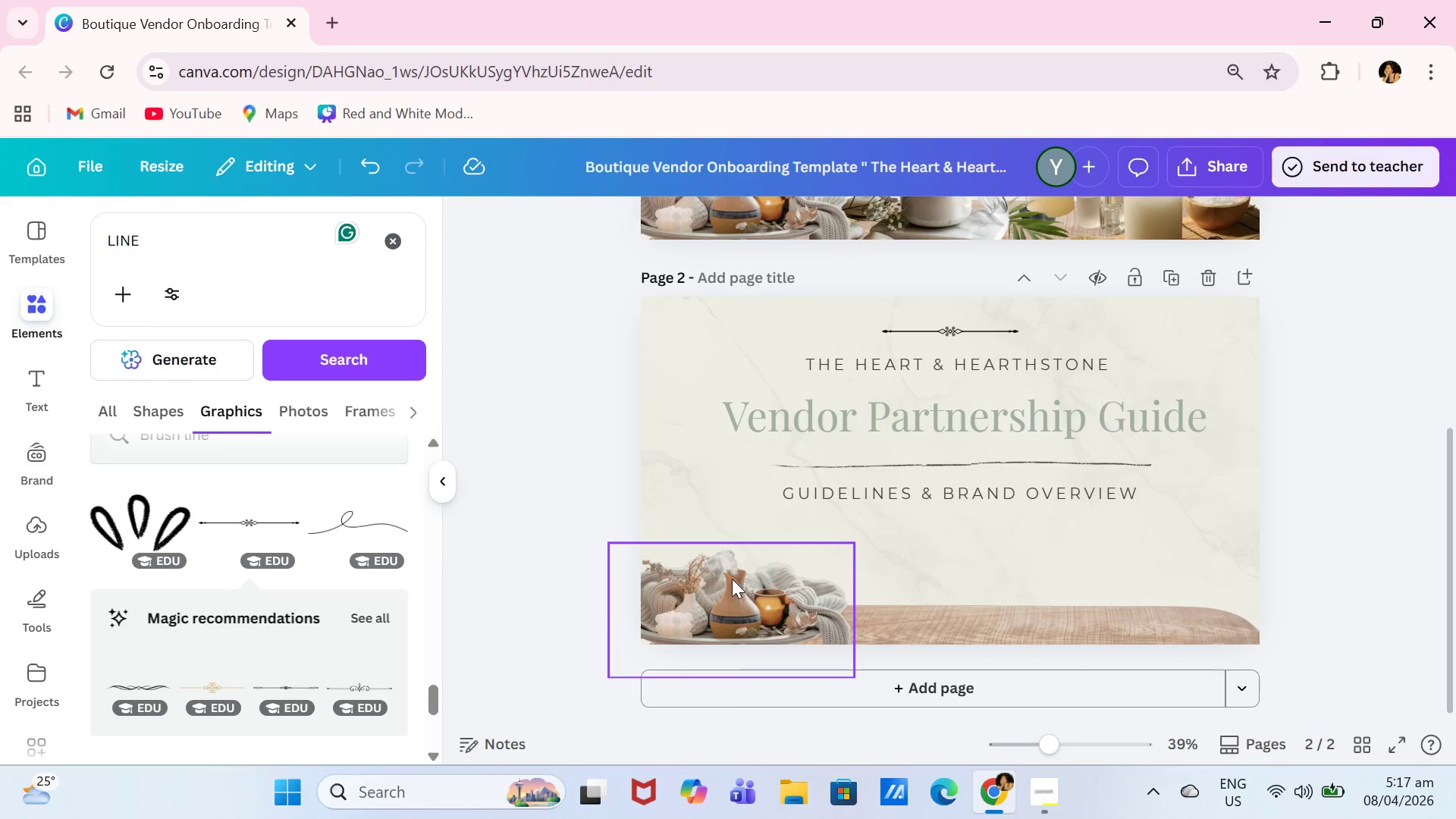 
double_click([714, 586])
 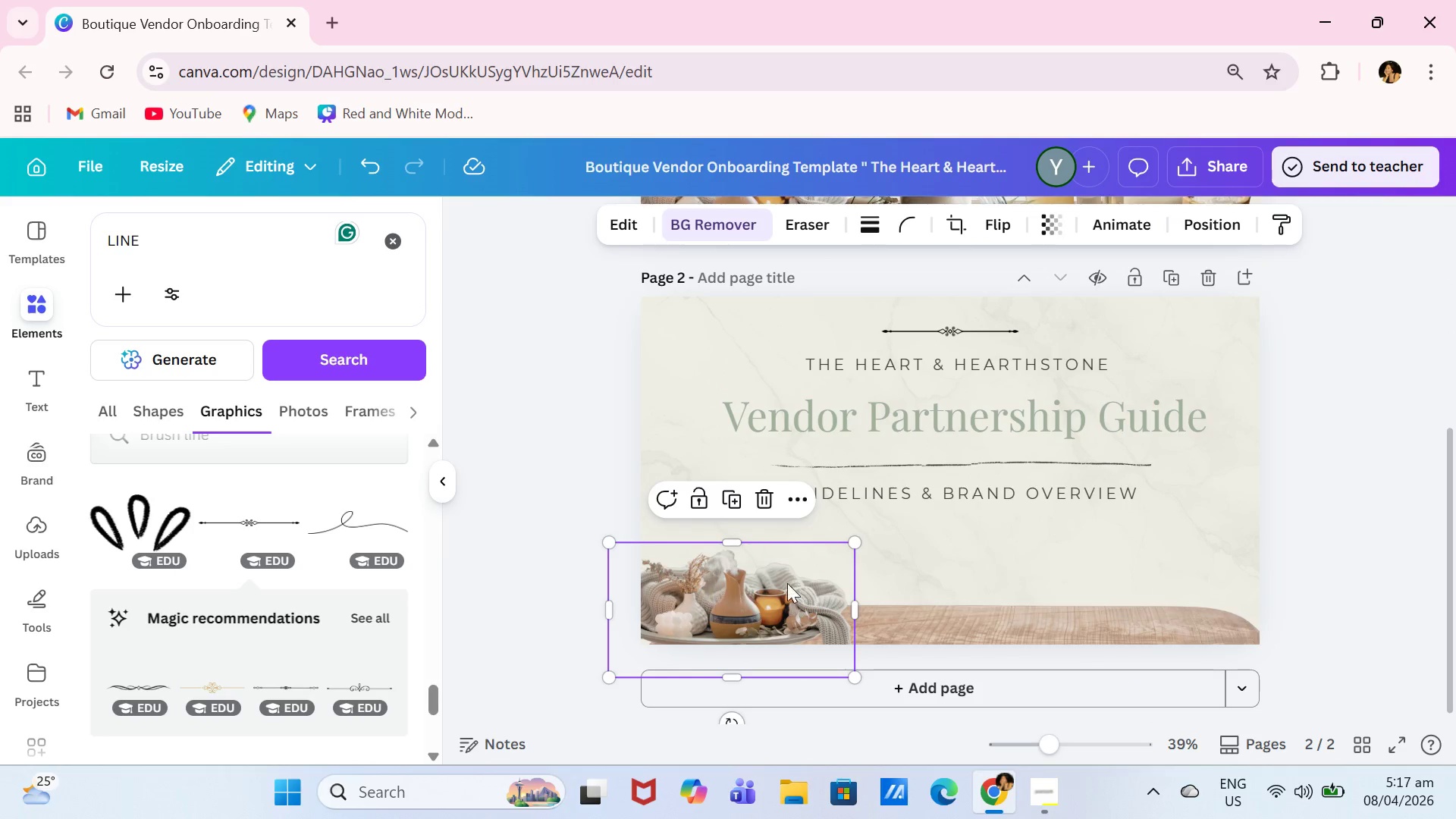 
key(Backspace)
 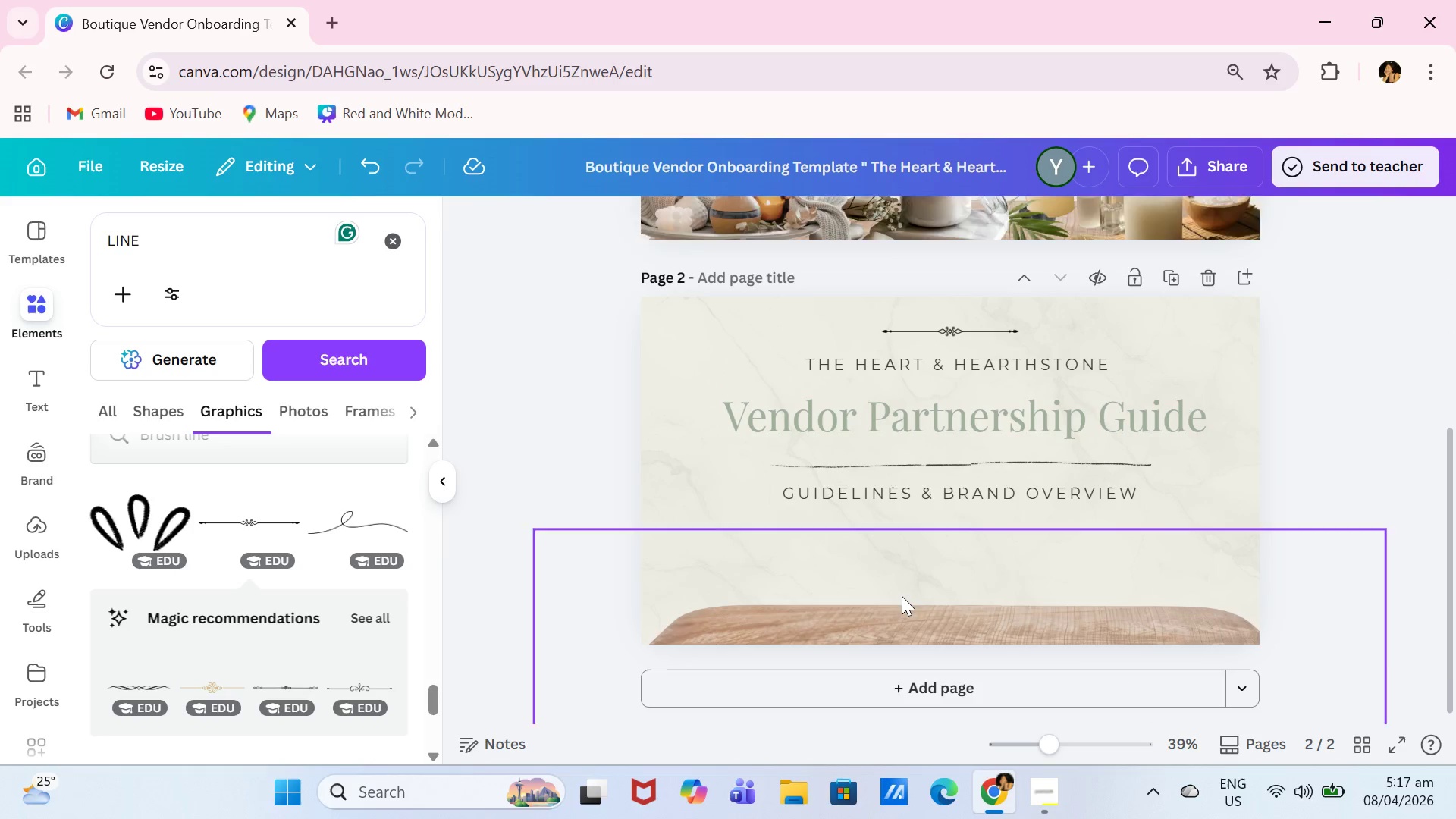 
triple_click([902, 596])
 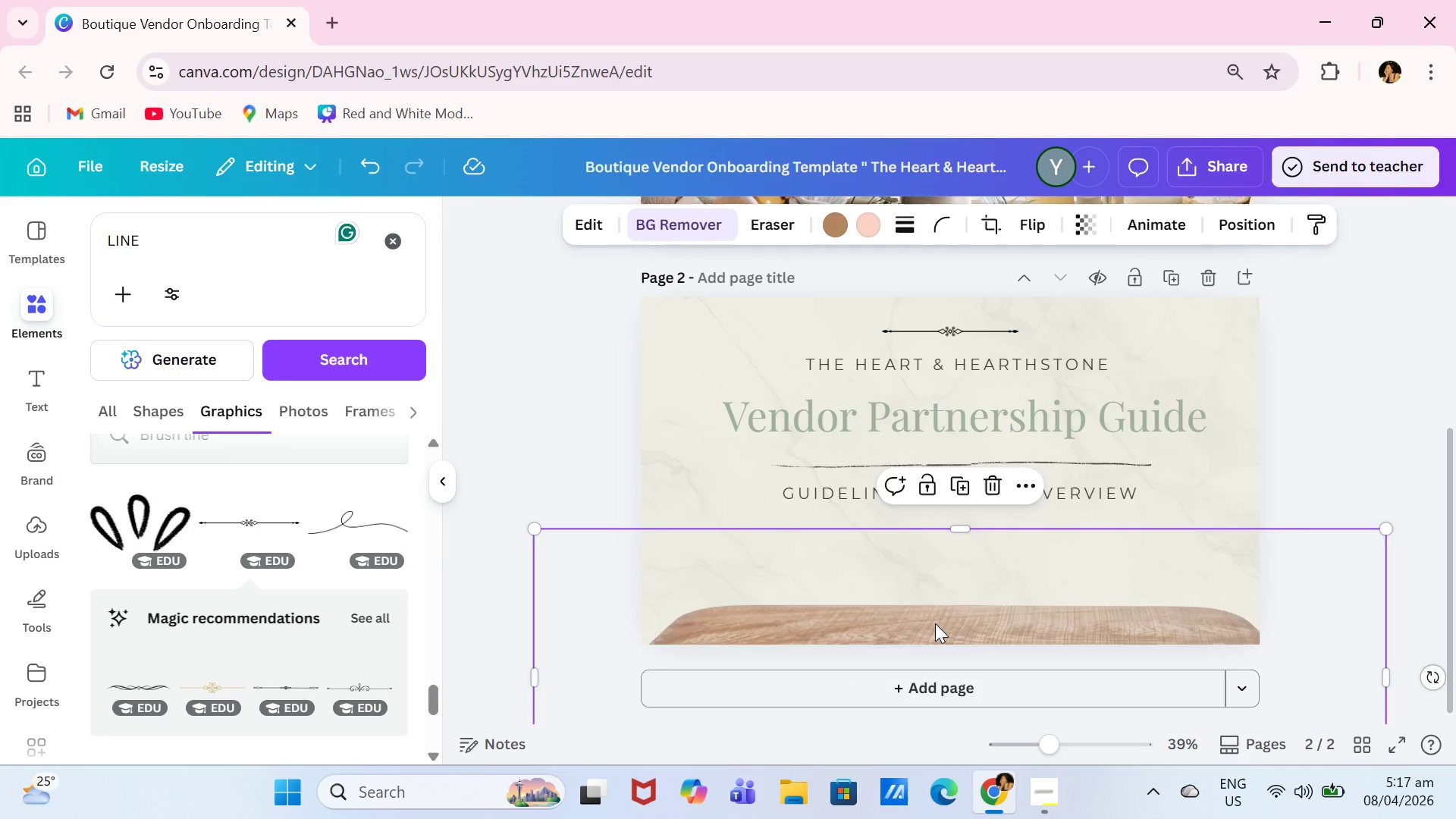 
key(Backspace)
 